 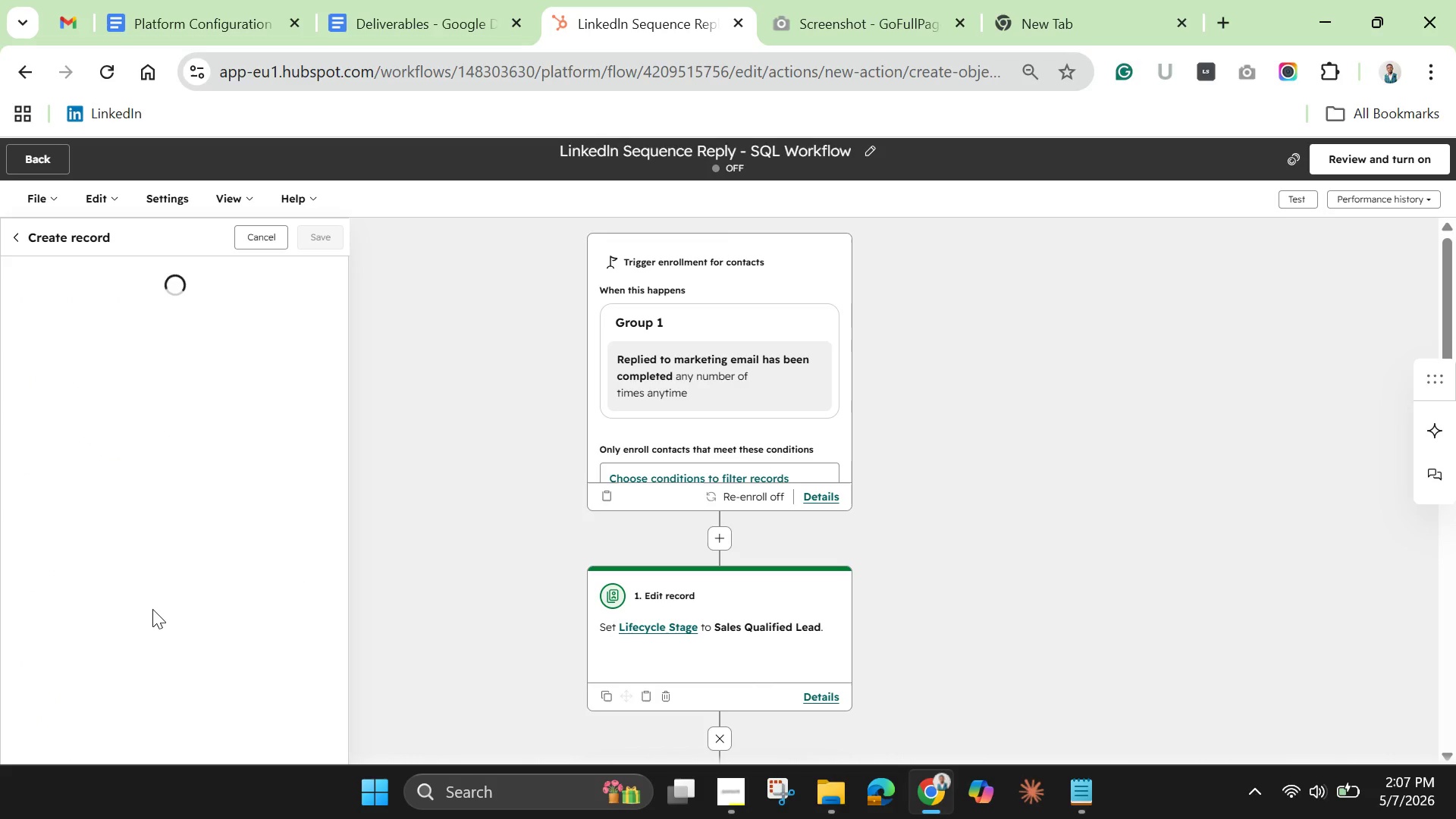 
left_click([249, 313])
 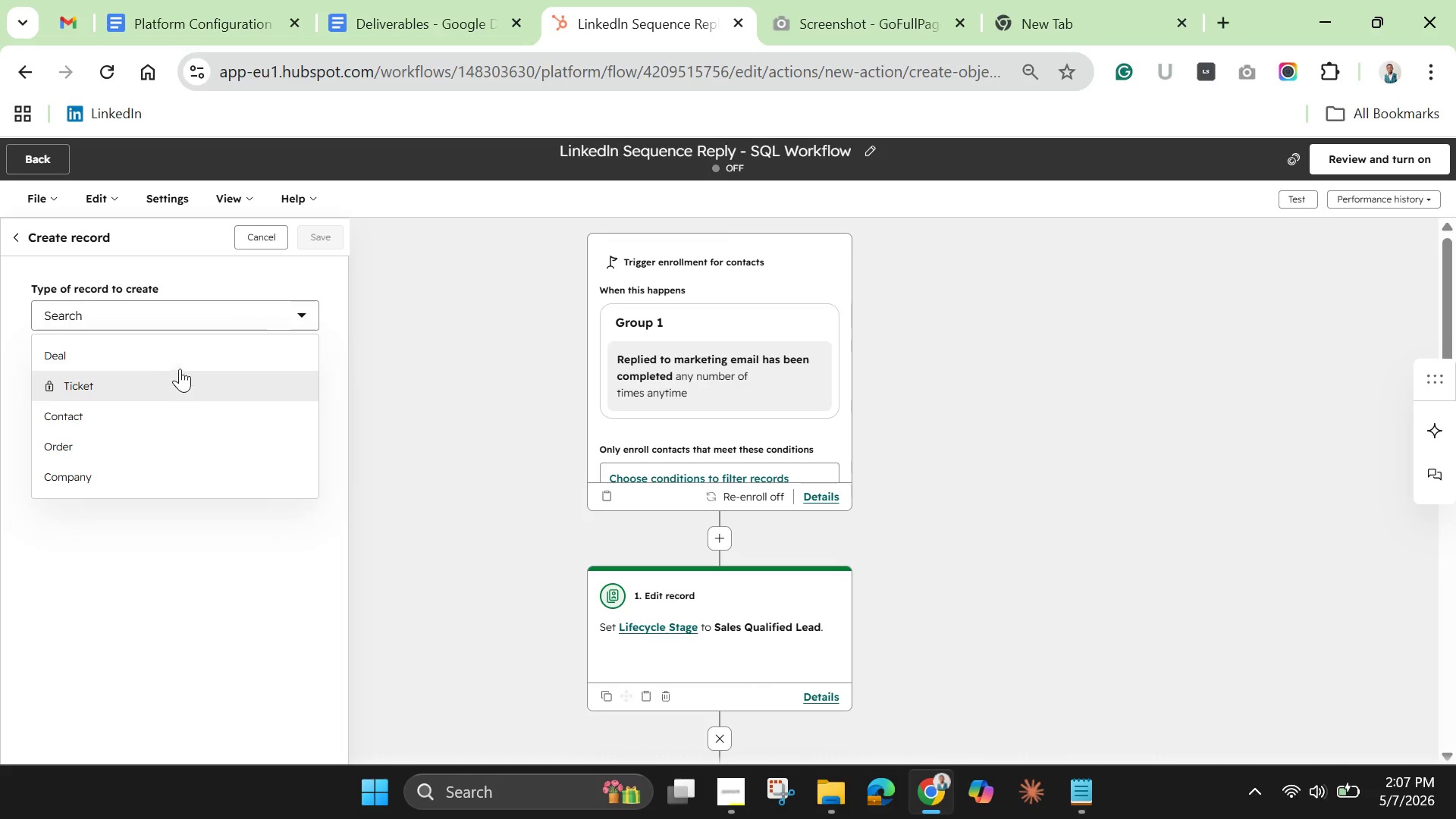 
left_click([180, 359])
 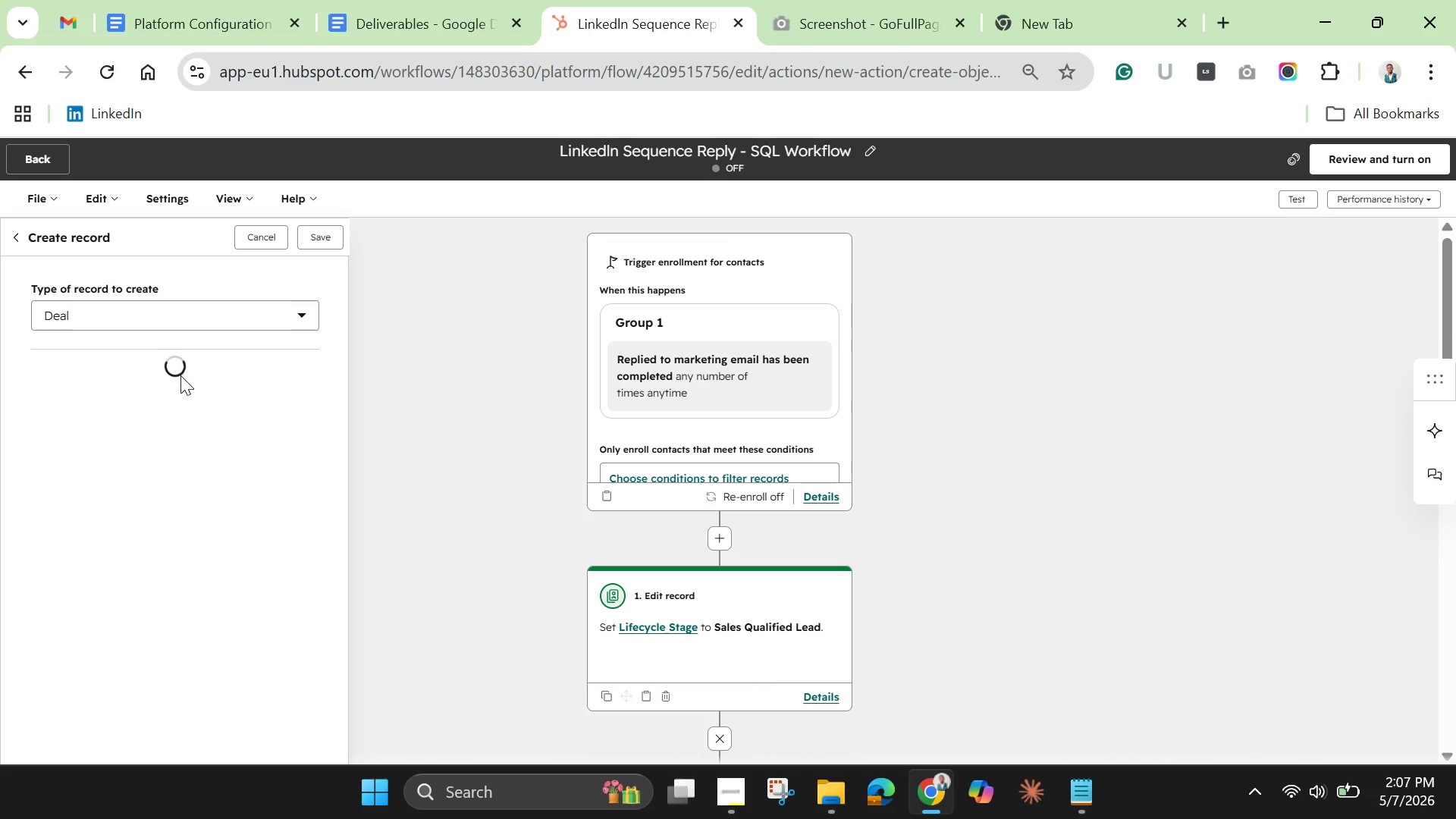 
mouse_move([215, 482])
 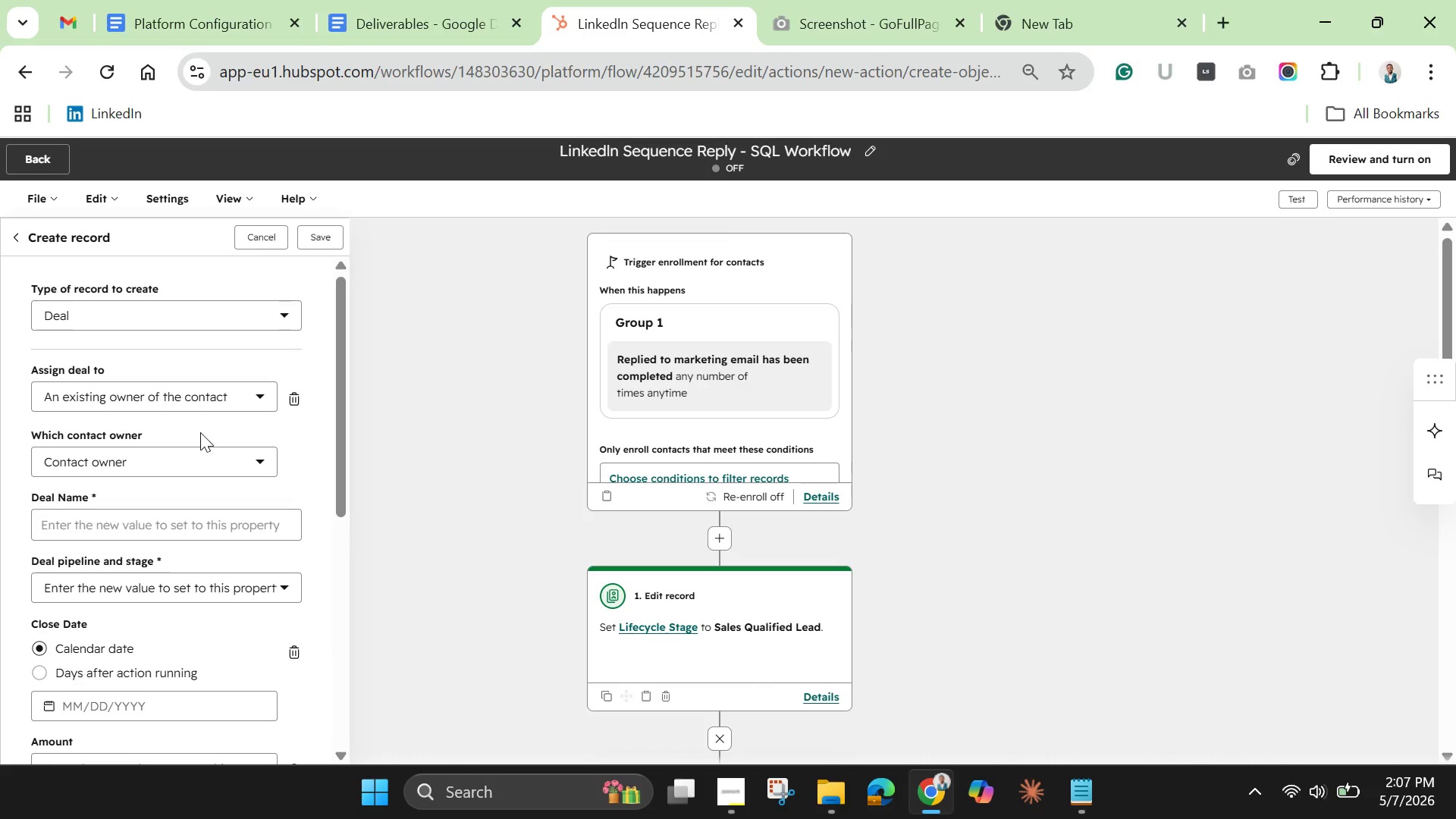 
wait(8.58)
 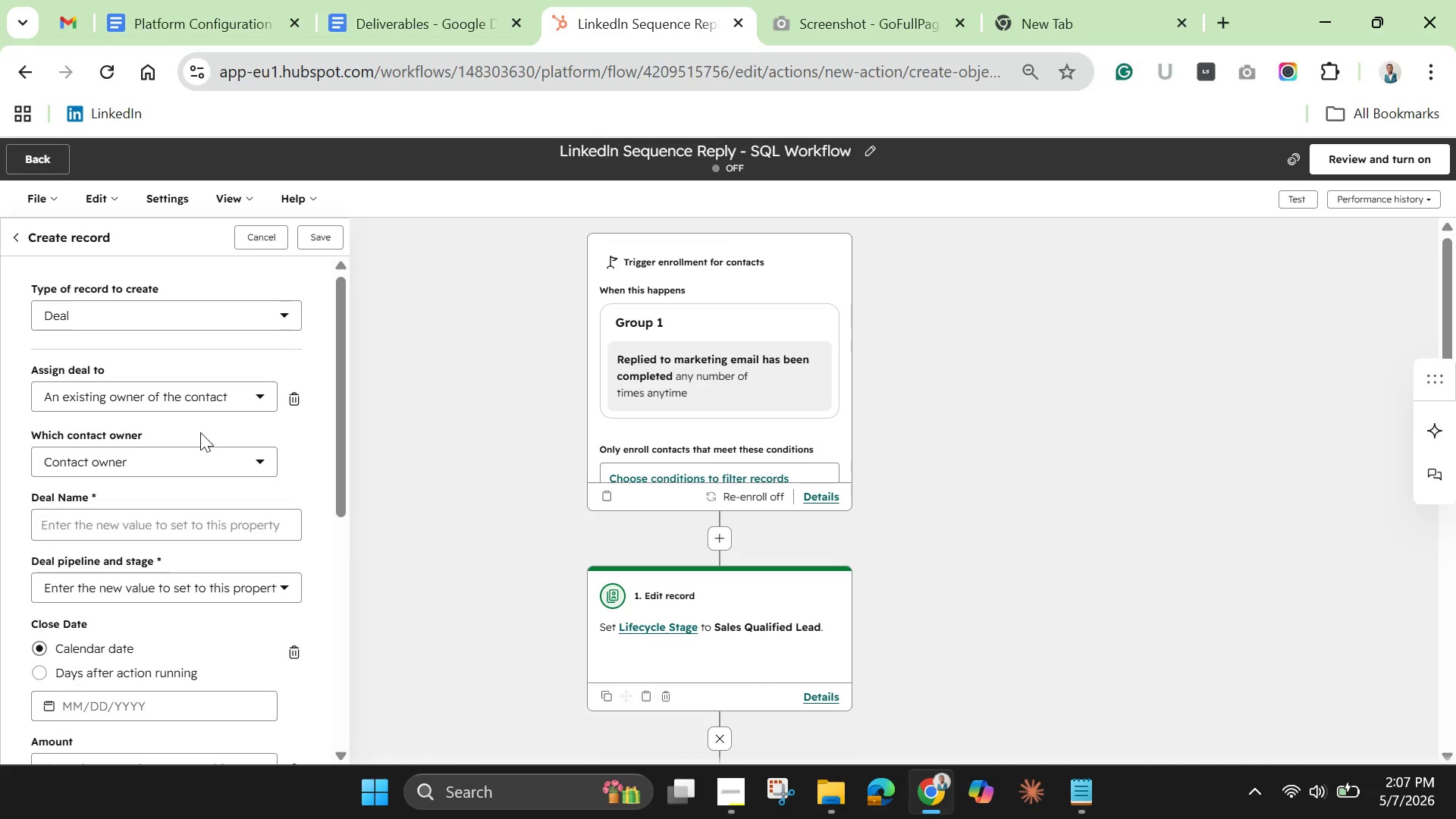 
left_click([123, 524])
 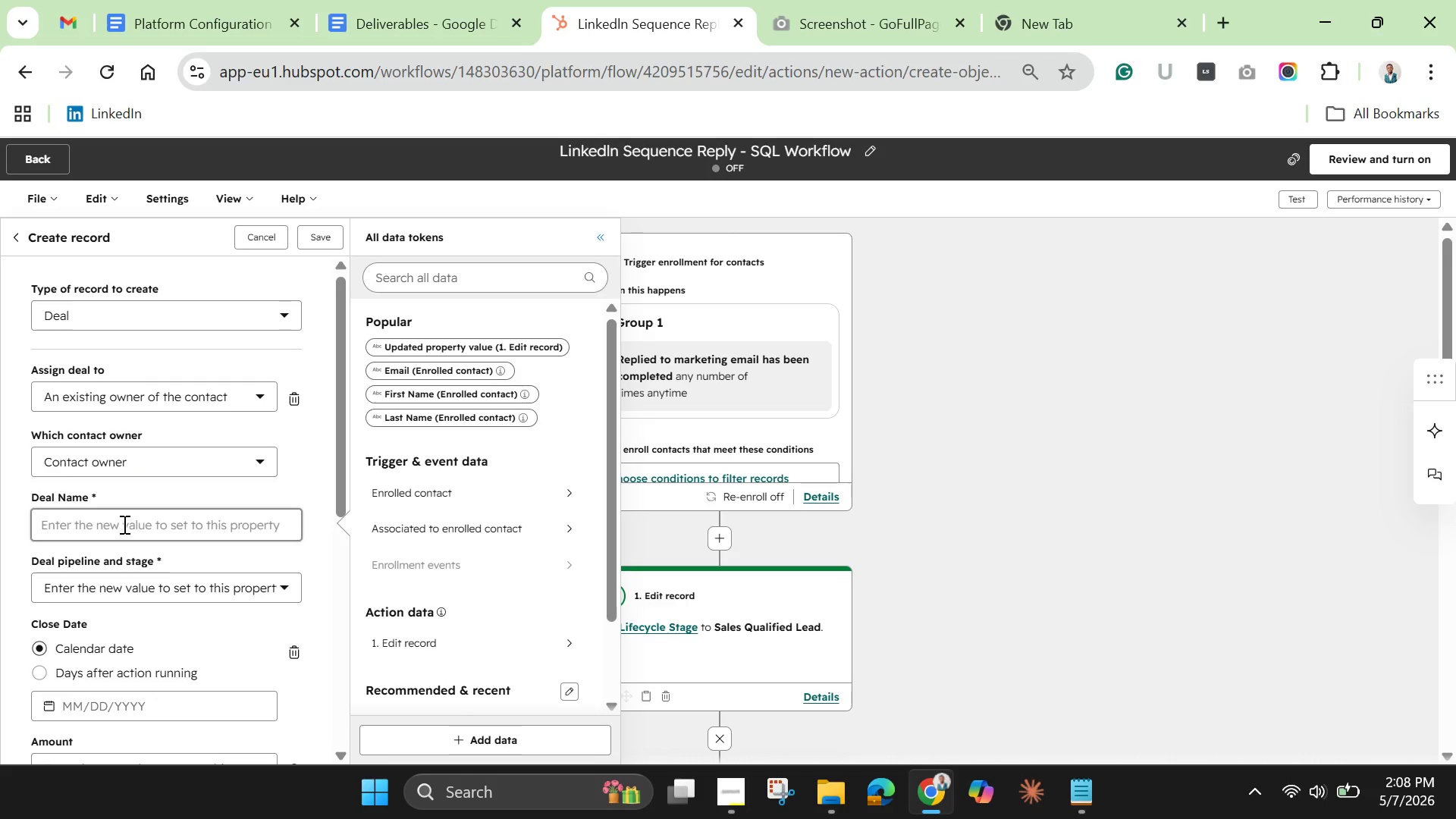 
wait(8.12)
 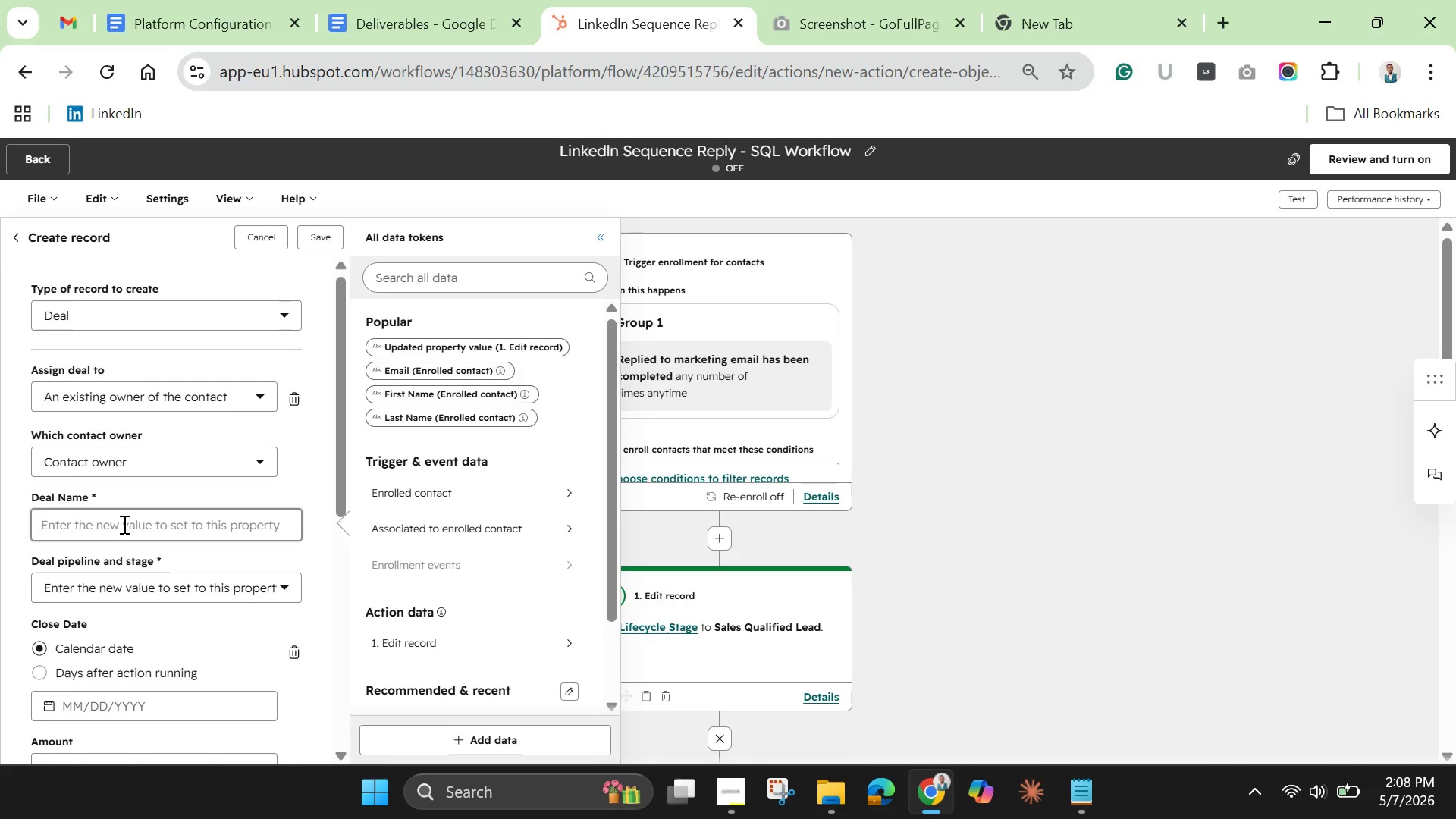 
hold_key(key=F, duration=0.31)
 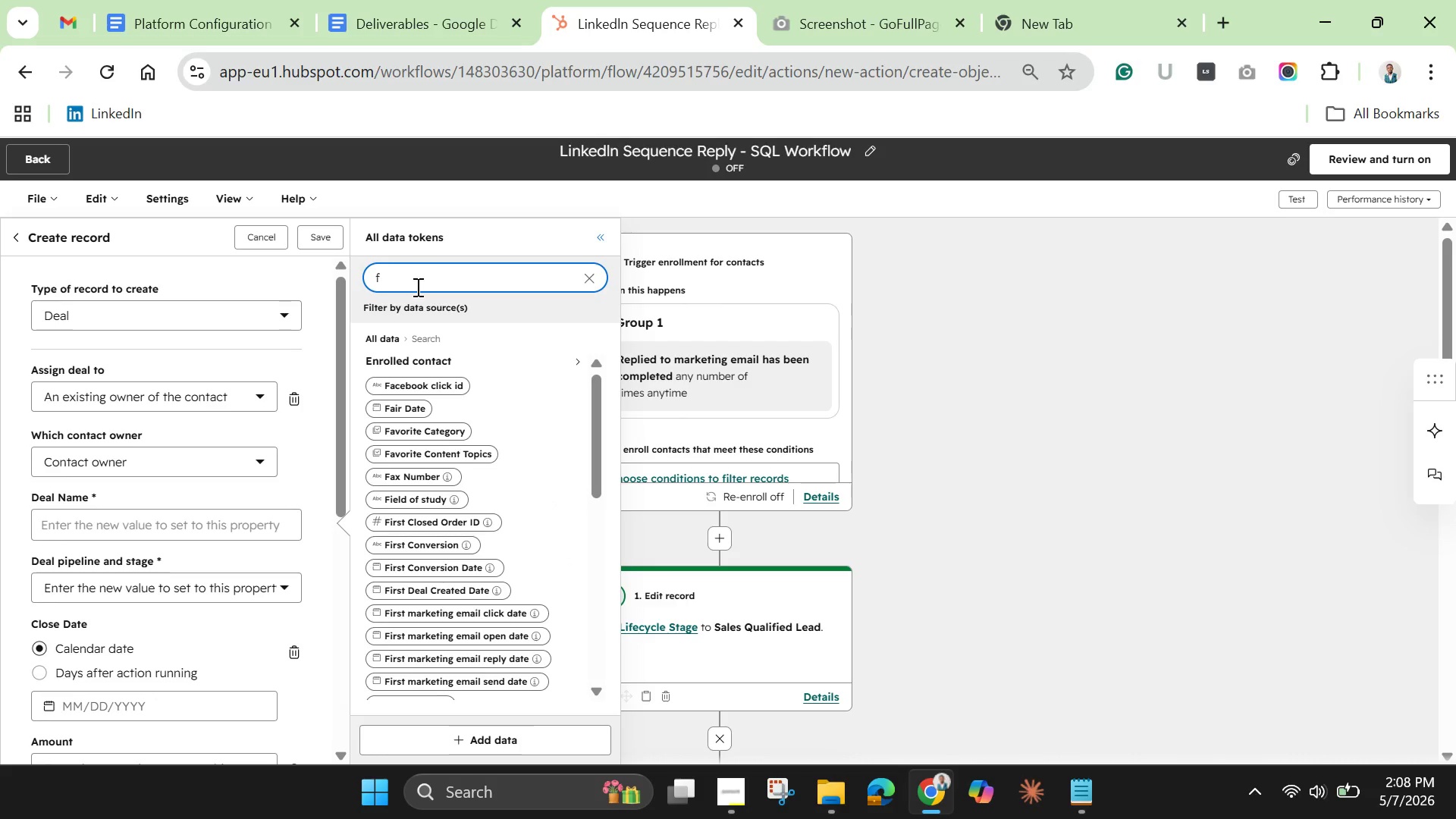 
type(is)
key(Backspace)
type(rst )
 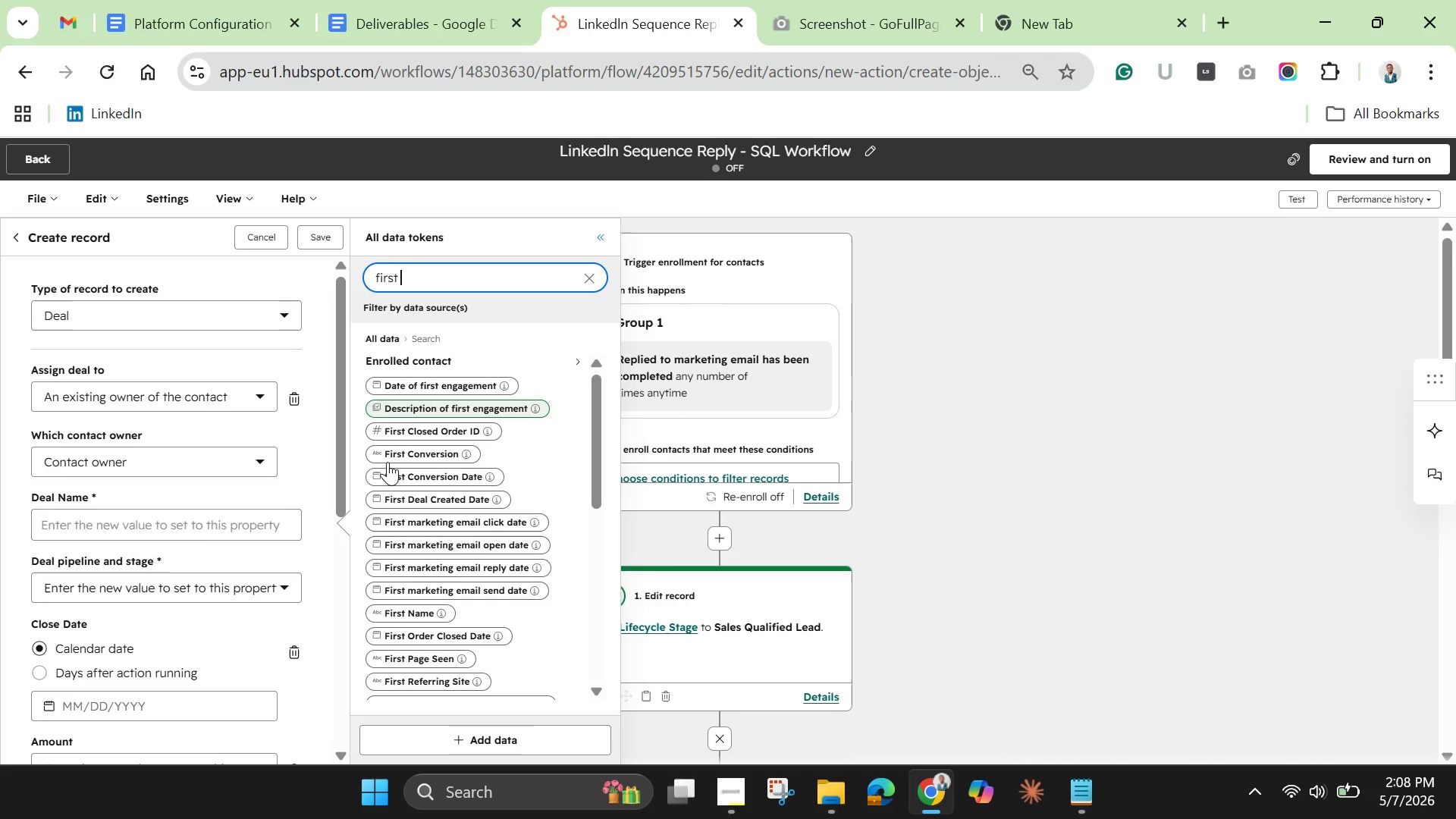 
left_click_drag(start_coordinate=[413, 613], to_coordinate=[133, 481])
 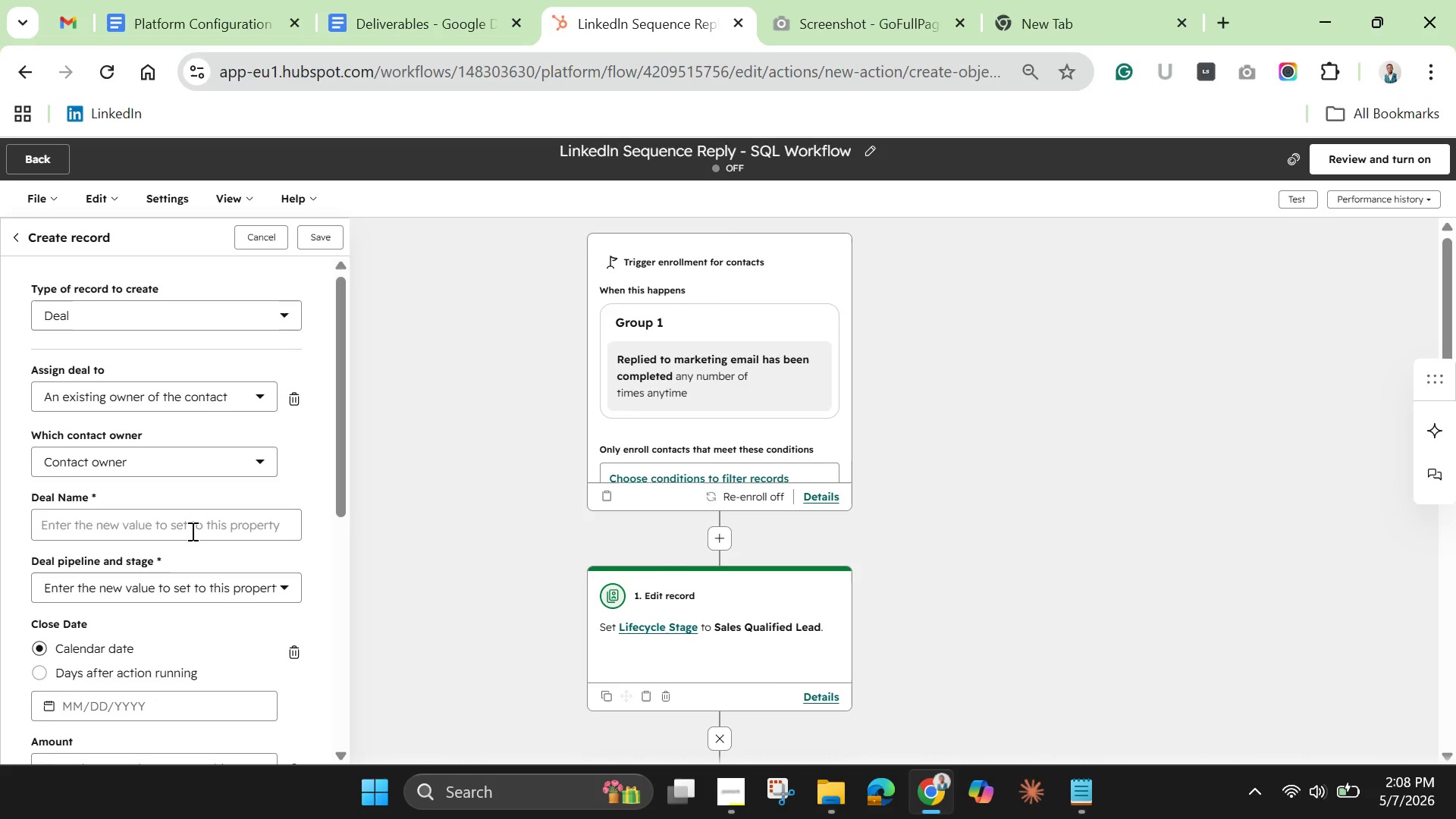 
left_click([191, 531])
 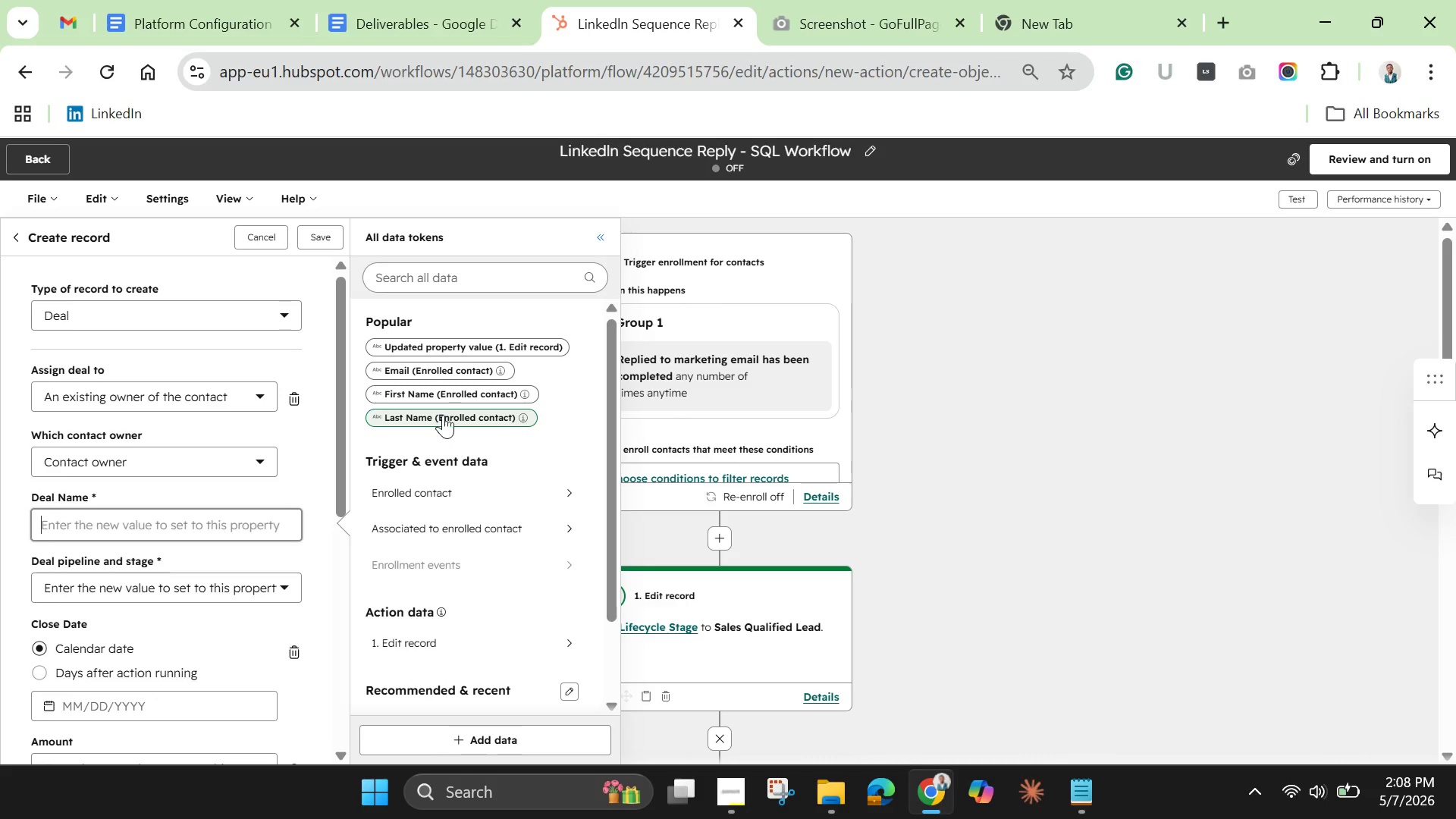 
left_click_drag(start_coordinate=[437, 393], to_coordinate=[152, 464])
 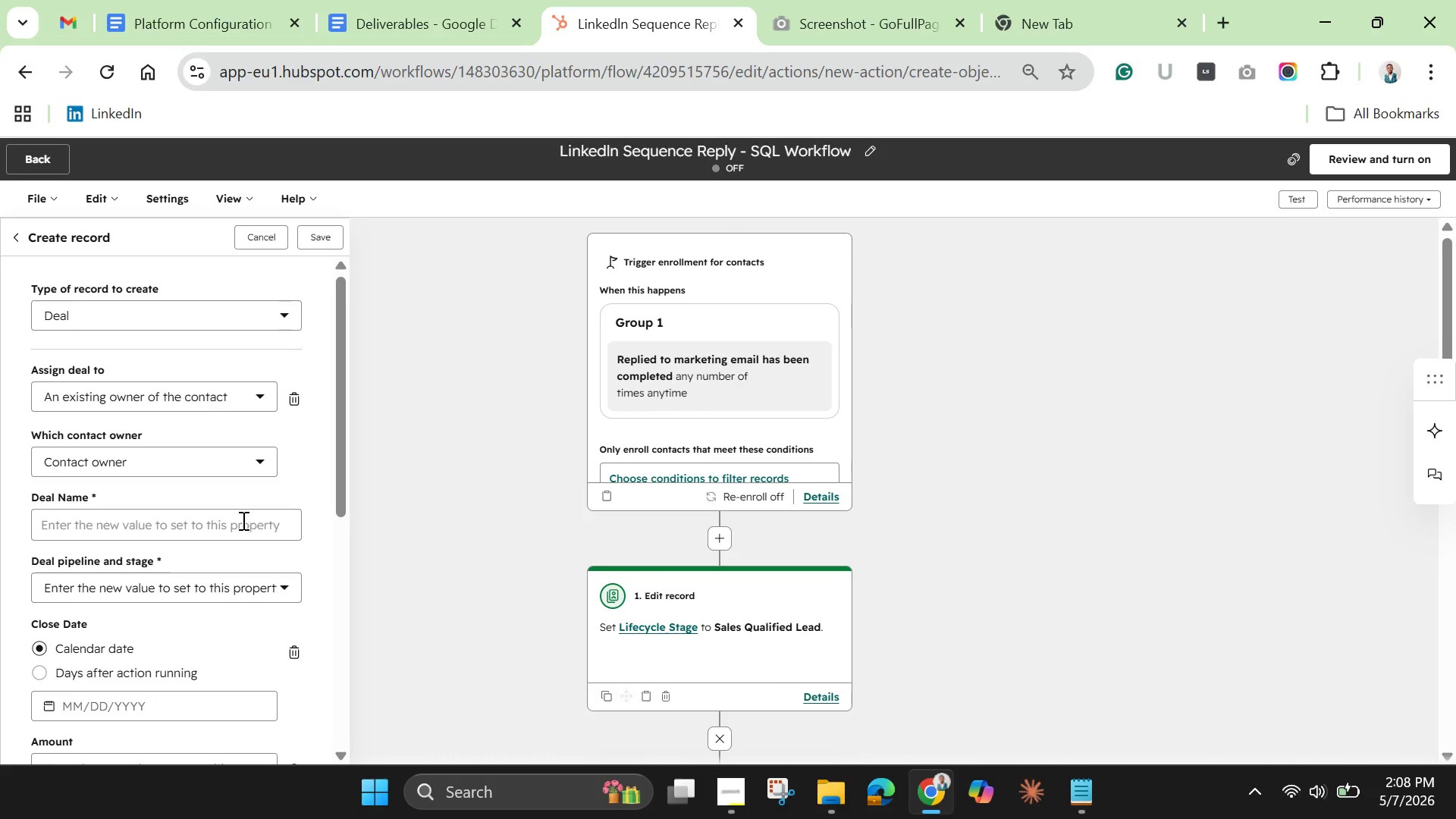 
left_click([227, 522])
 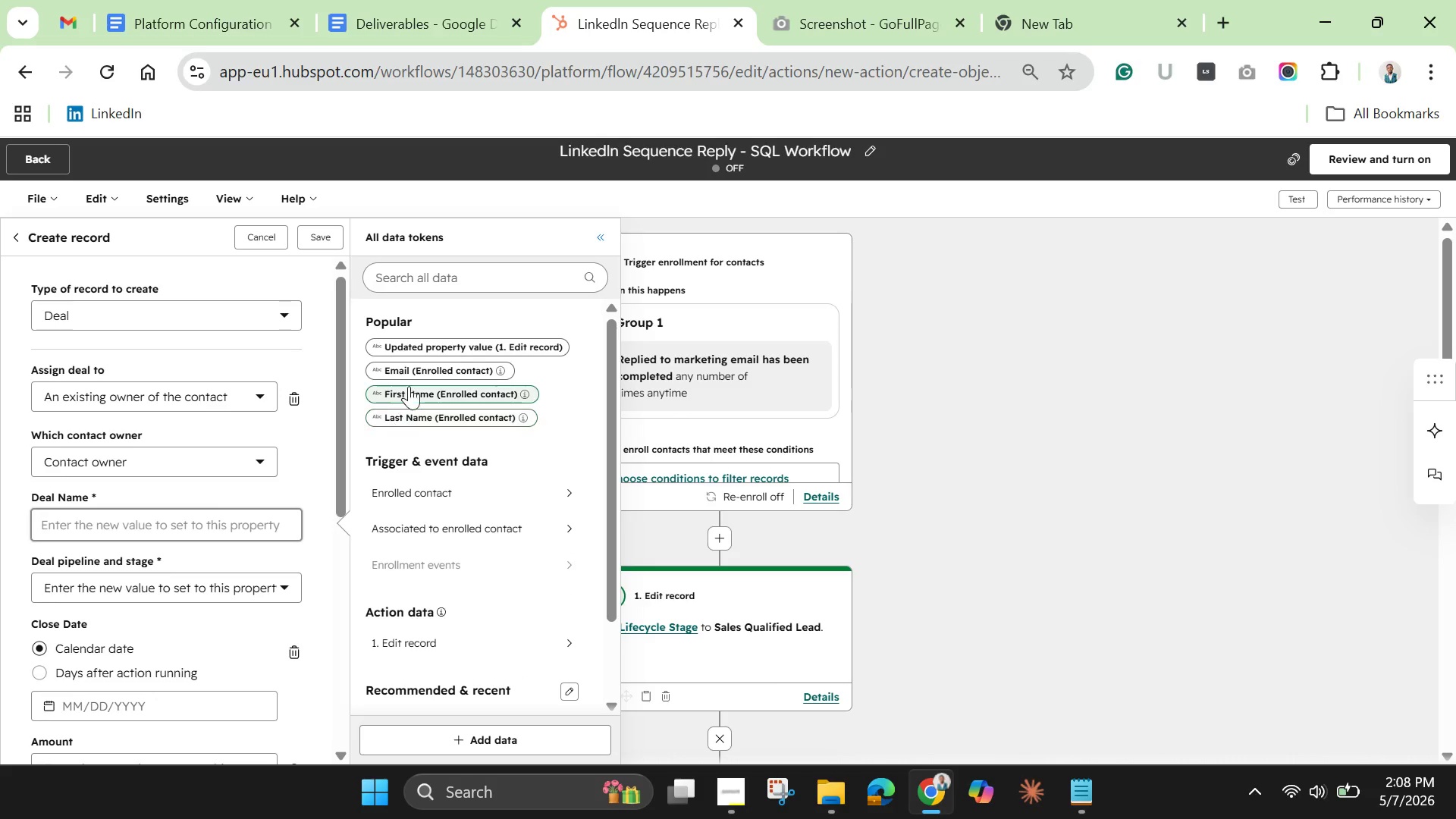 
left_click([409, 384])
 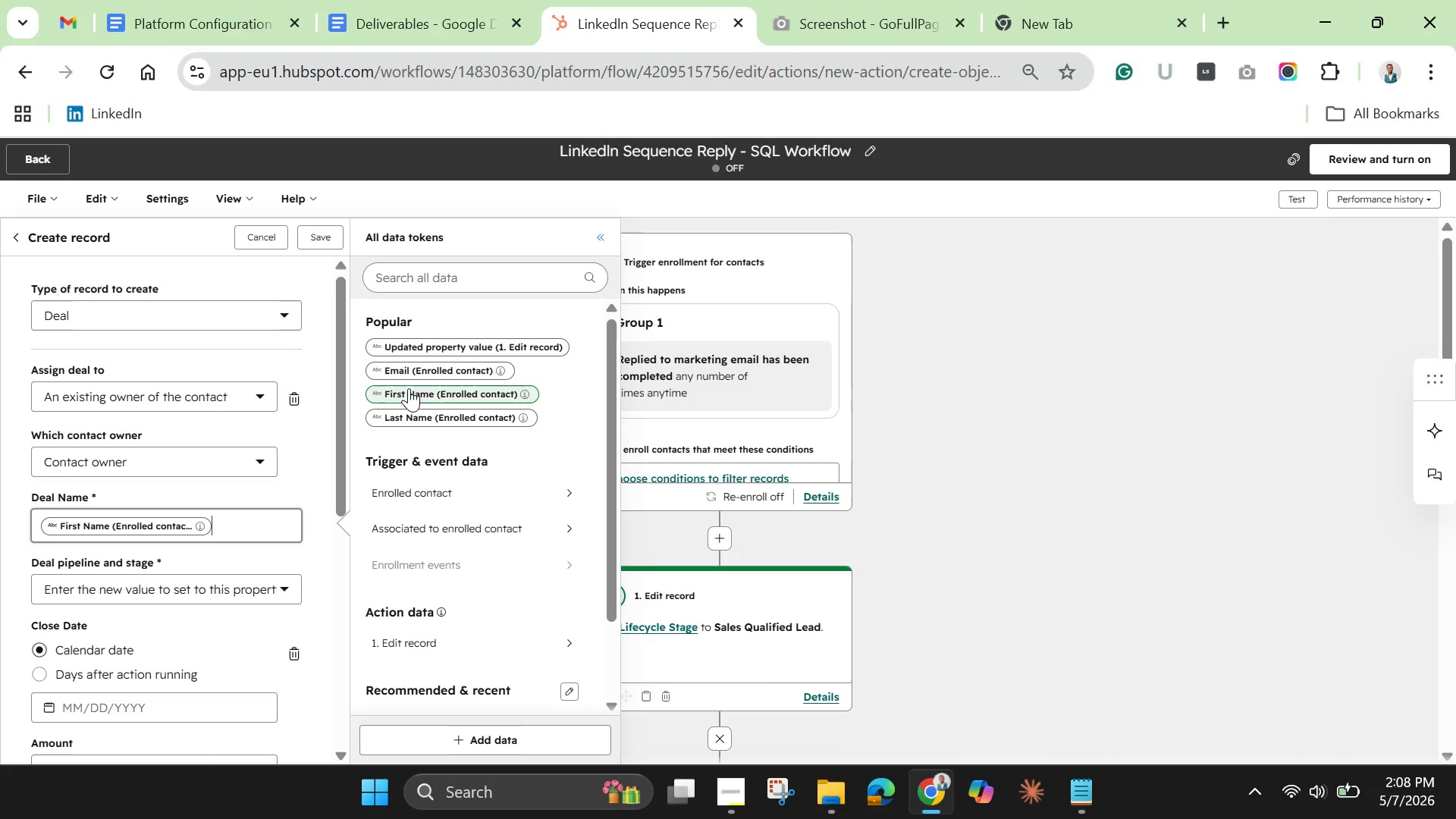 
type( - Discovery Call)
 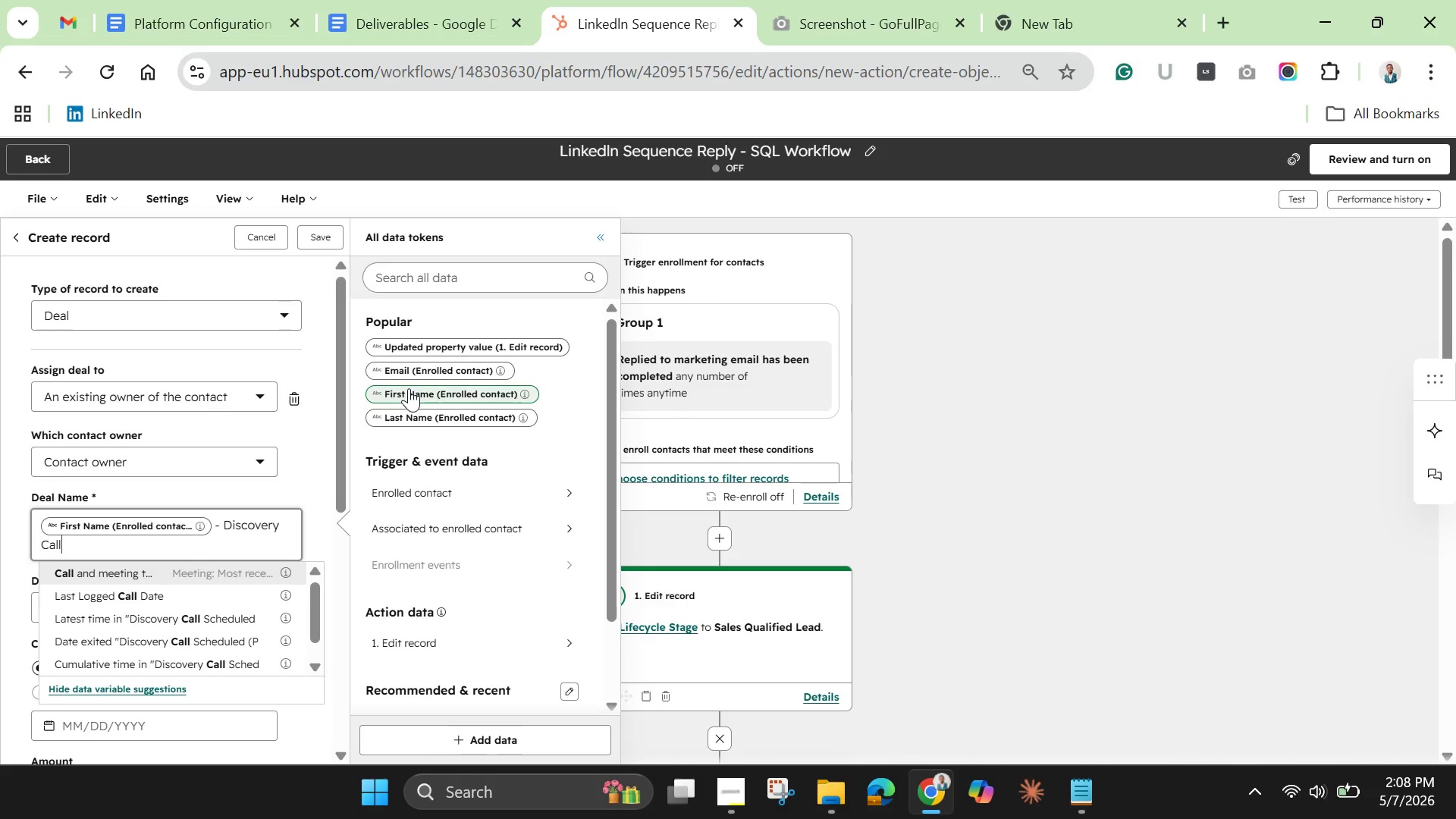 
wait(7.31)
 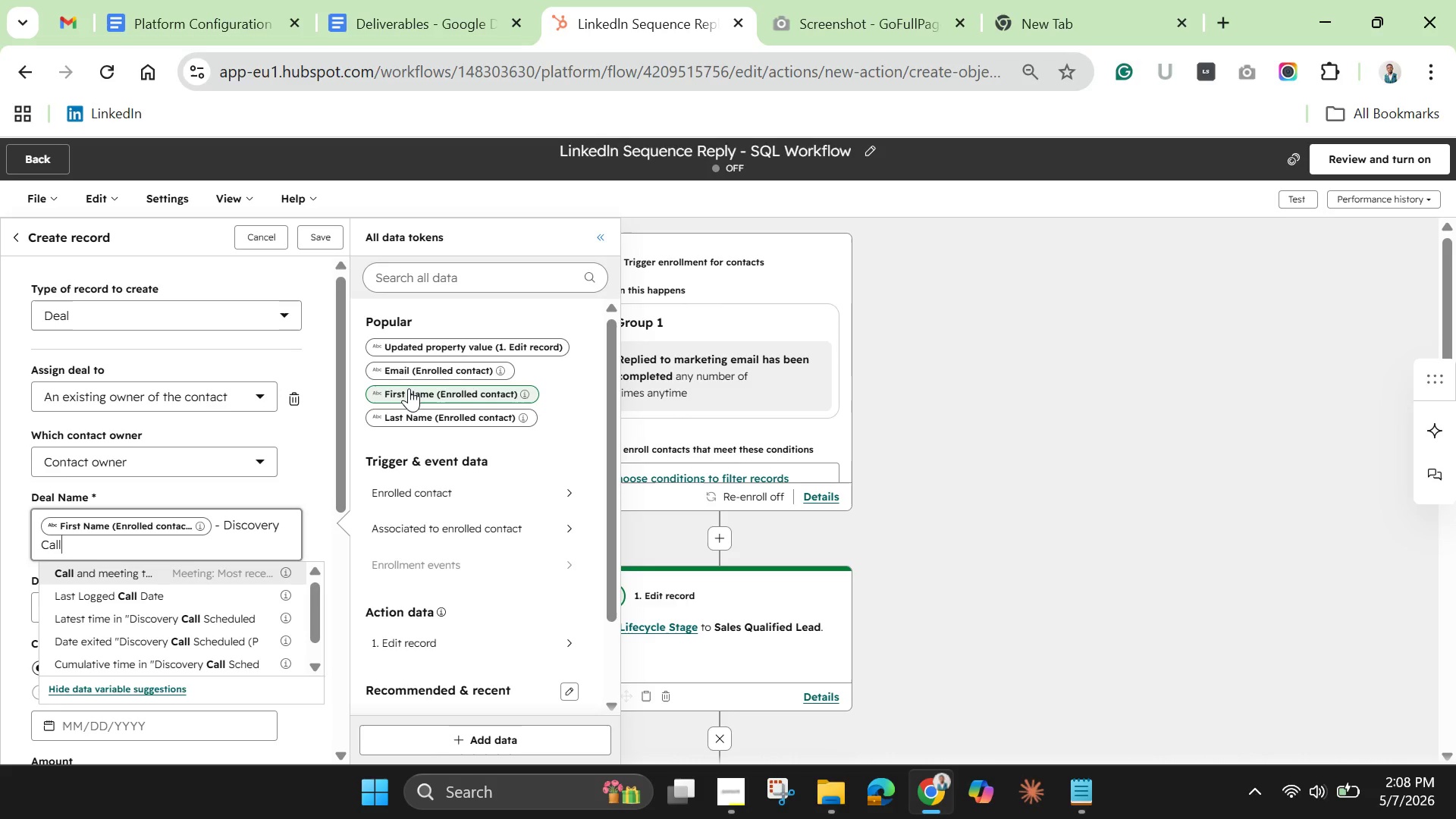 
left_click([306, 475])
 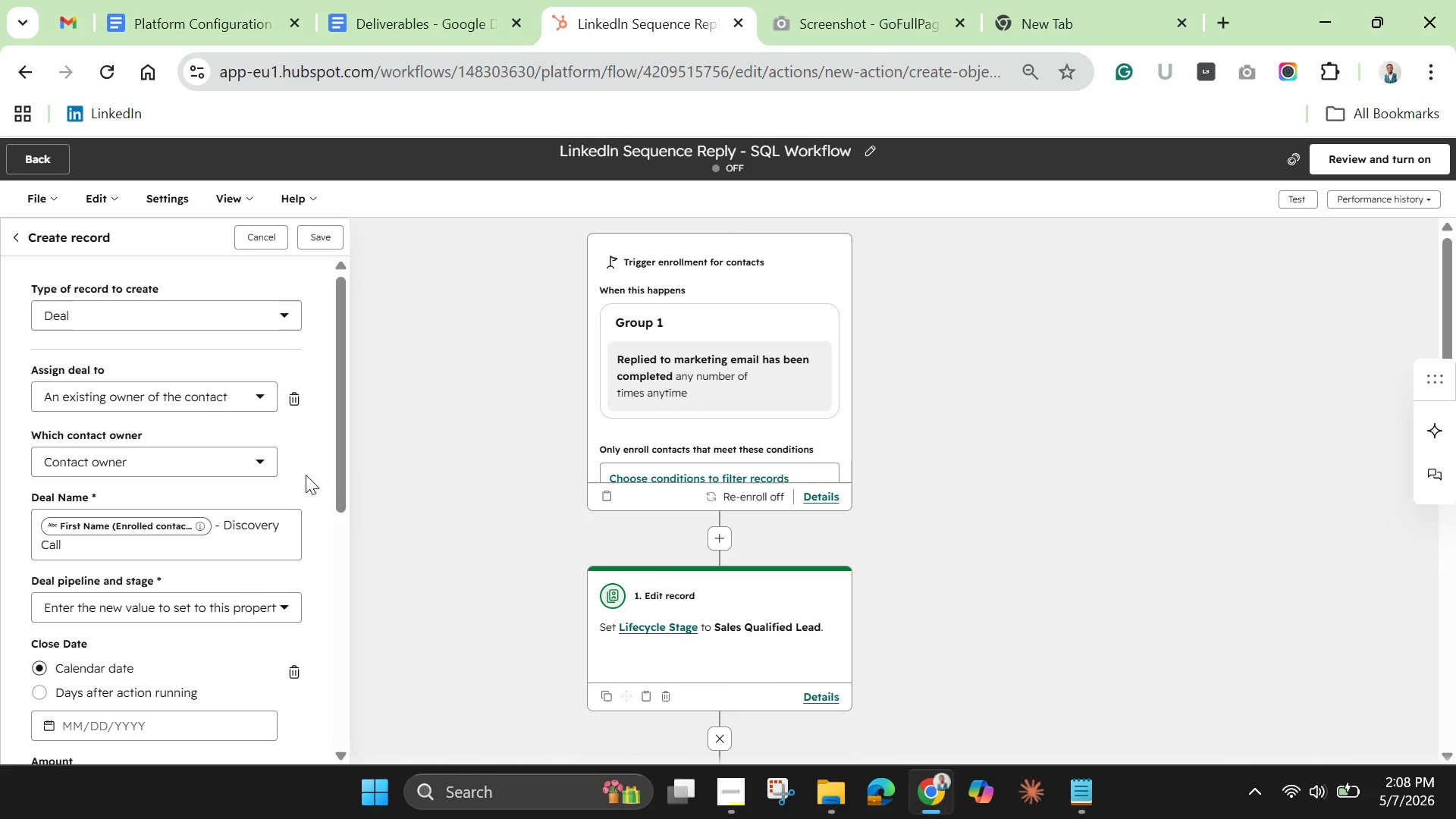 
wait(7.13)
 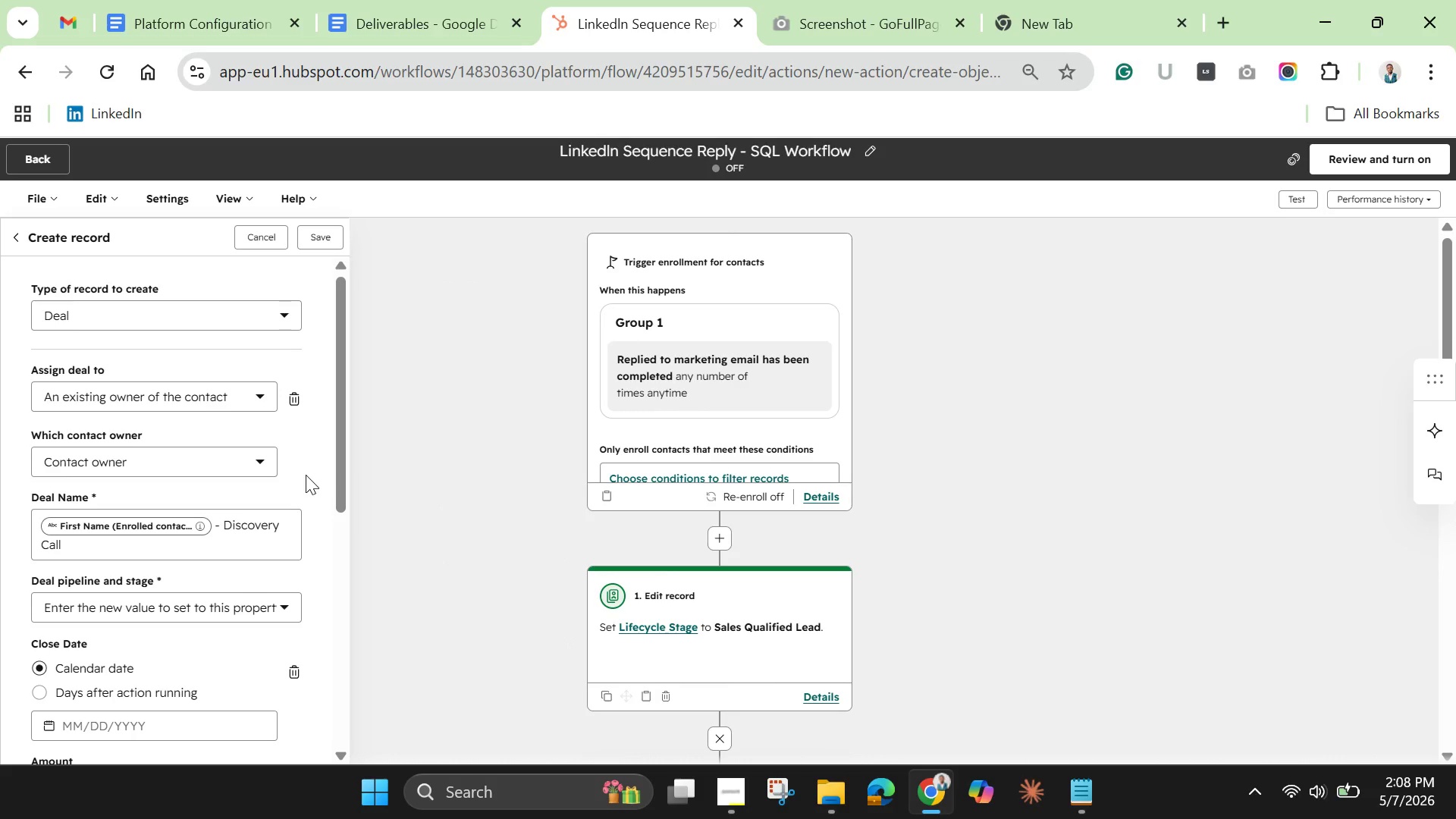 
mouse_move([249, 595])
 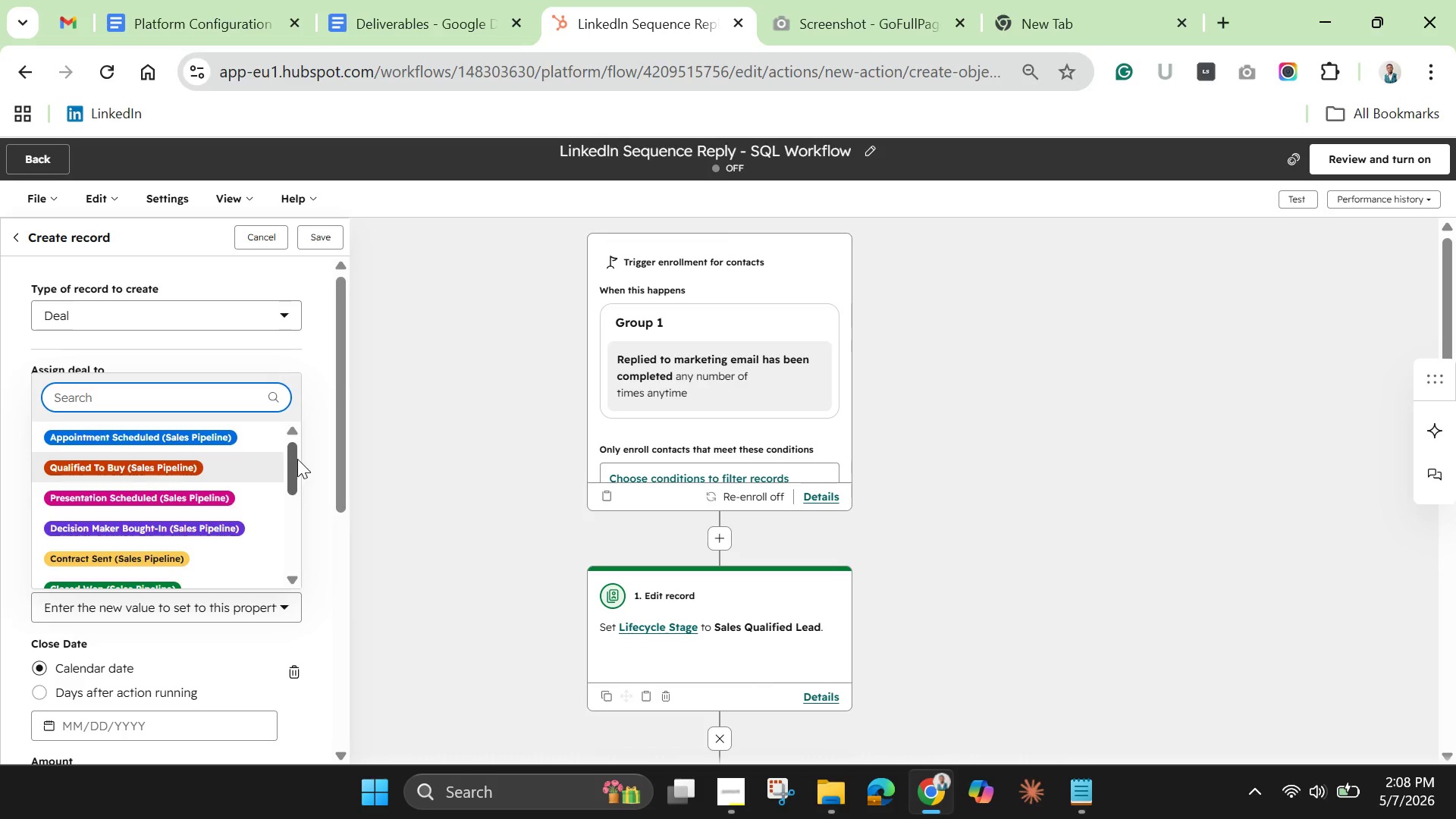 
left_click_drag(start_coordinate=[292, 466], to_coordinate=[296, 460])
 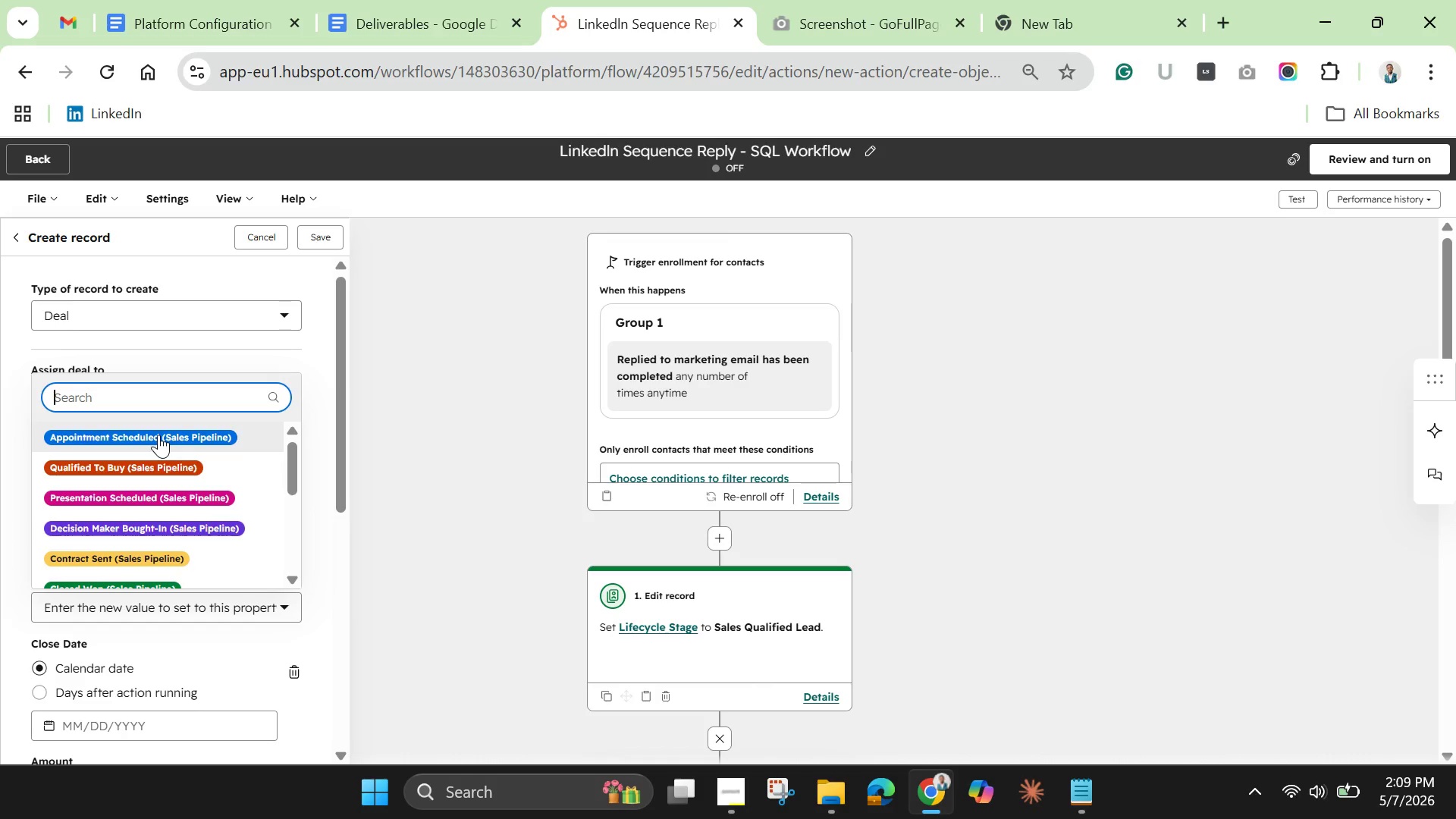 
left_click([159, 435])
 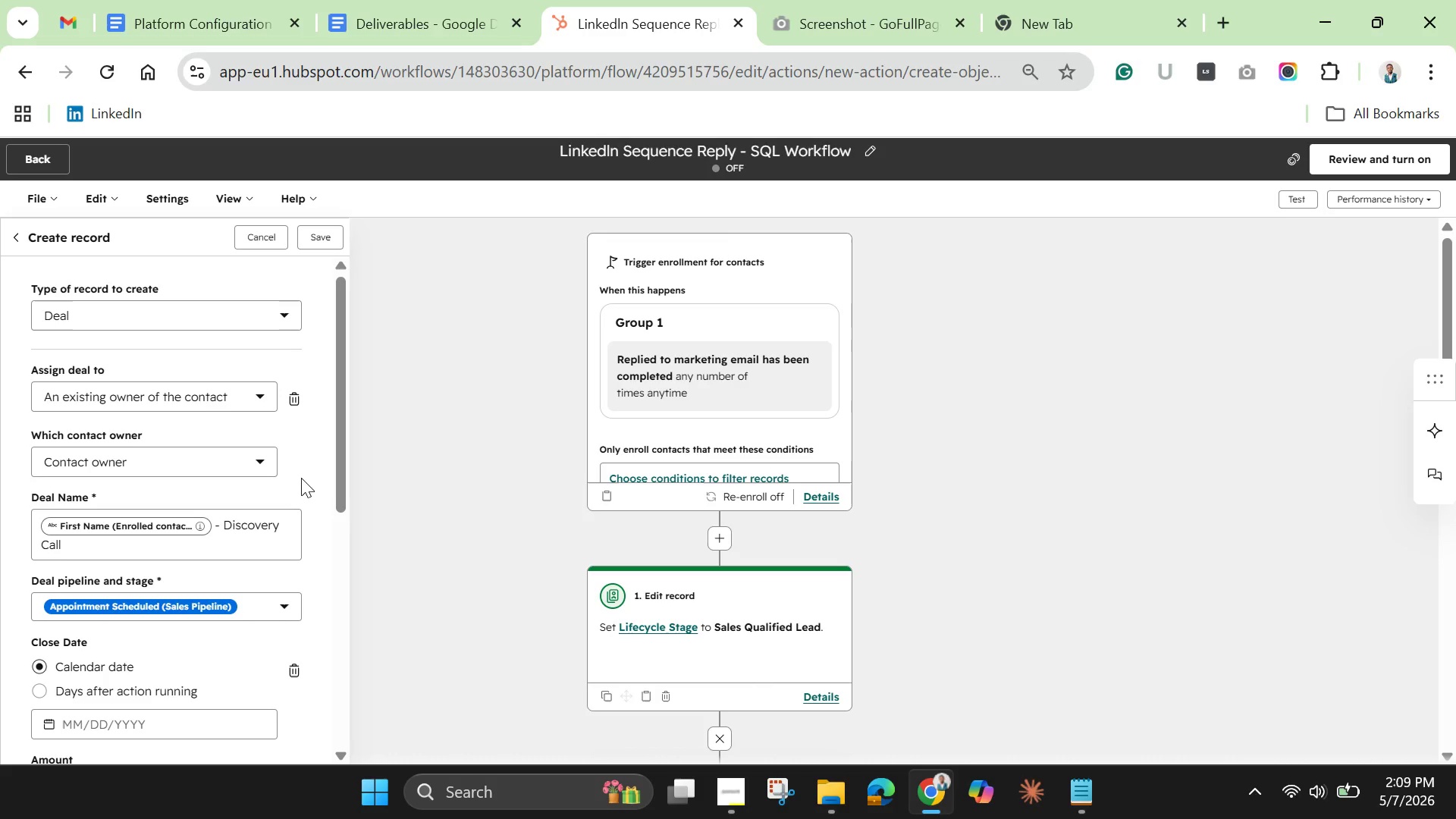 
wait(22.09)
 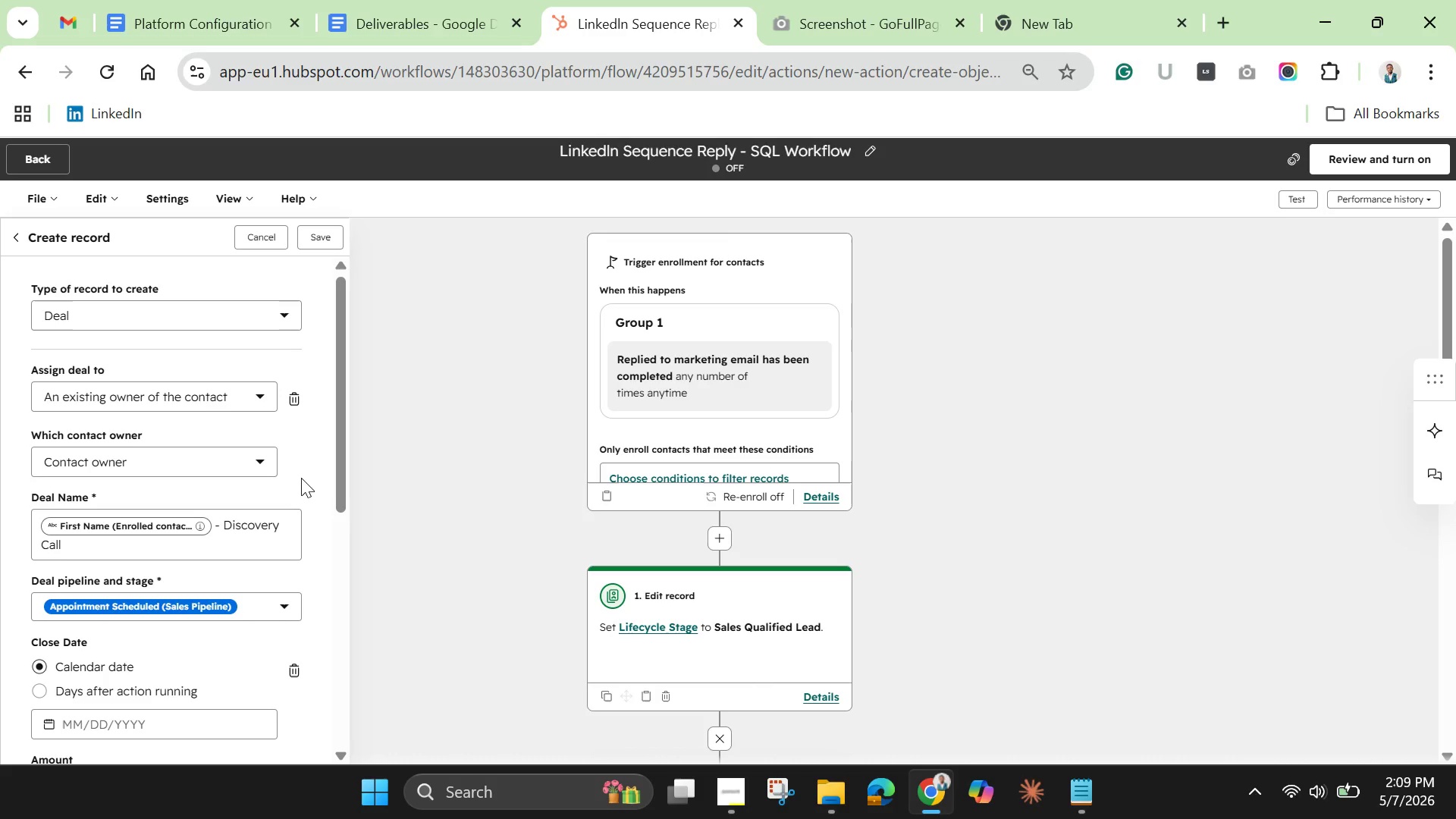 
left_click_drag(start_coordinate=[345, 469], to_coordinate=[341, 570])
 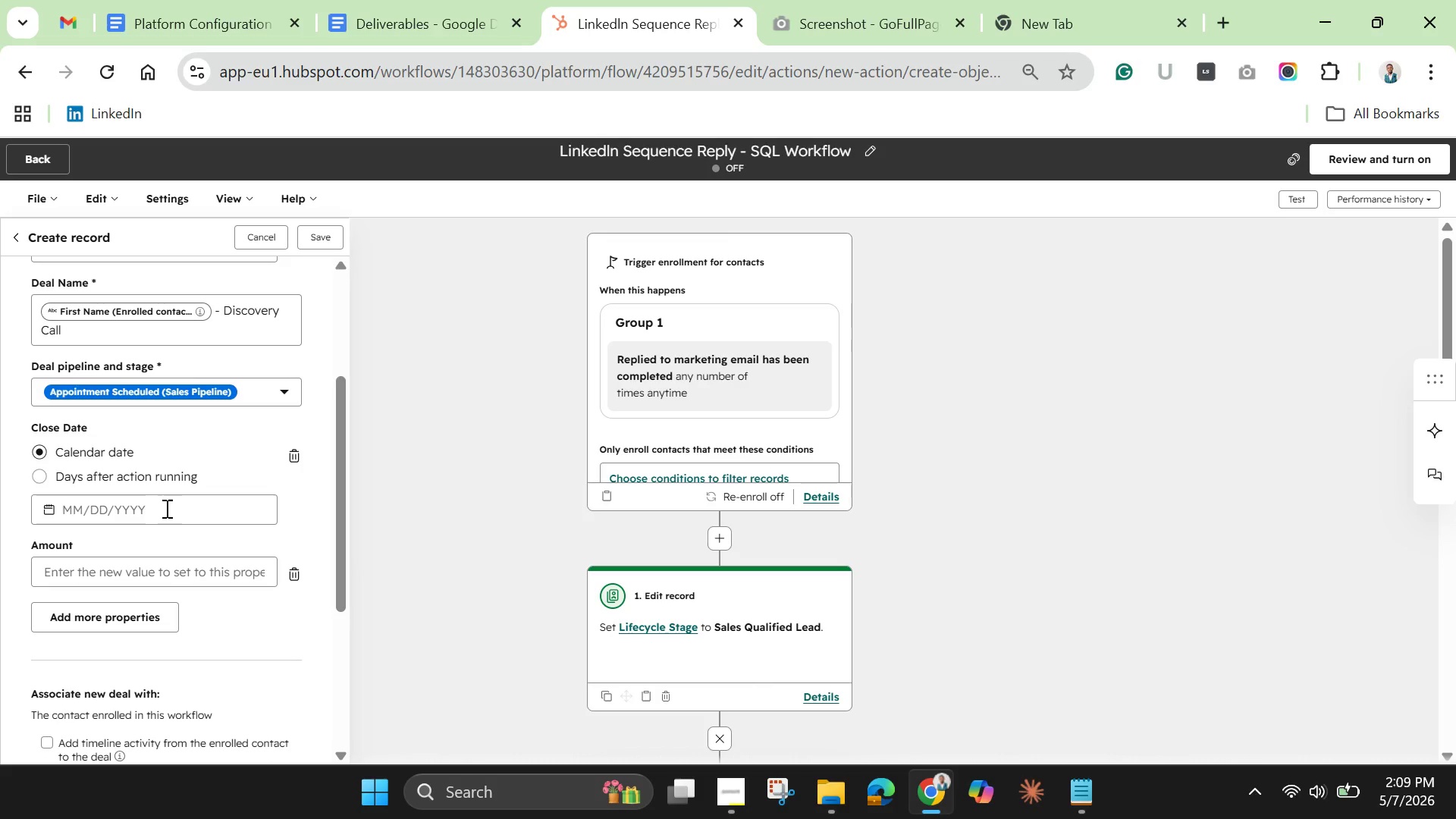 
wait(7.81)
 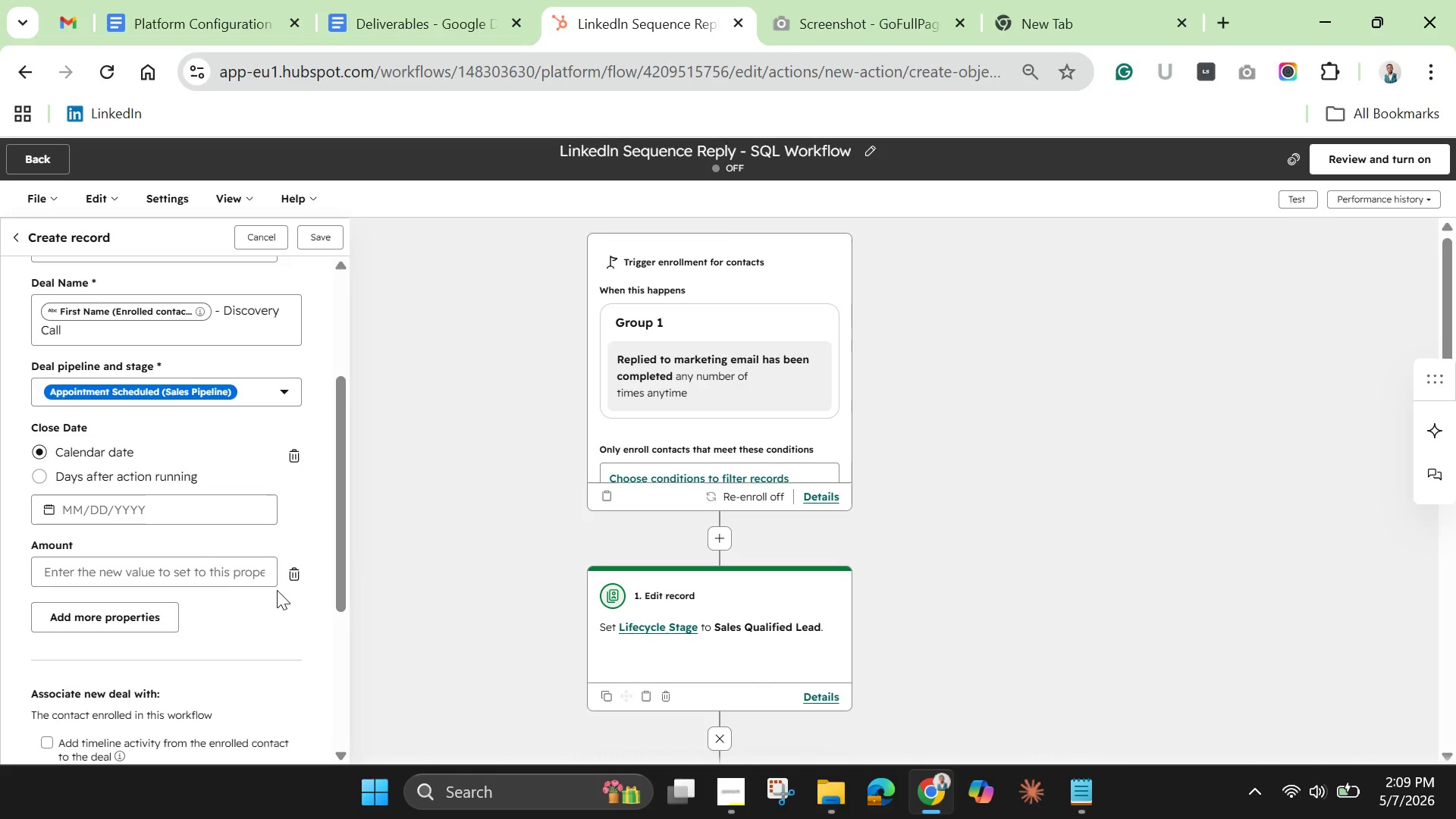 
left_click([165, 508])
 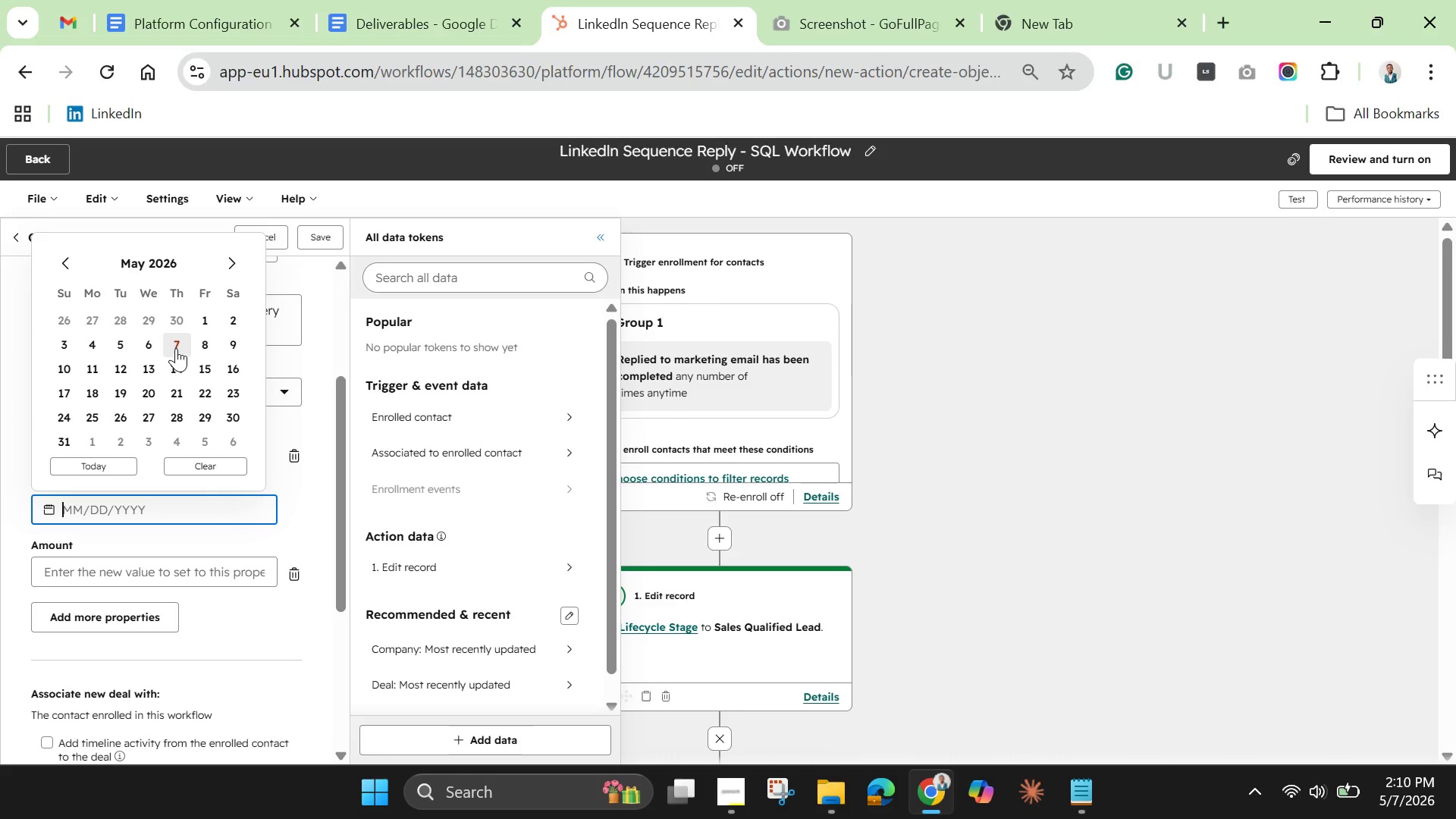 
left_click([177, 345])
 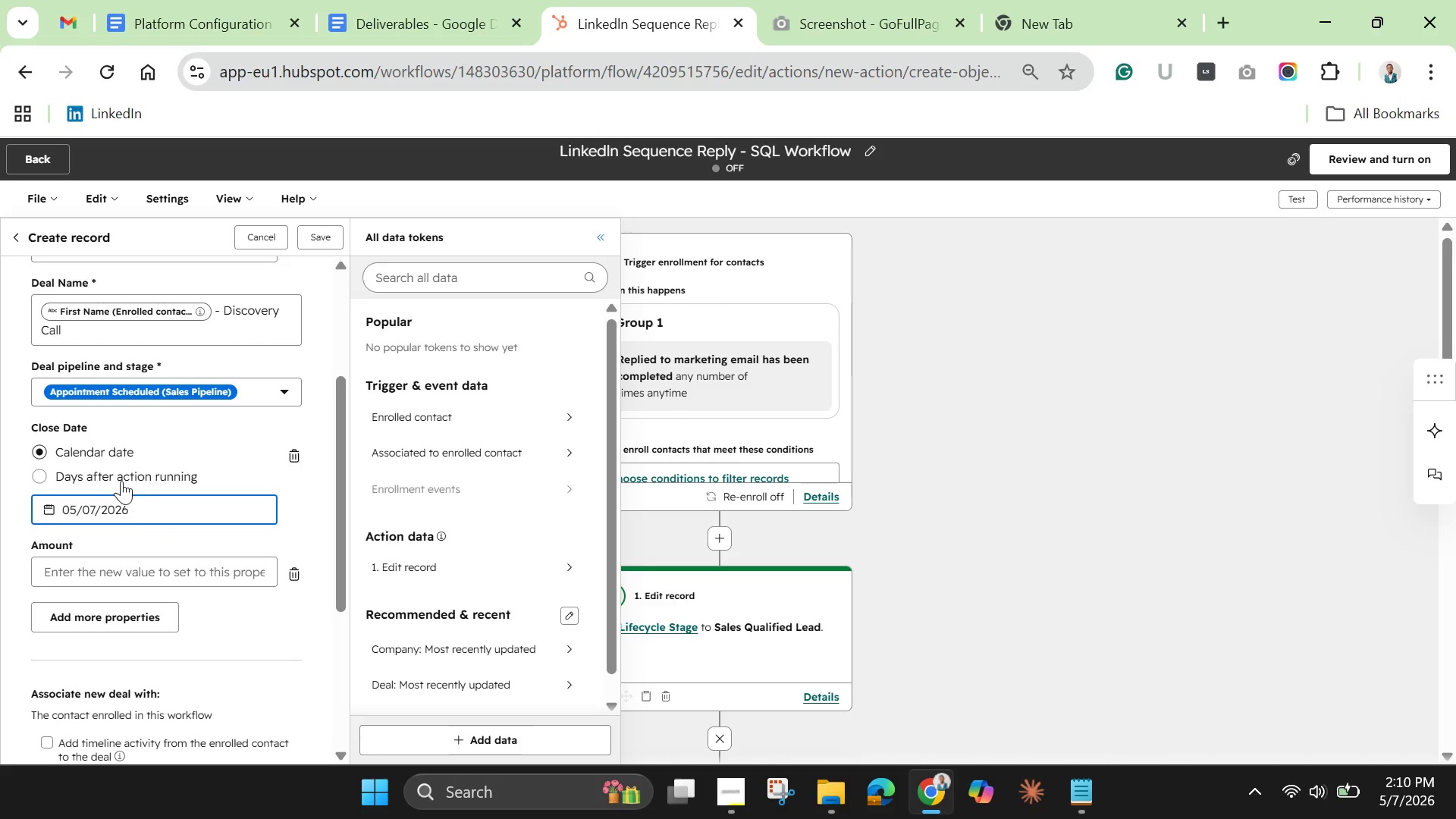 
left_click([120, 473])
 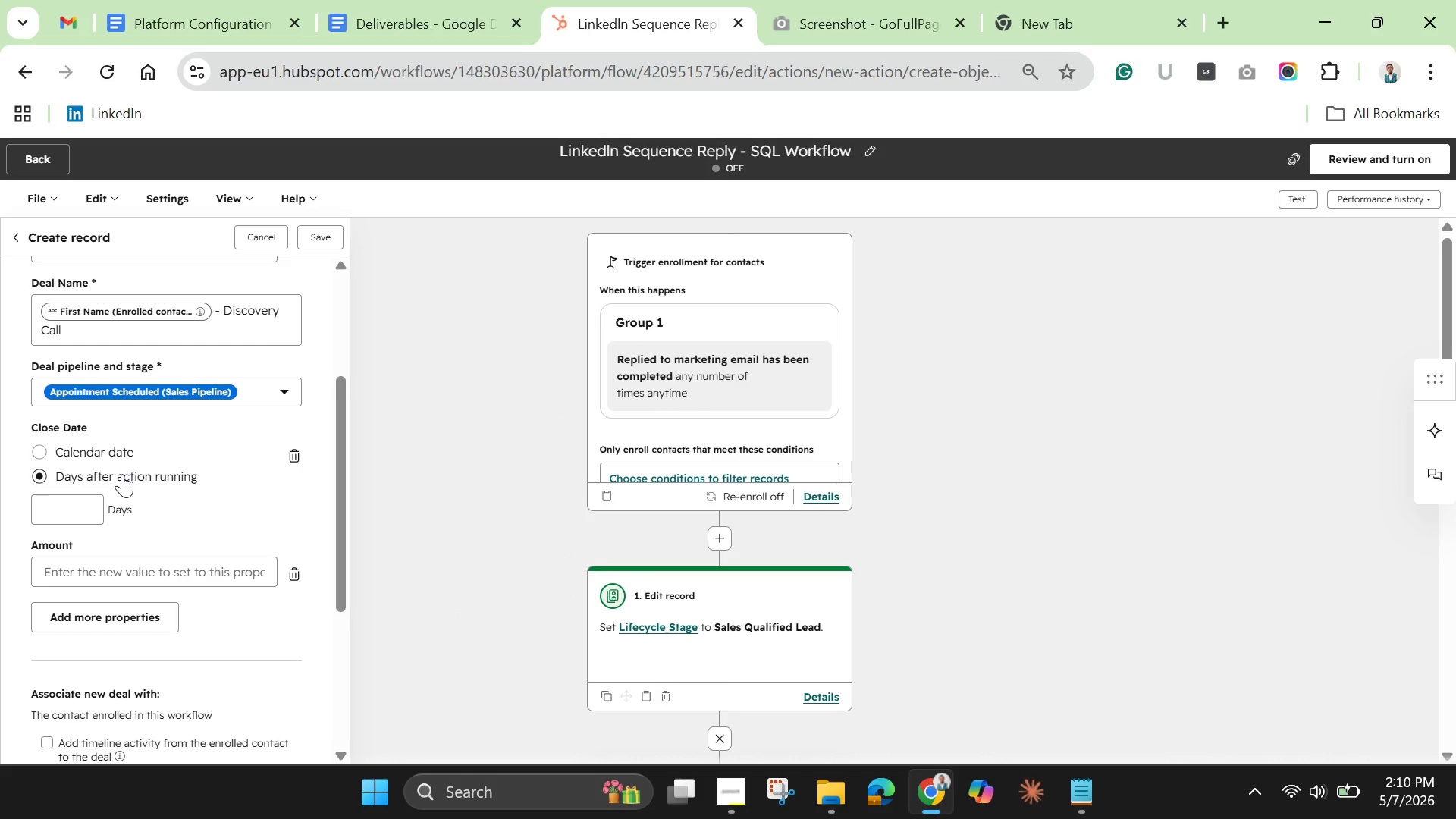 
left_click([111, 444])
 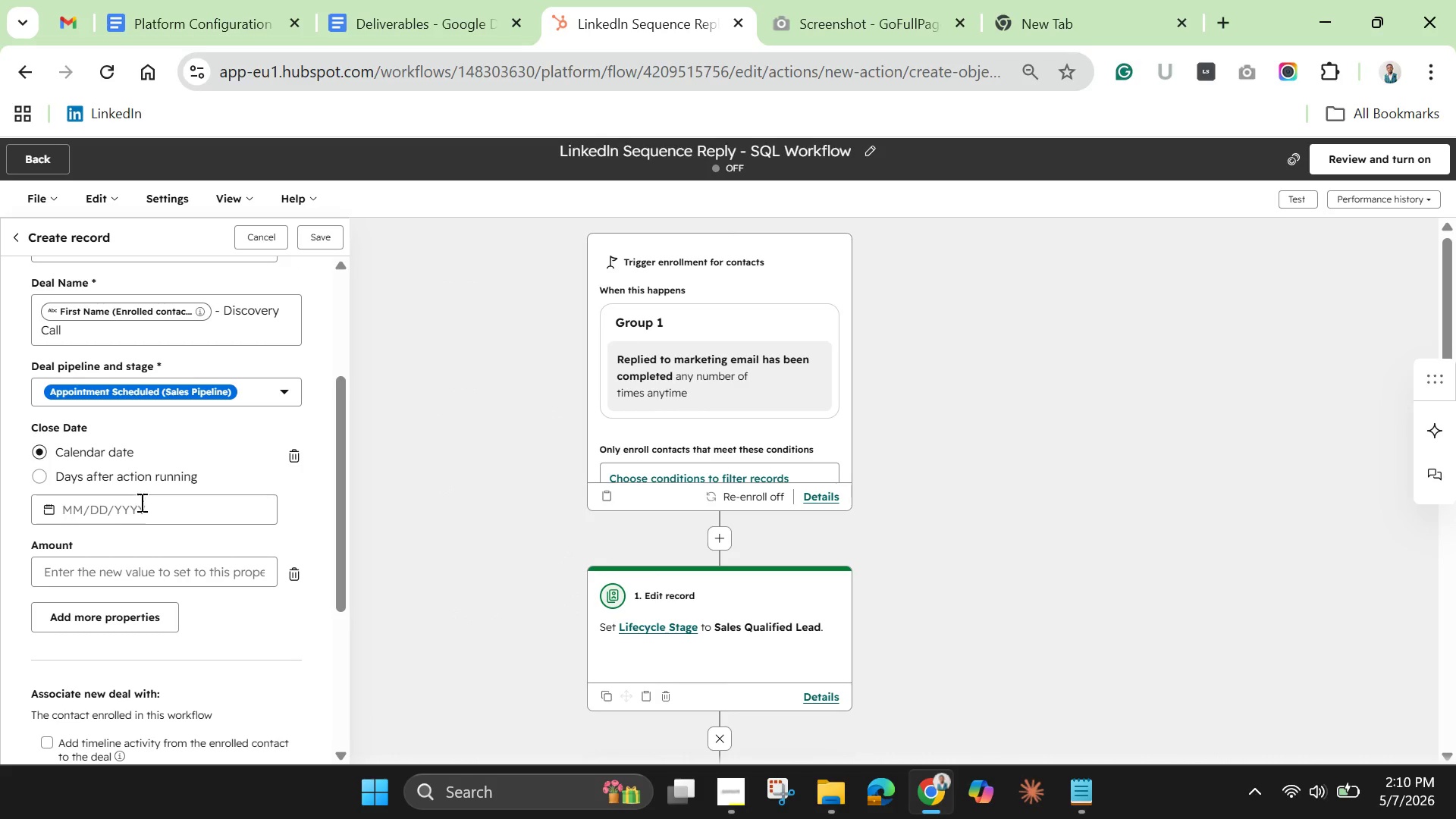 
left_click([139, 519])
 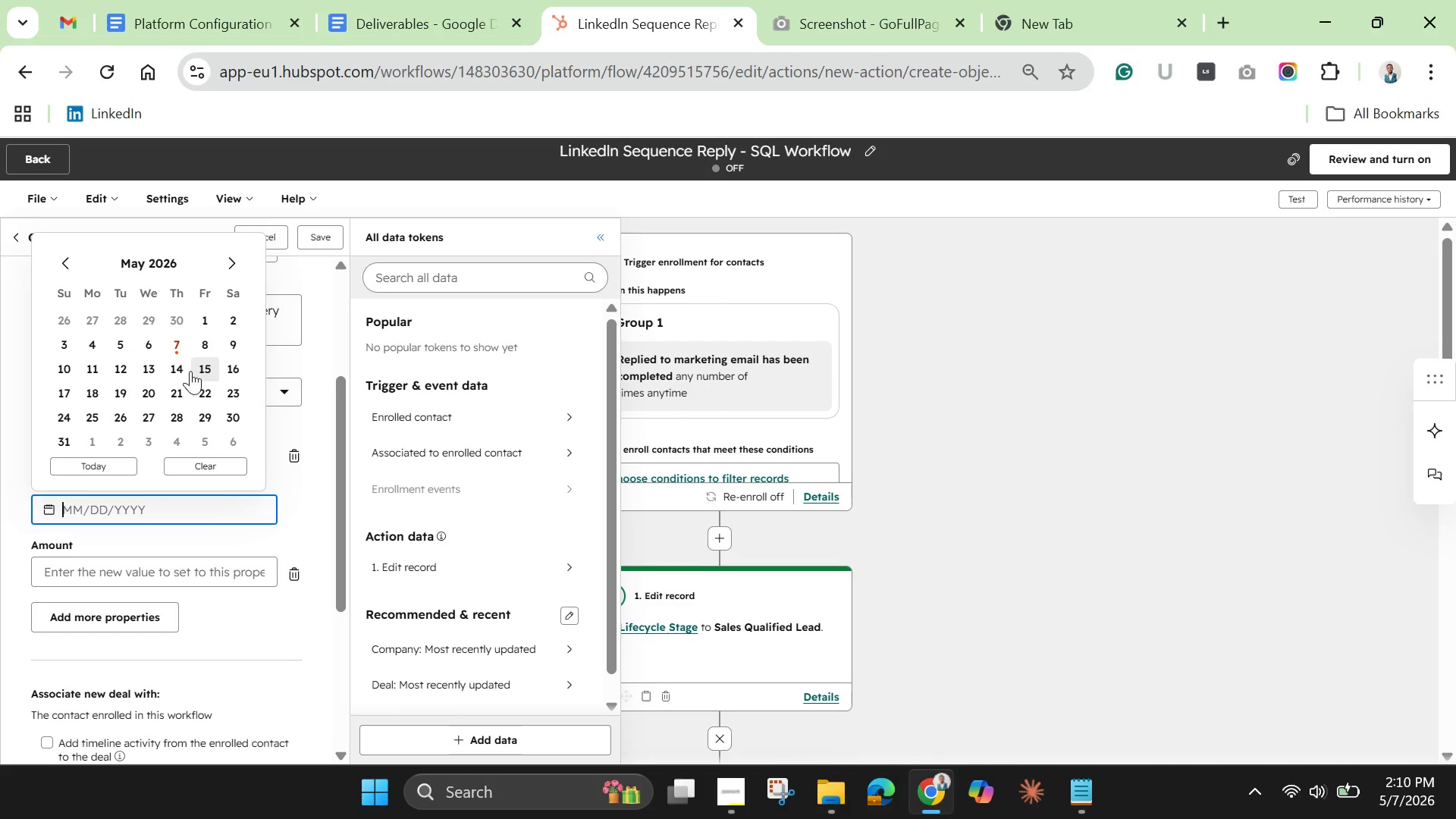 
mouse_move([180, 370])
 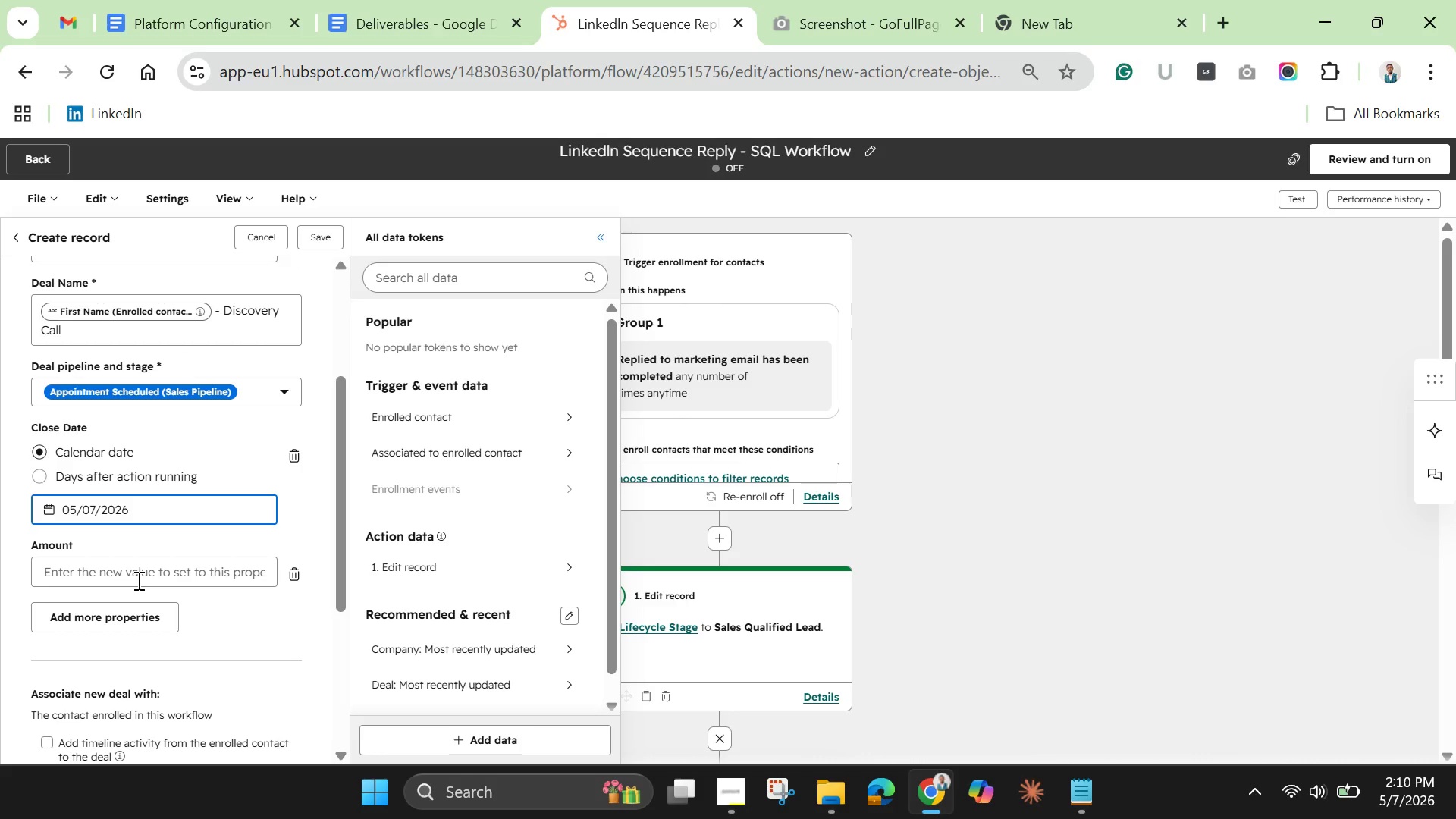 
scroll: coordinate [146, 598], scroll_direction: down, amount: 4.0
 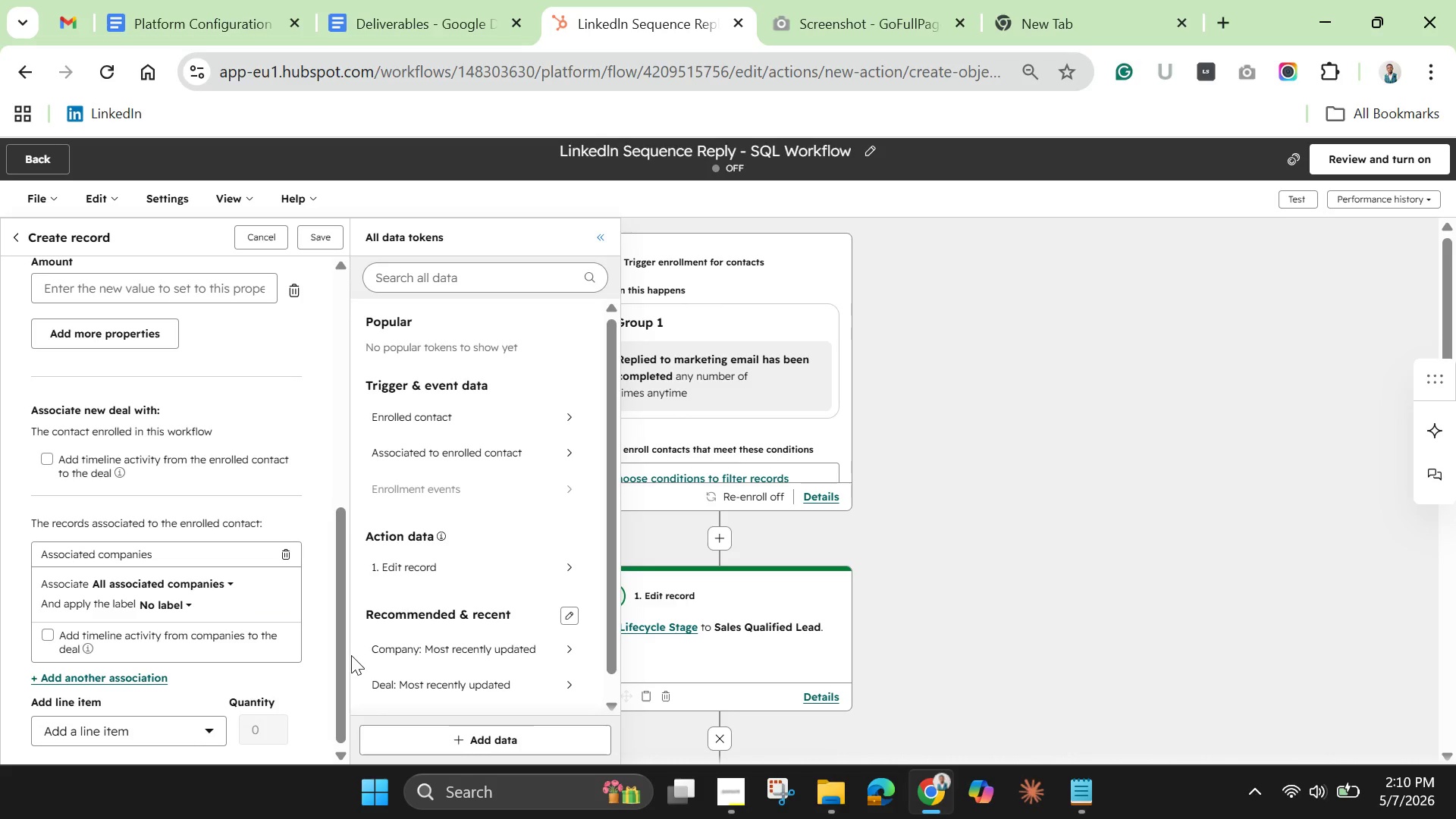 
left_click_drag(start_coordinate=[344, 660], to_coordinate=[341, 347])
 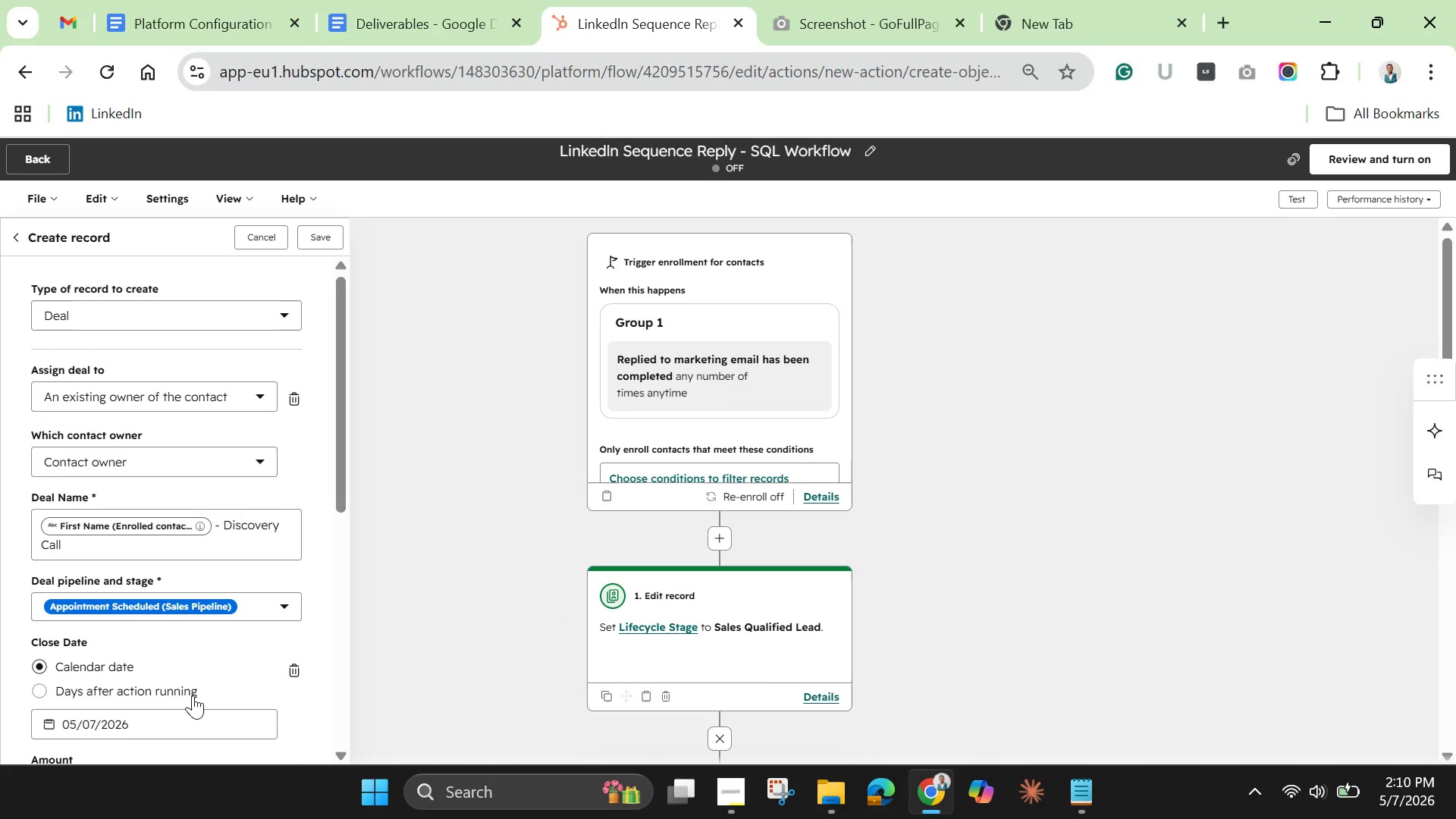 
wait(12.47)
 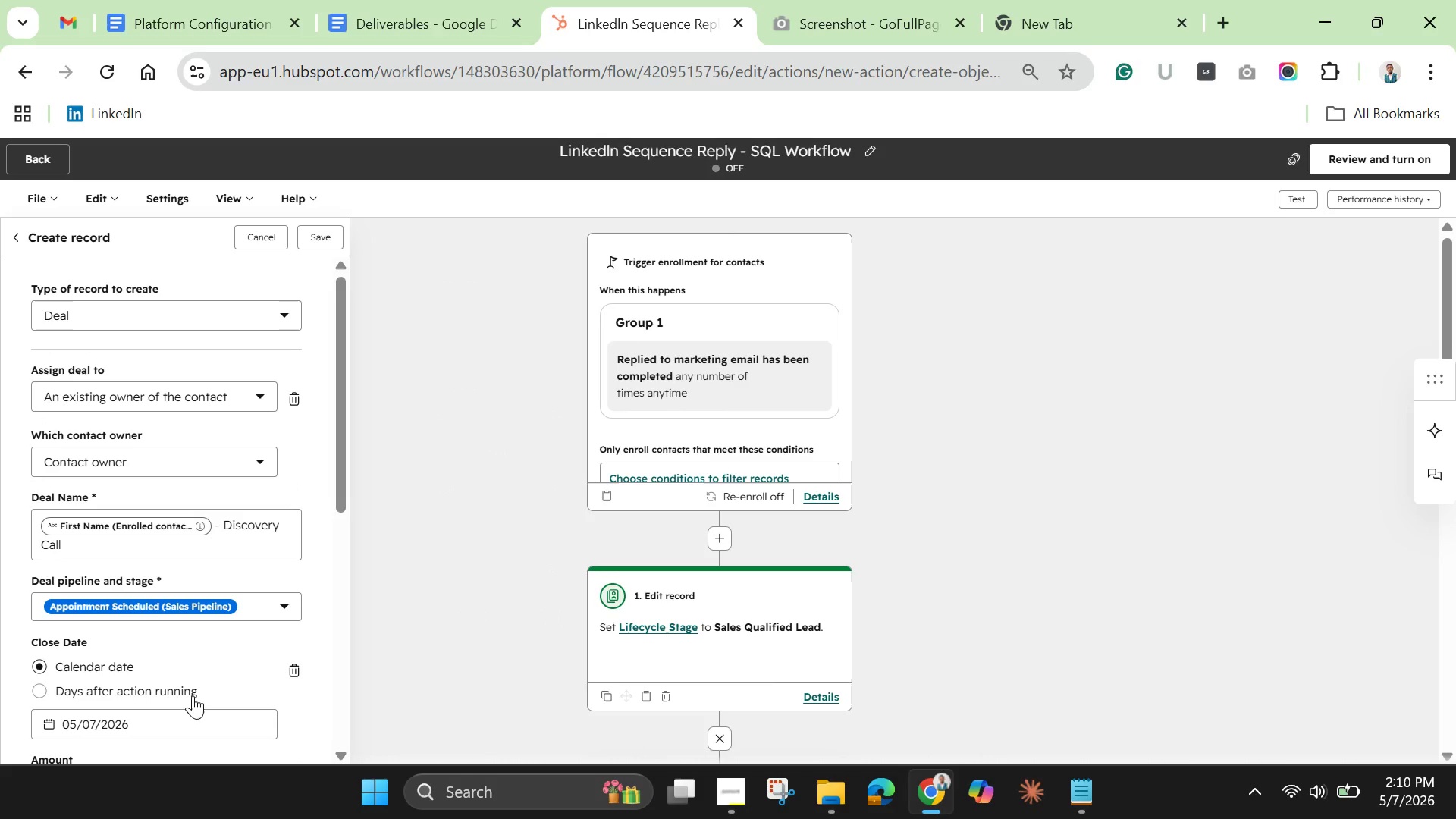 
left_click([102, 670])
 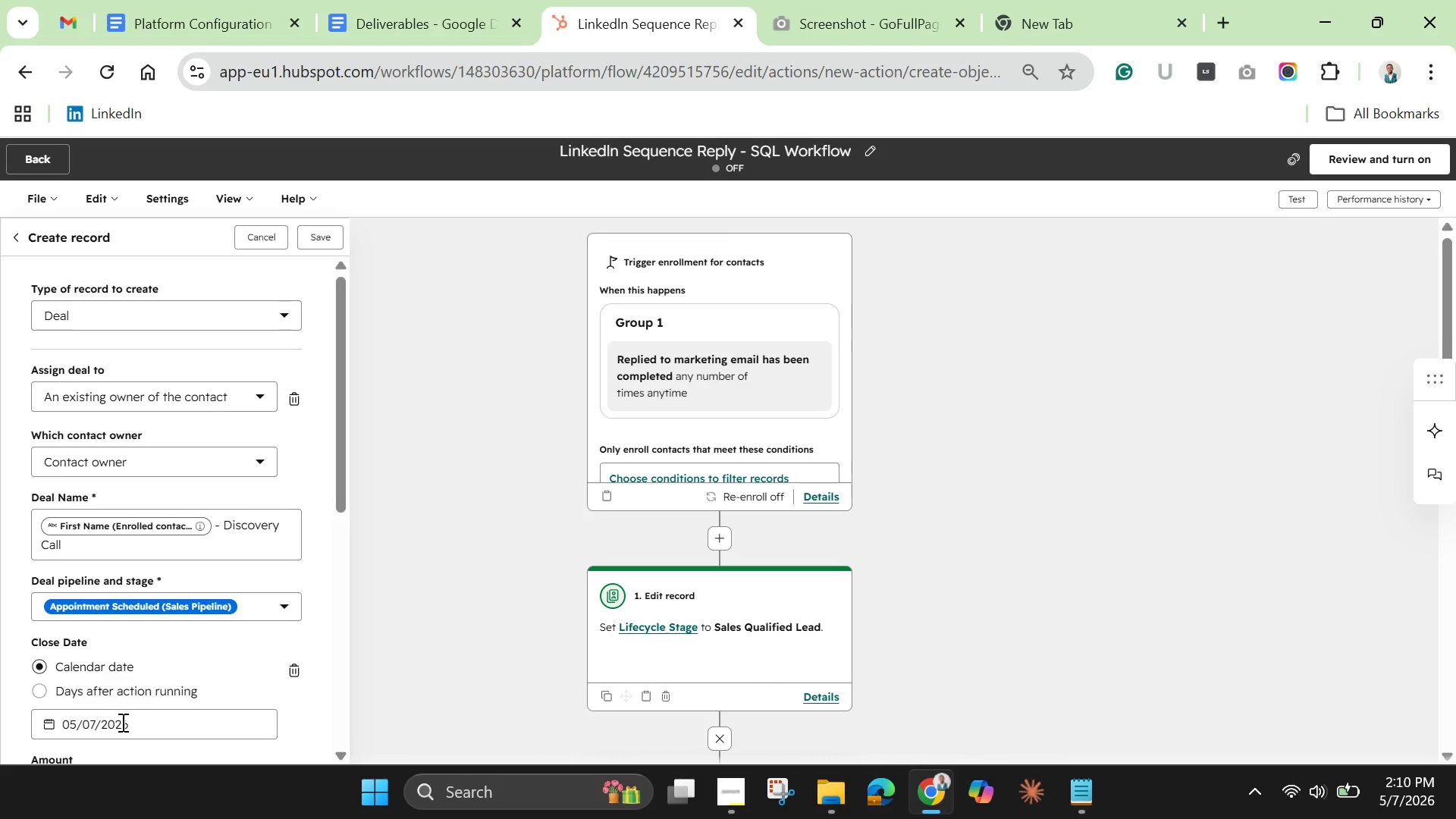 
left_click([121, 722])
 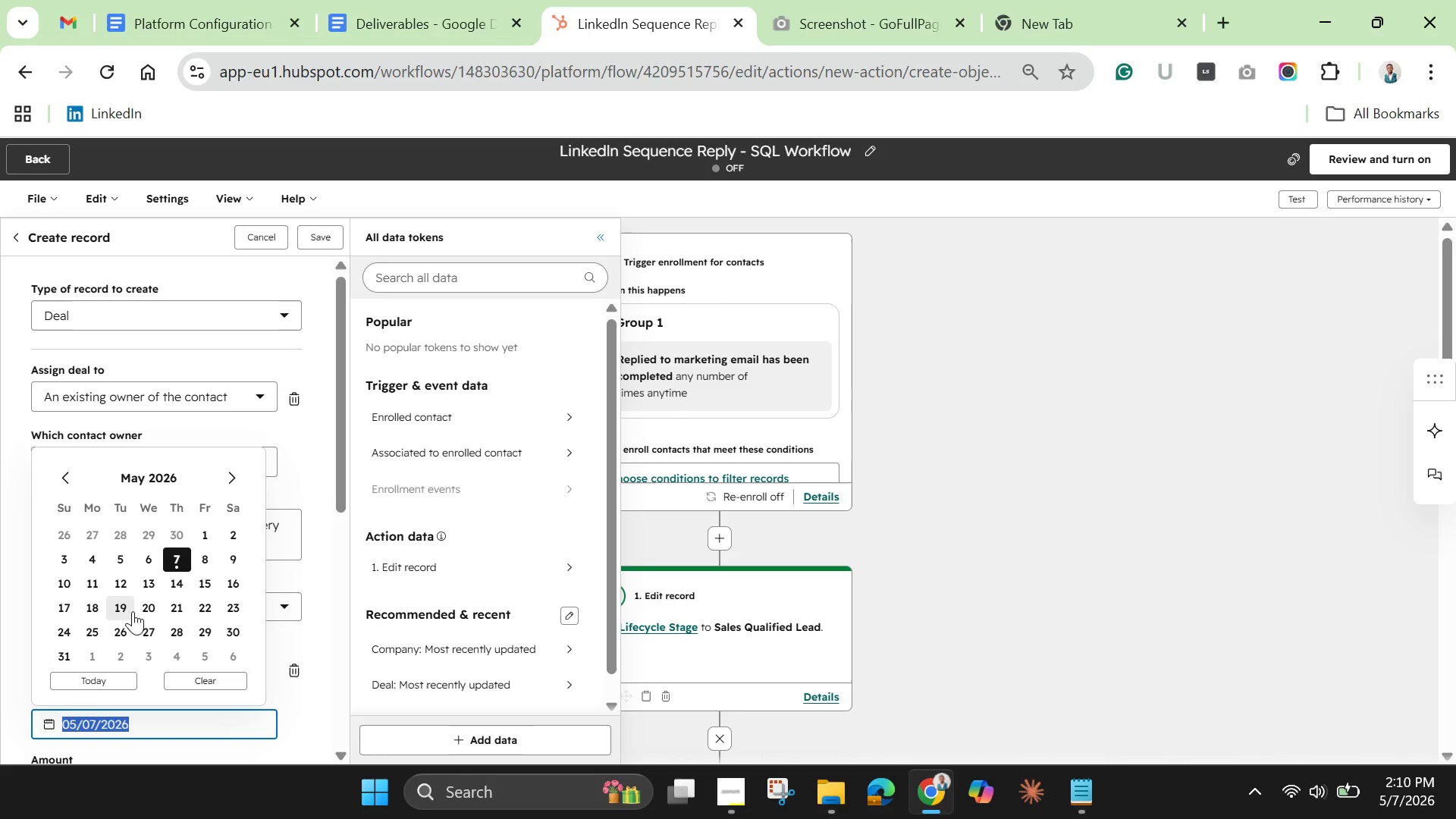 
wait(13.62)
 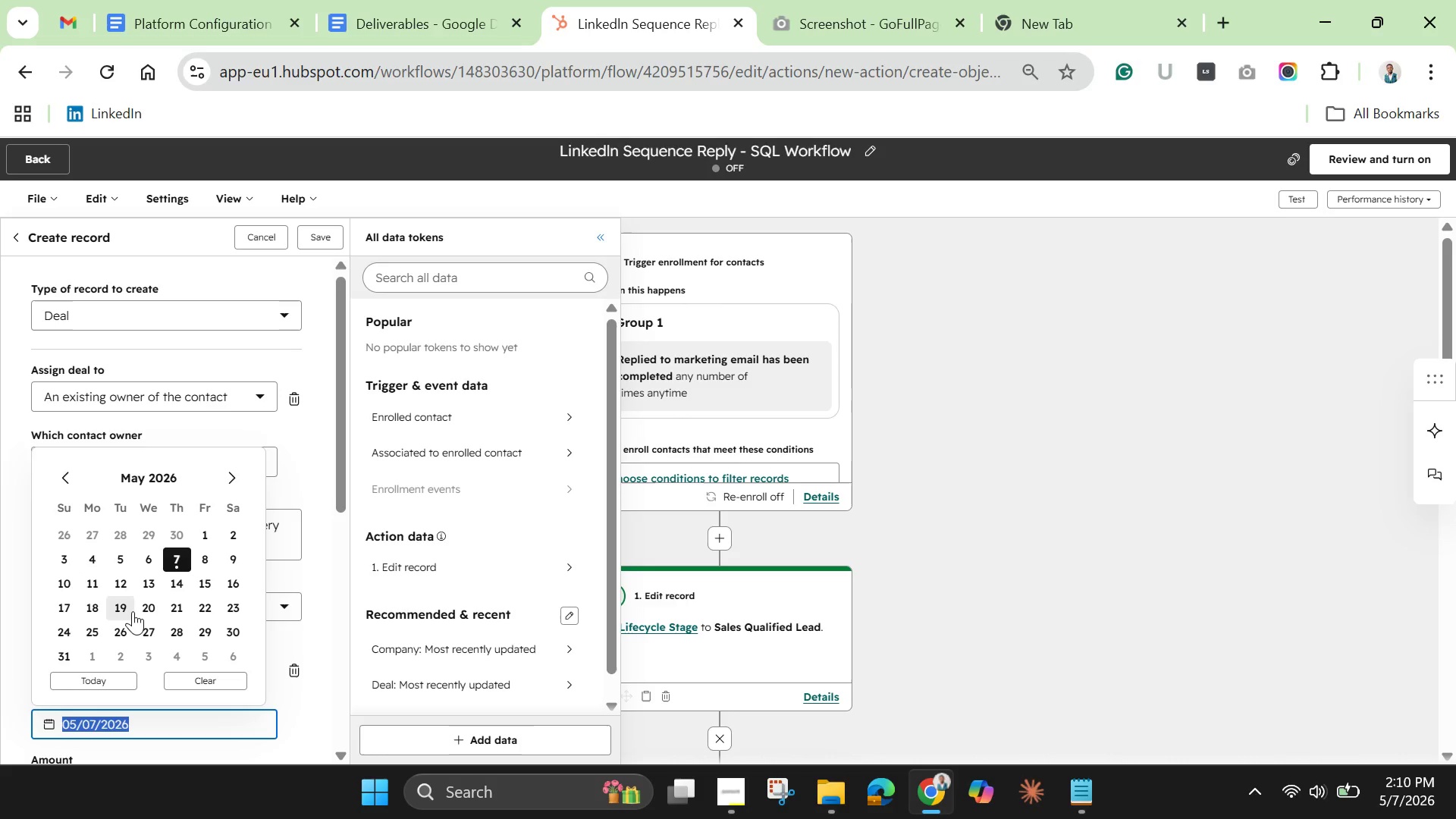 
left_click([148, 635])
 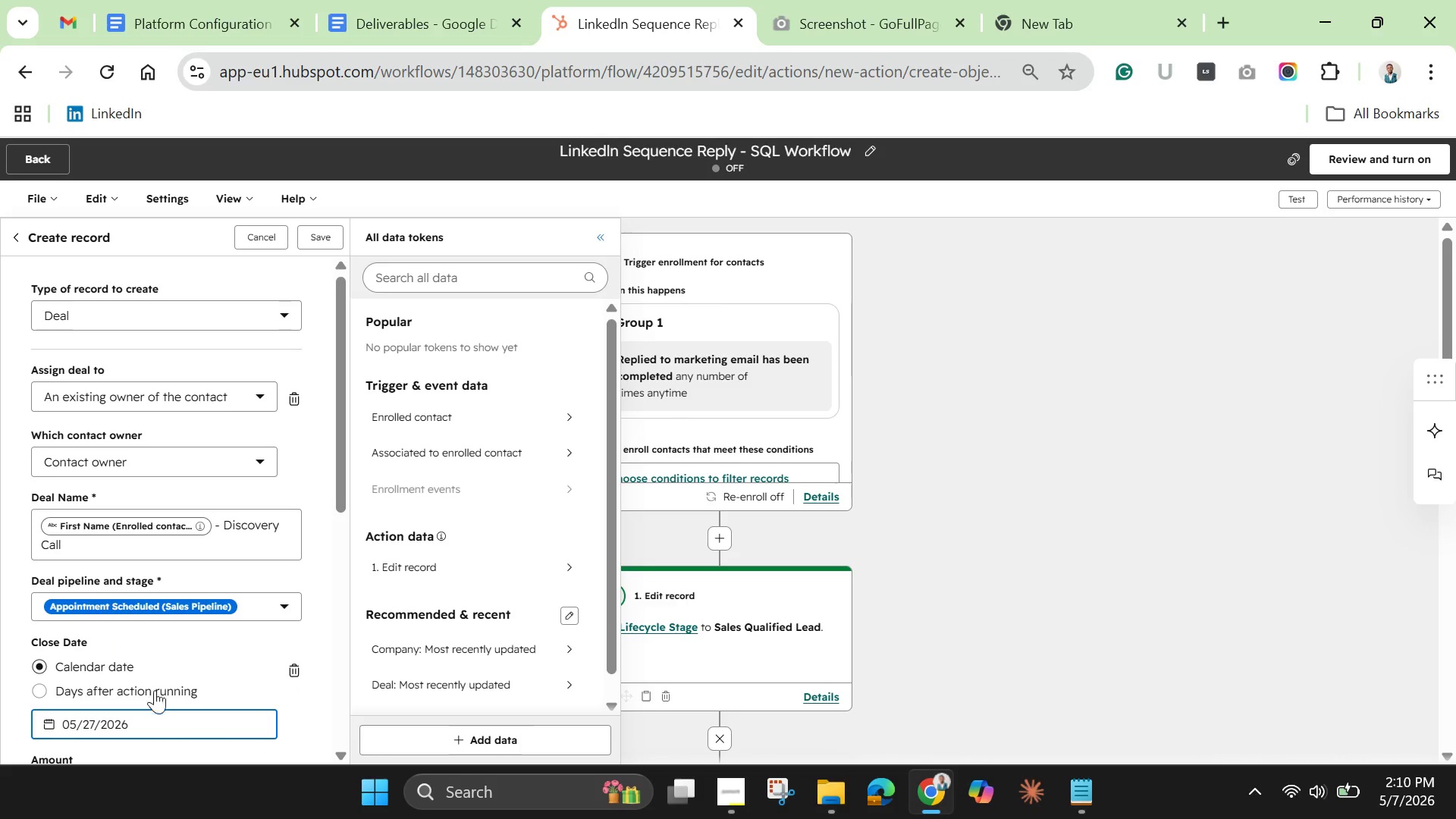 
scroll: coordinate [158, 700], scroll_direction: down, amount: 3.0
 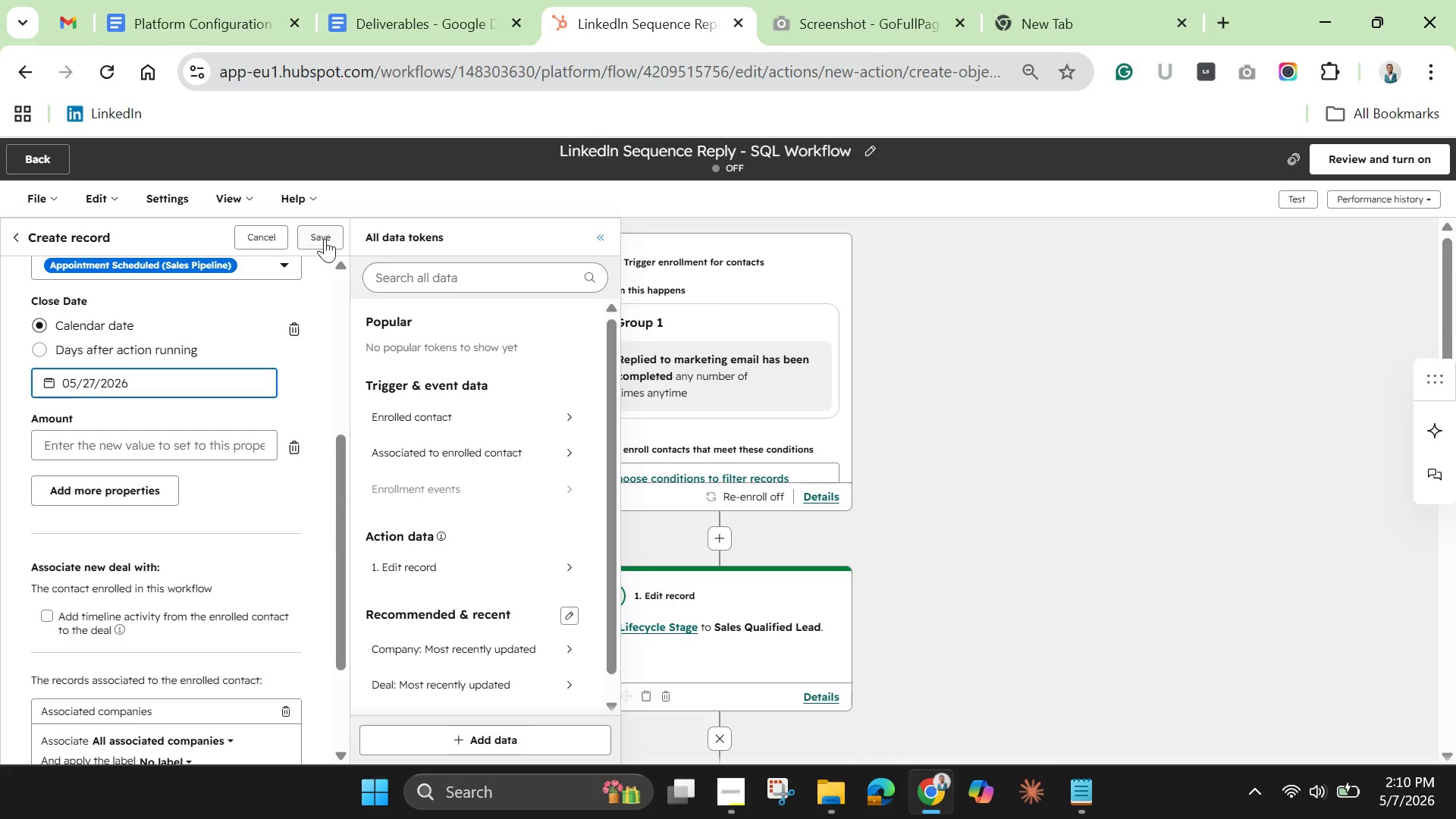 
left_click([327, 234])
 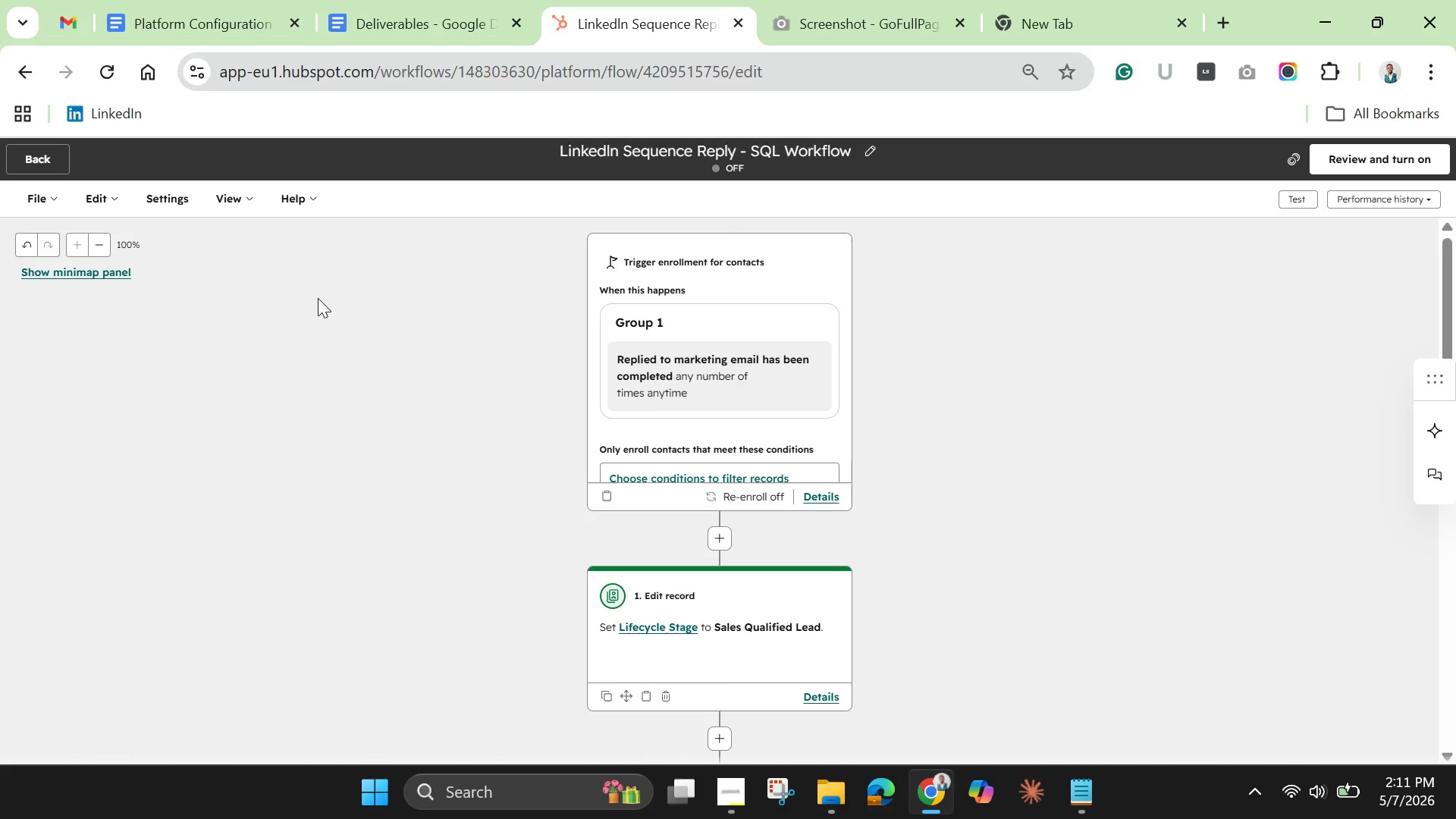 
wait(7.33)
 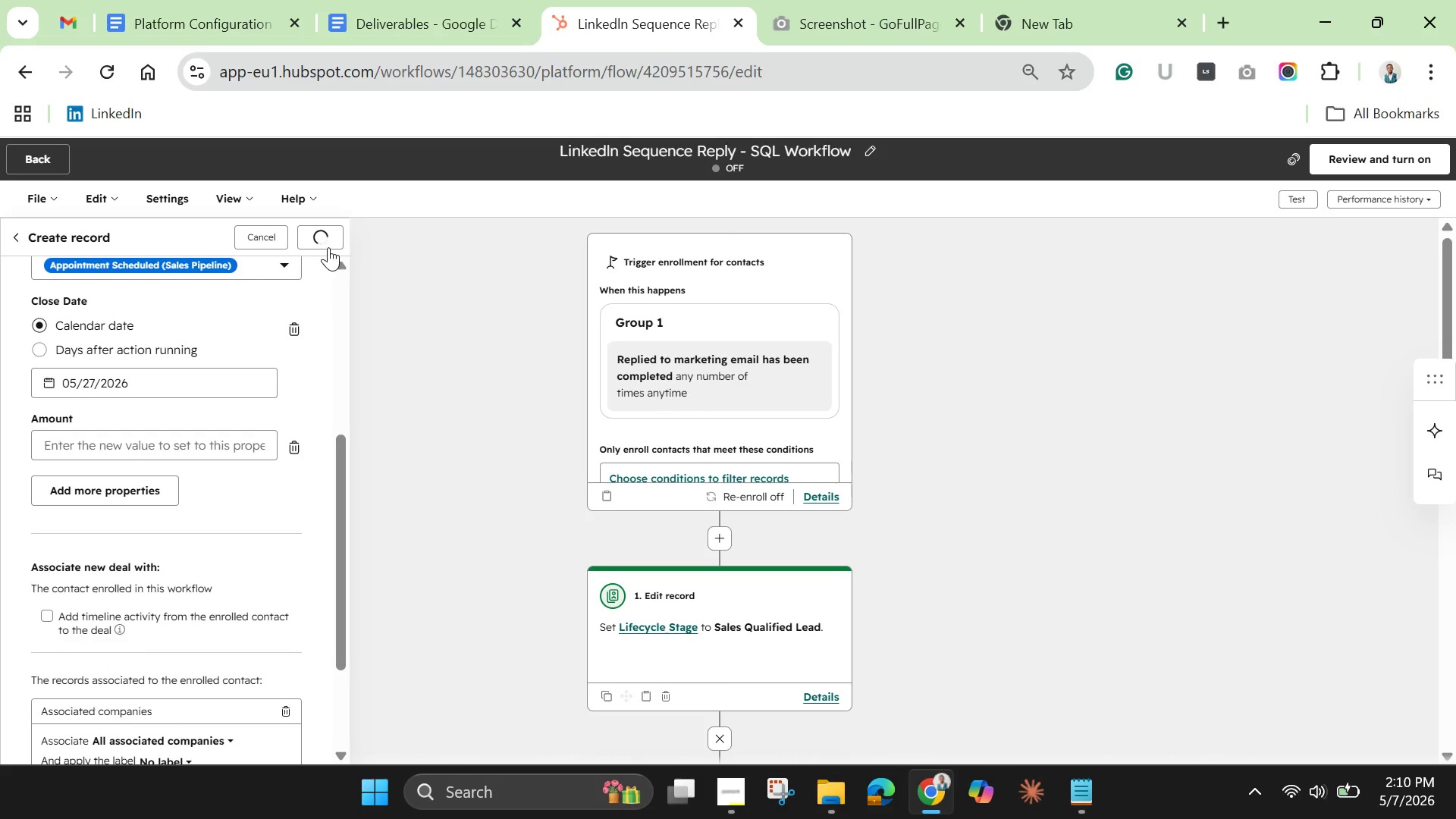 
scroll: coordinate [698, 675], scroll_direction: down, amount: 4.0
 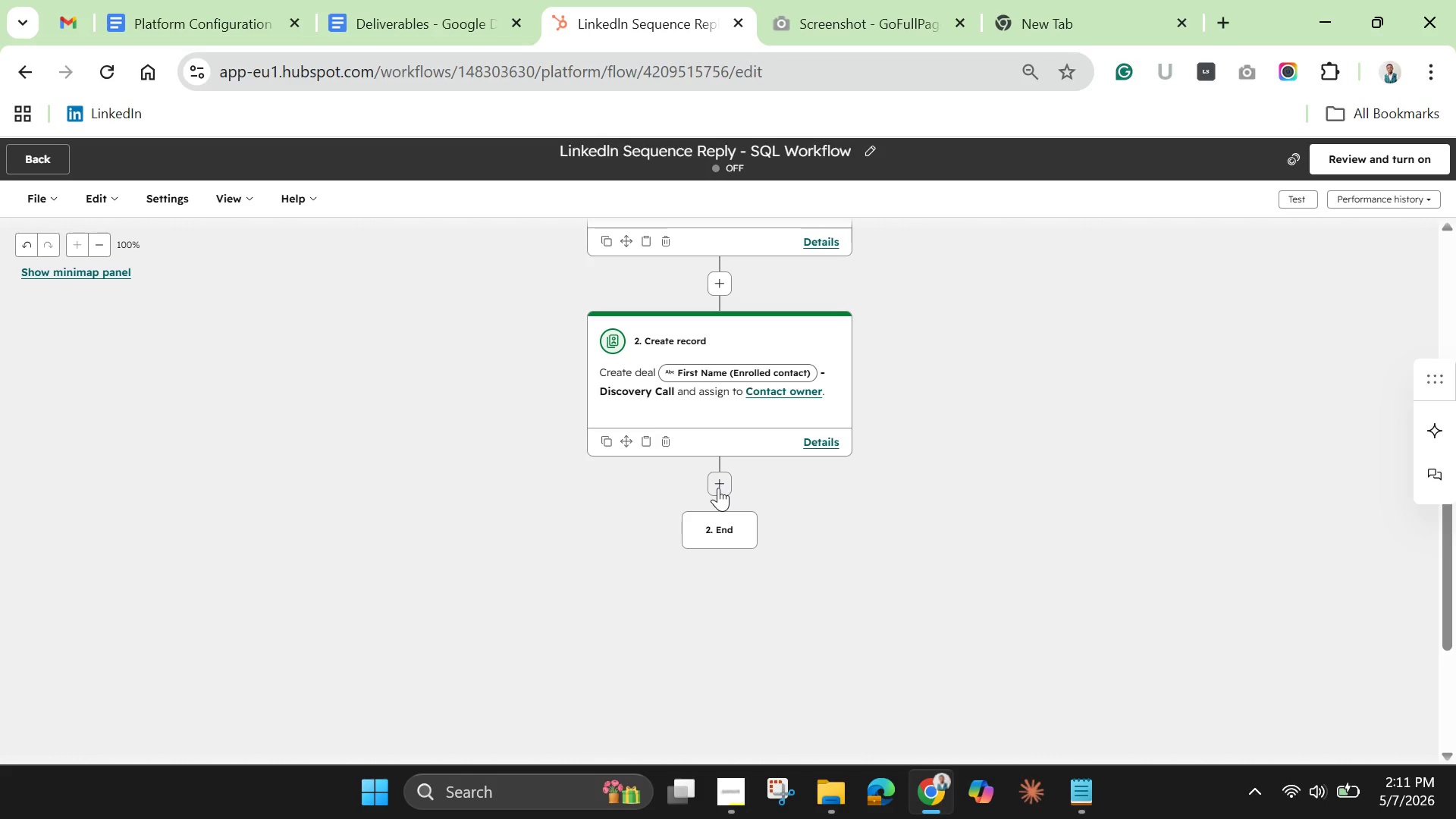 
wait(9.78)
 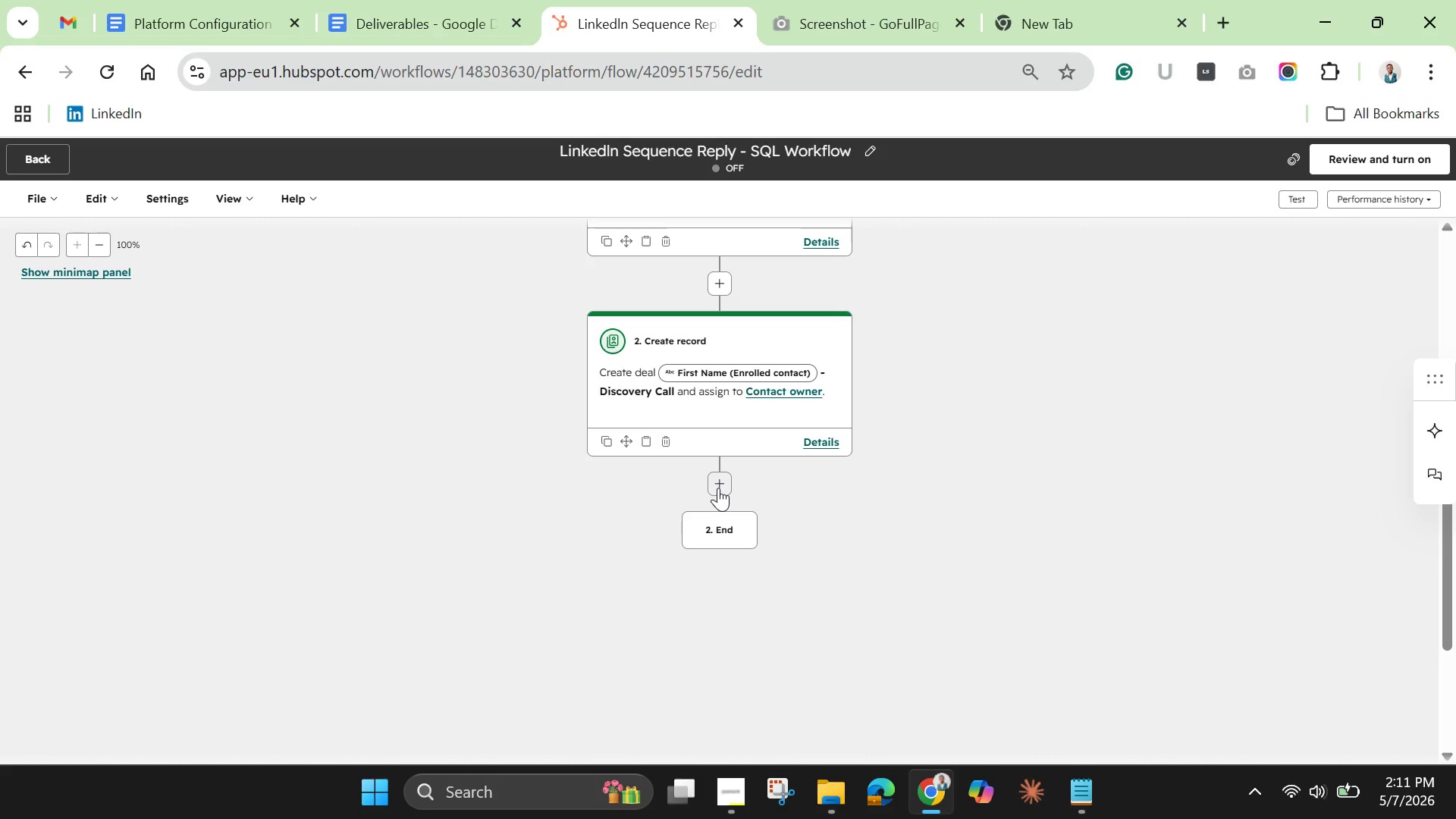 
left_click([718, 488])
 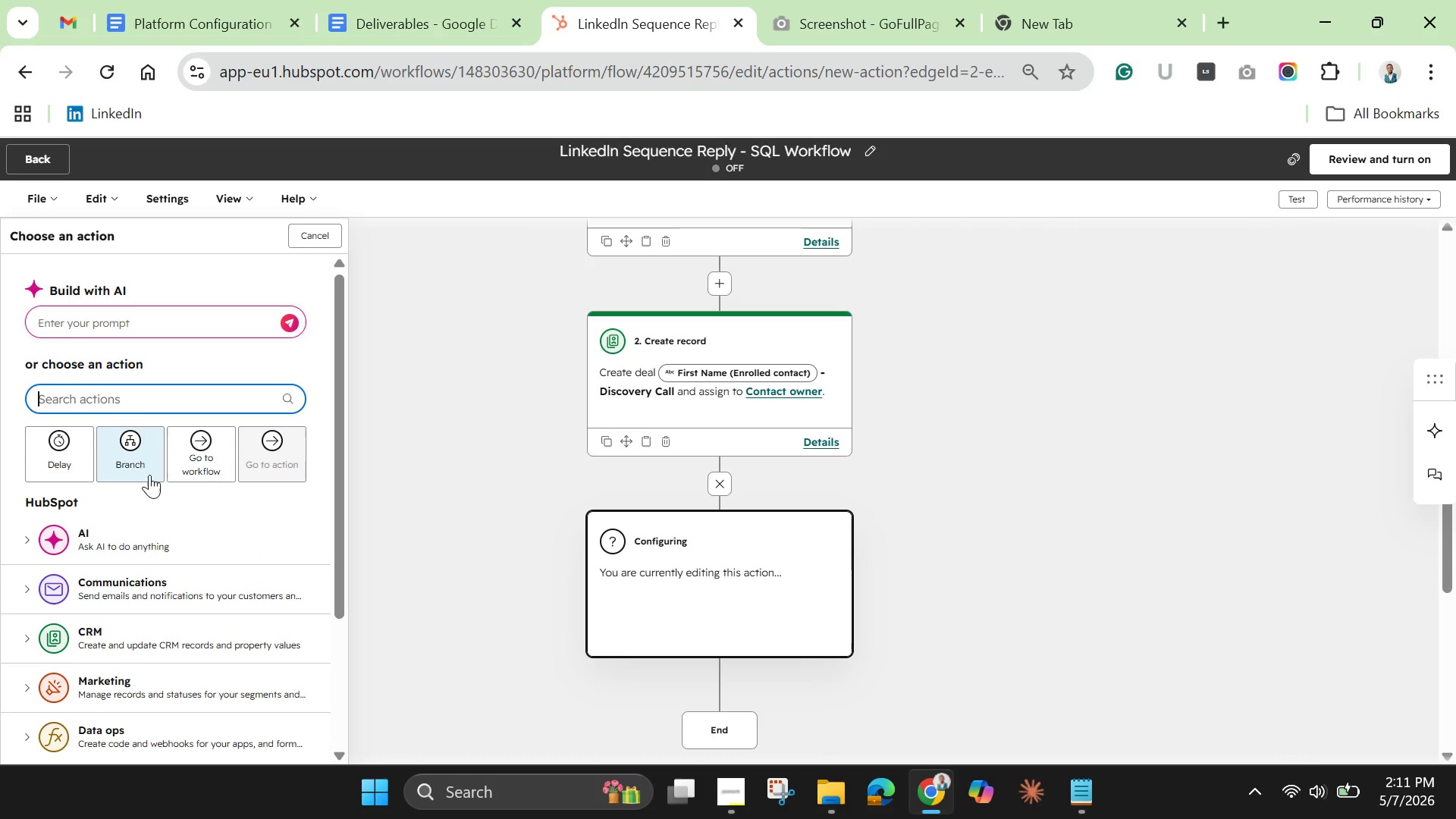 
left_click([141, 641])
 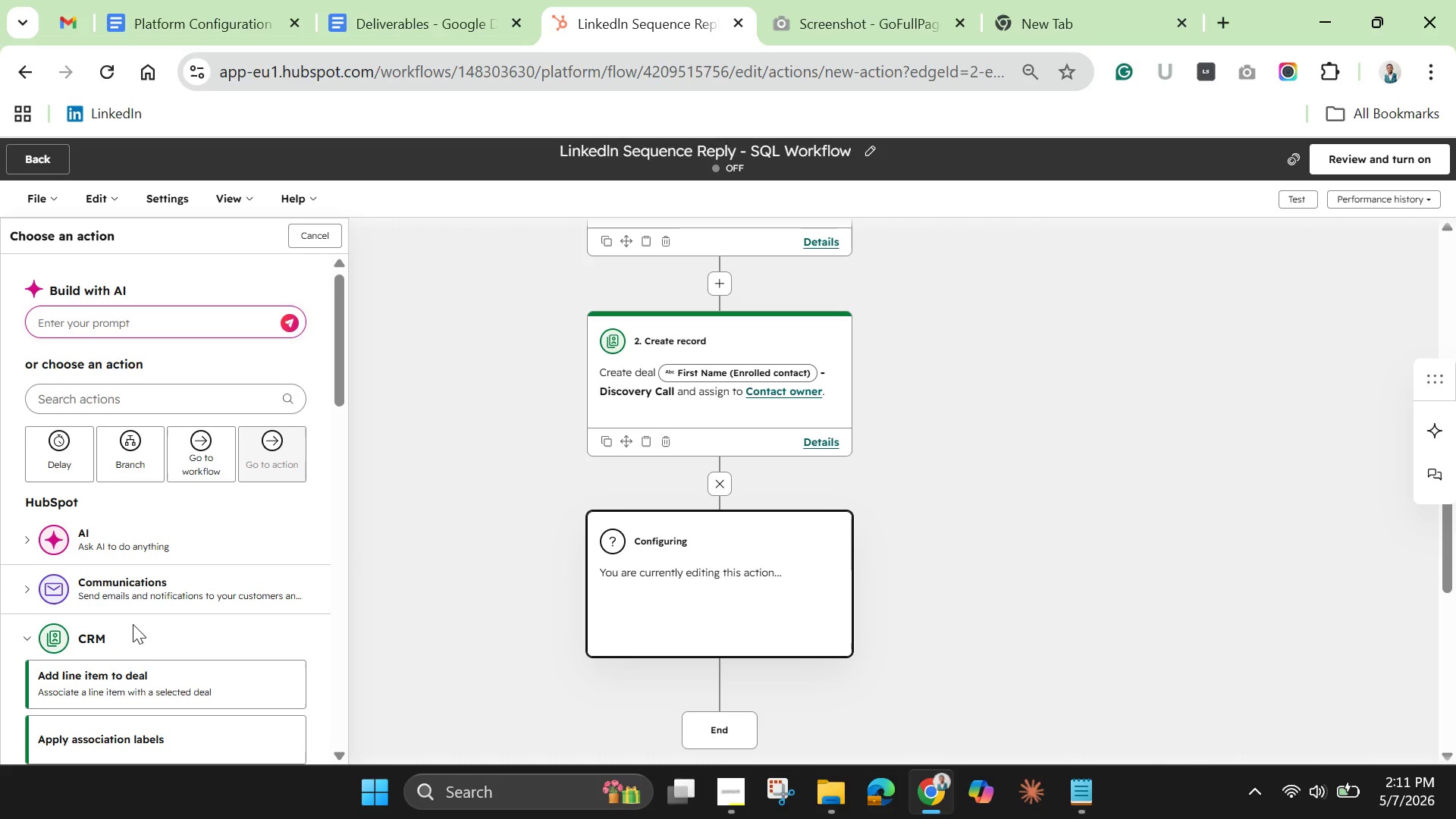 
scroll: coordinate [136, 684], scroll_direction: down, amount: 5.0
 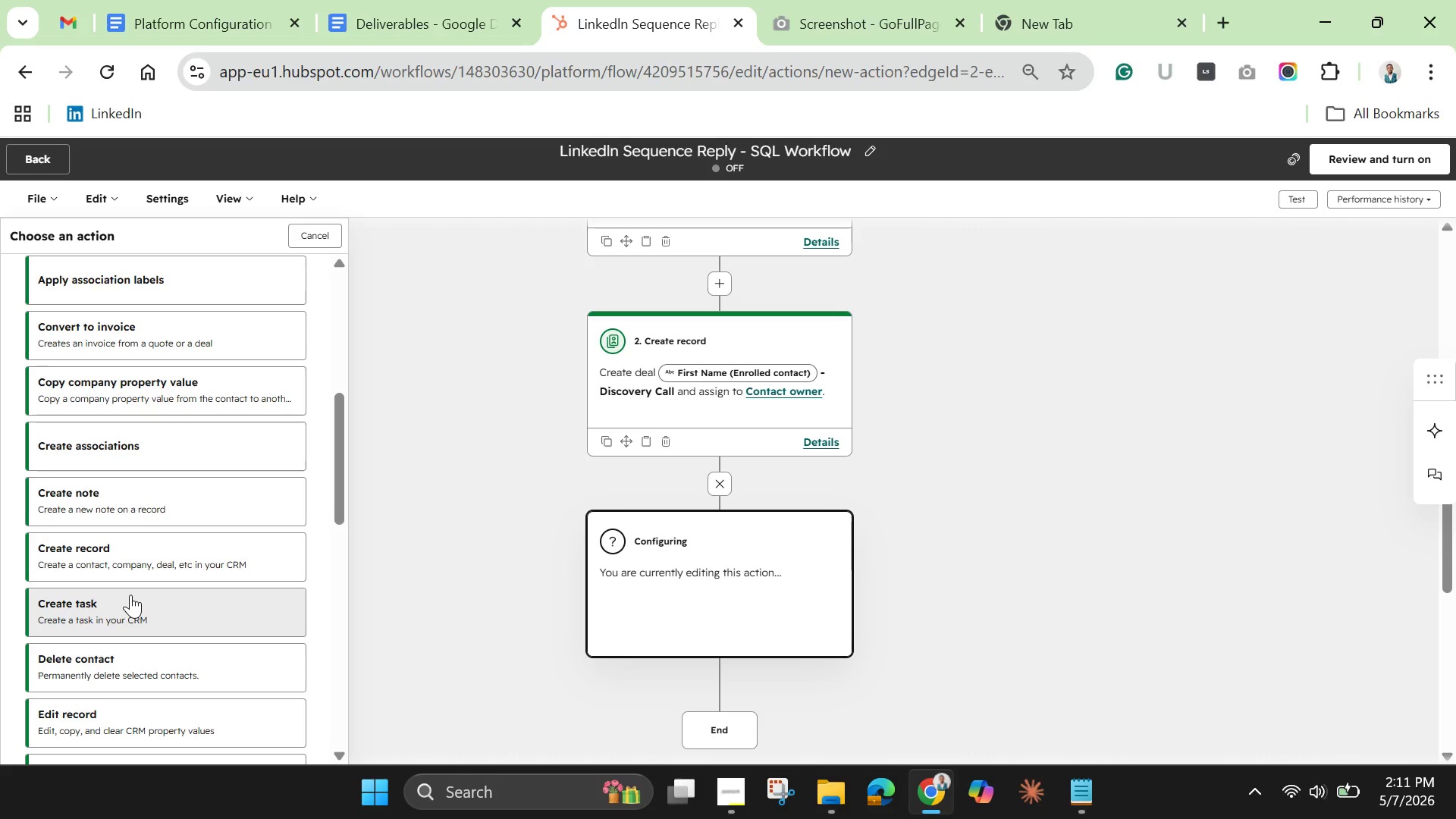 
left_click([130, 595])
 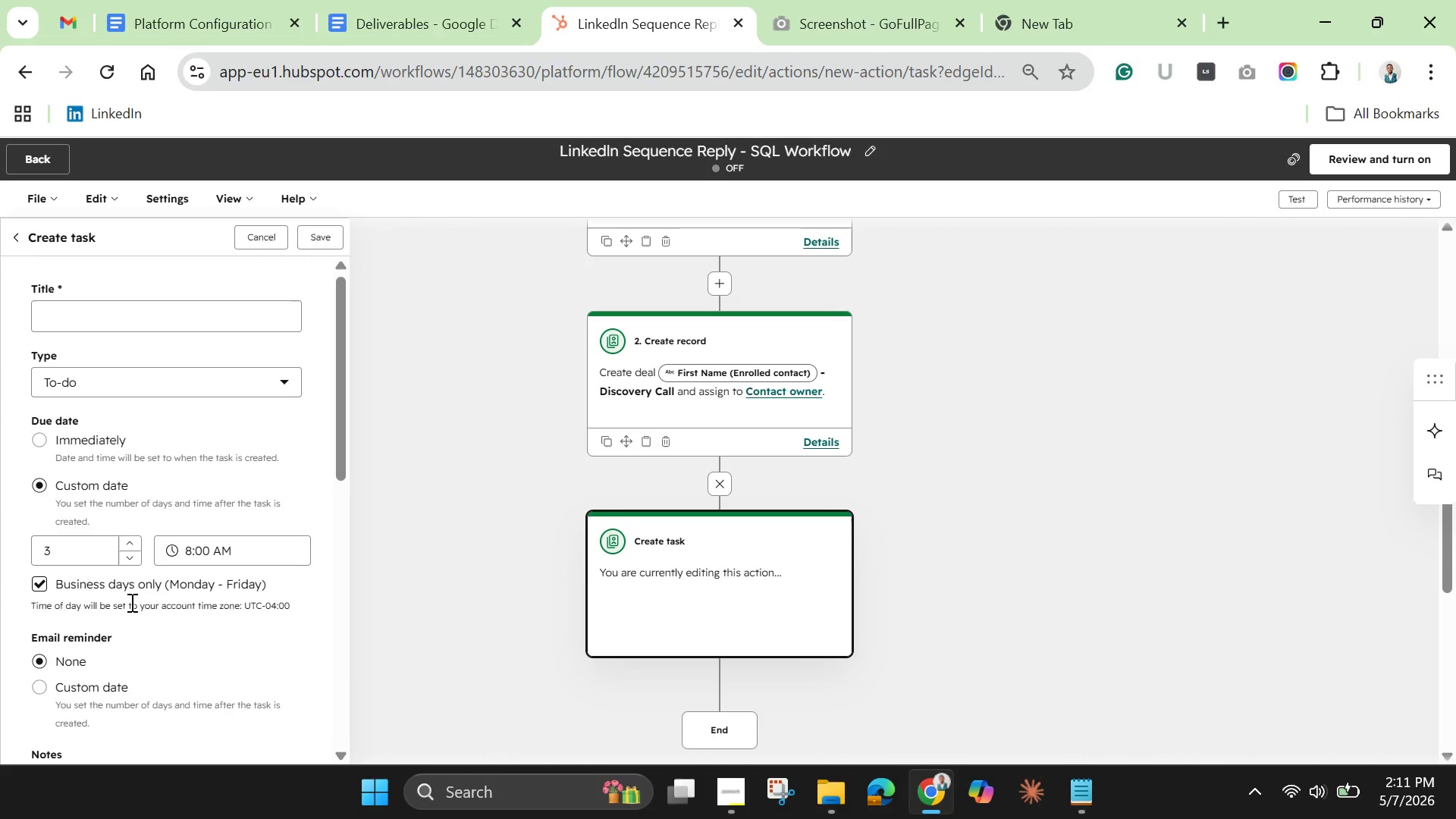 
wait(12.0)
 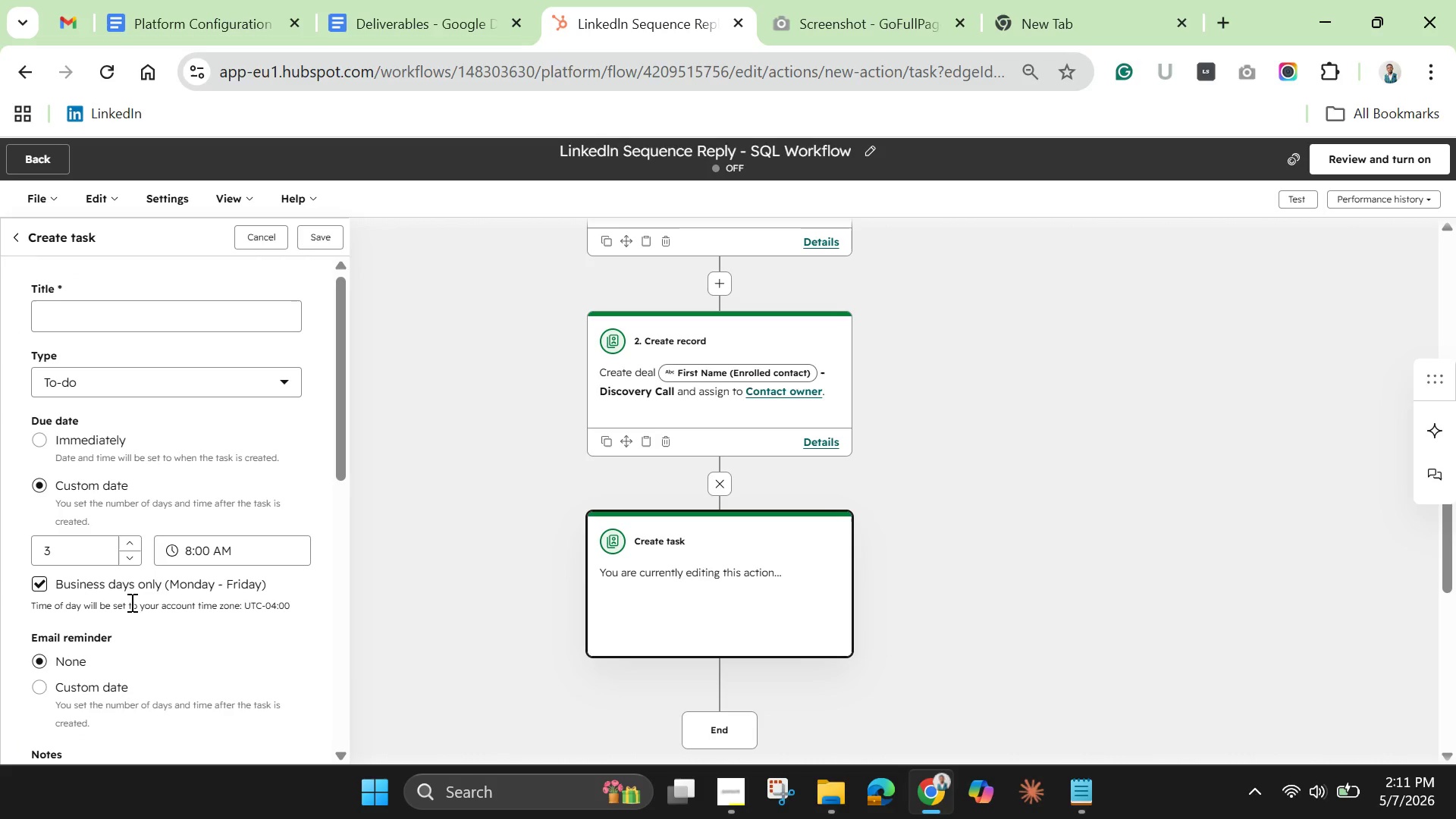 
left_click([107, 317])
 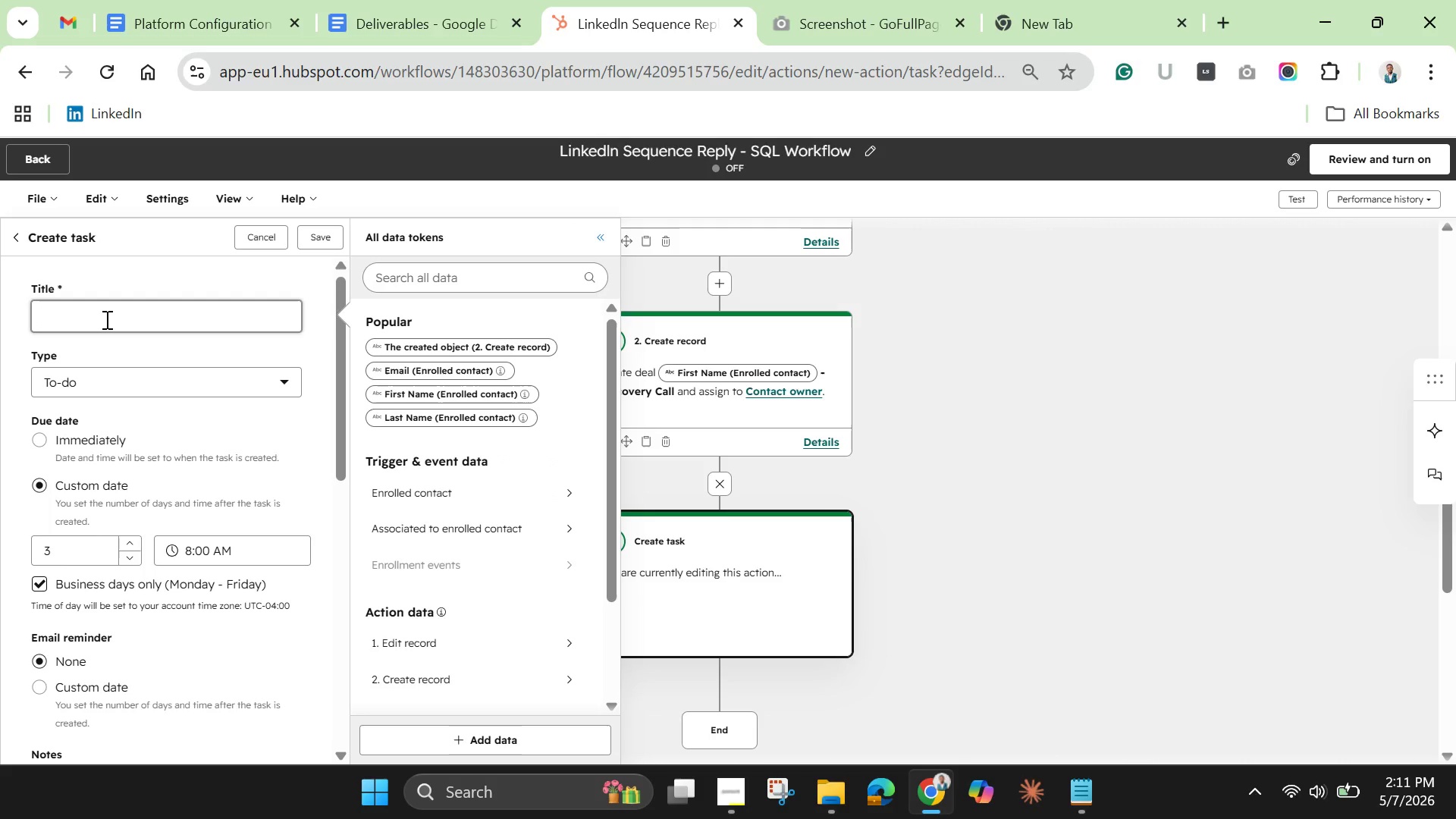 
type(Sc)
 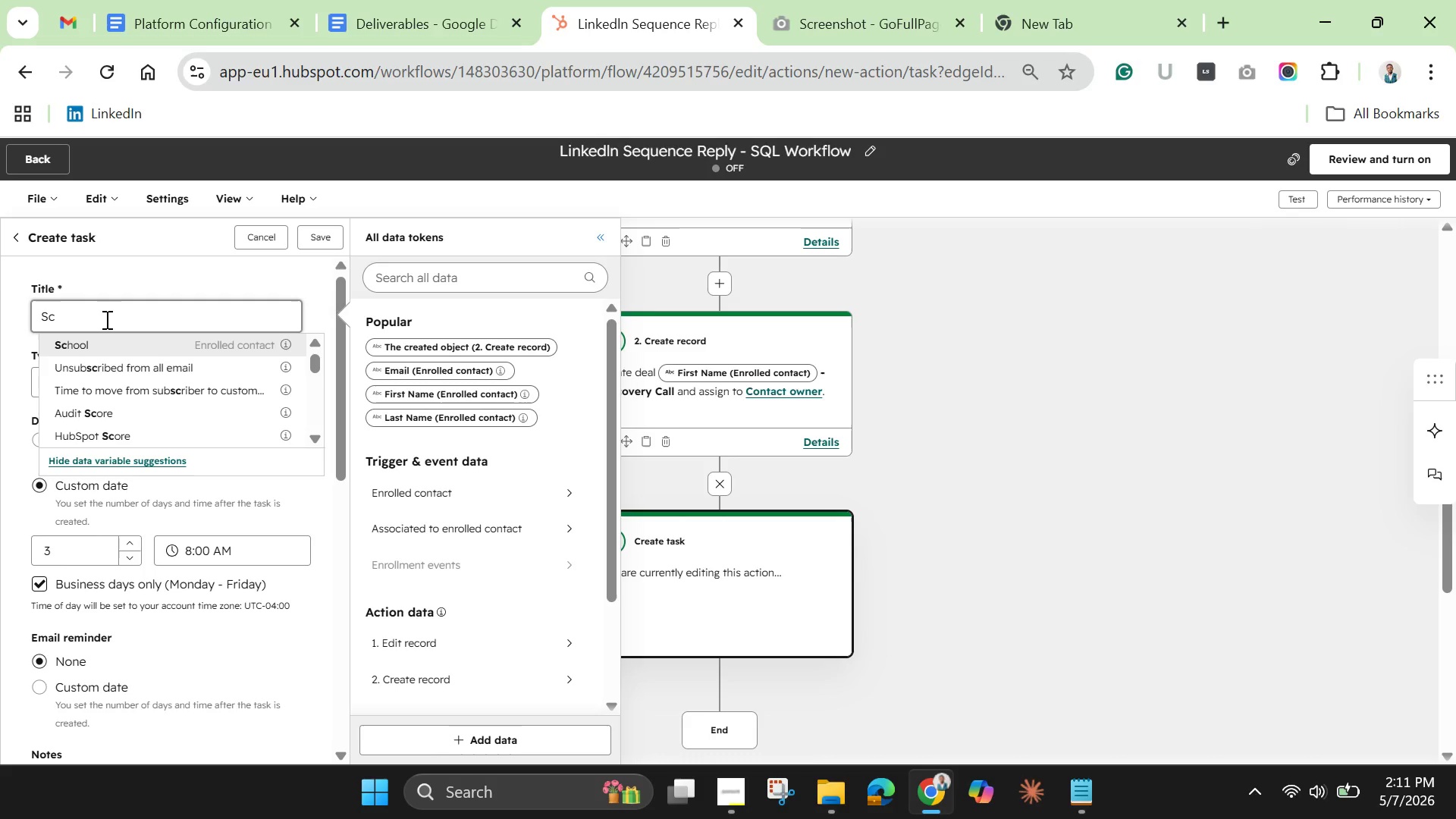 
type(hedule discovery call with )
 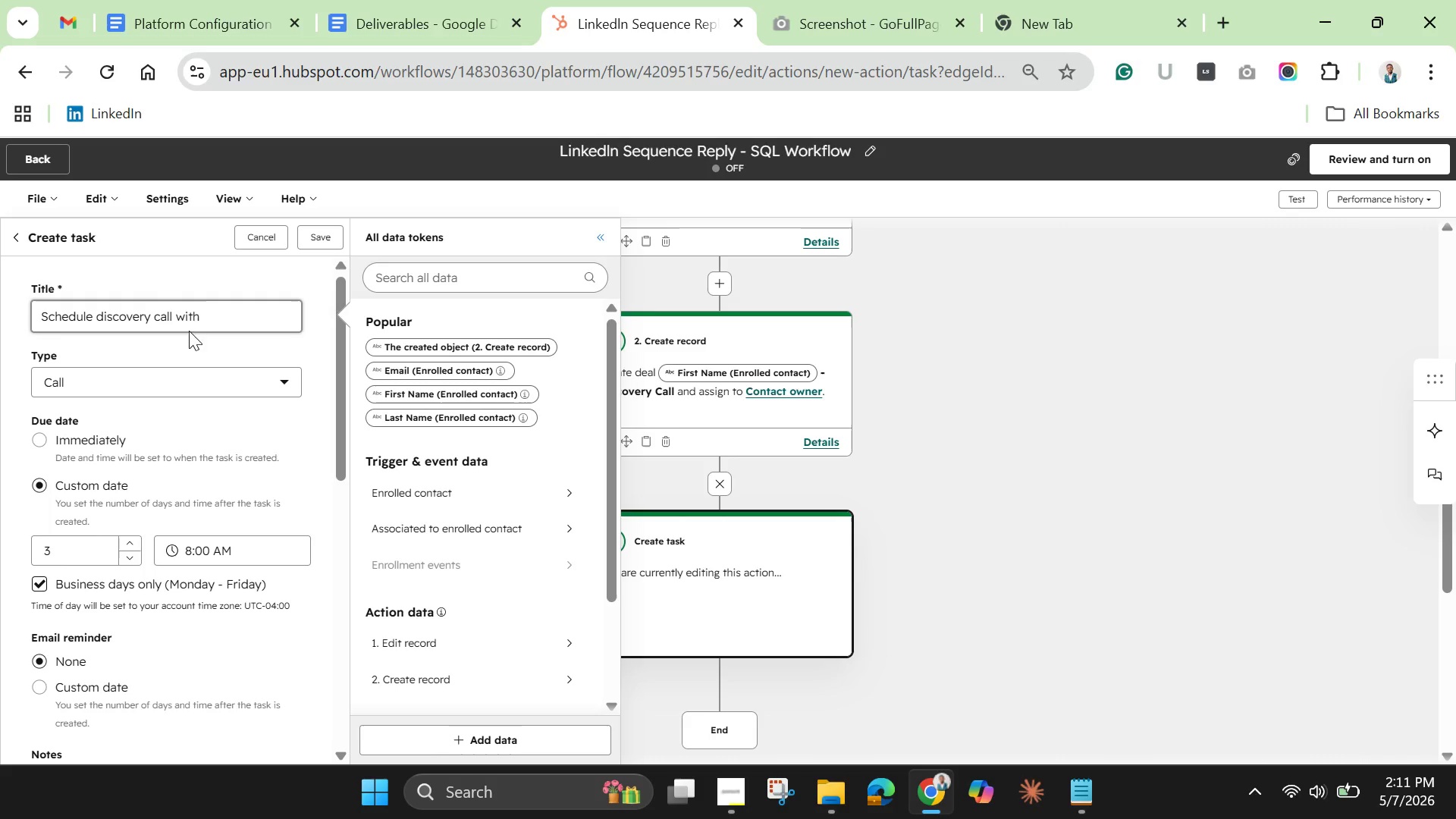 
wait(15.49)
 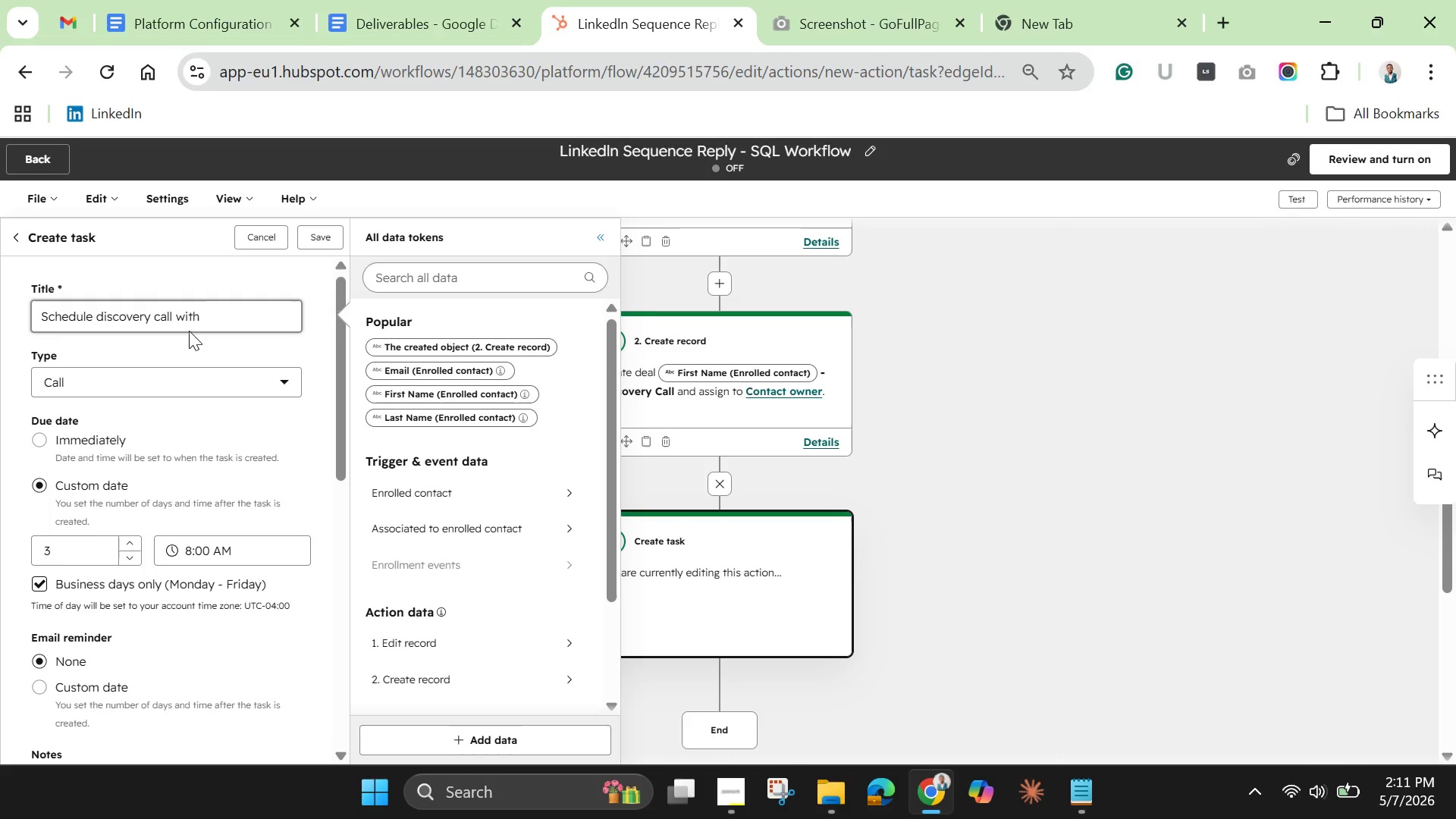 
left_click([414, 396])
 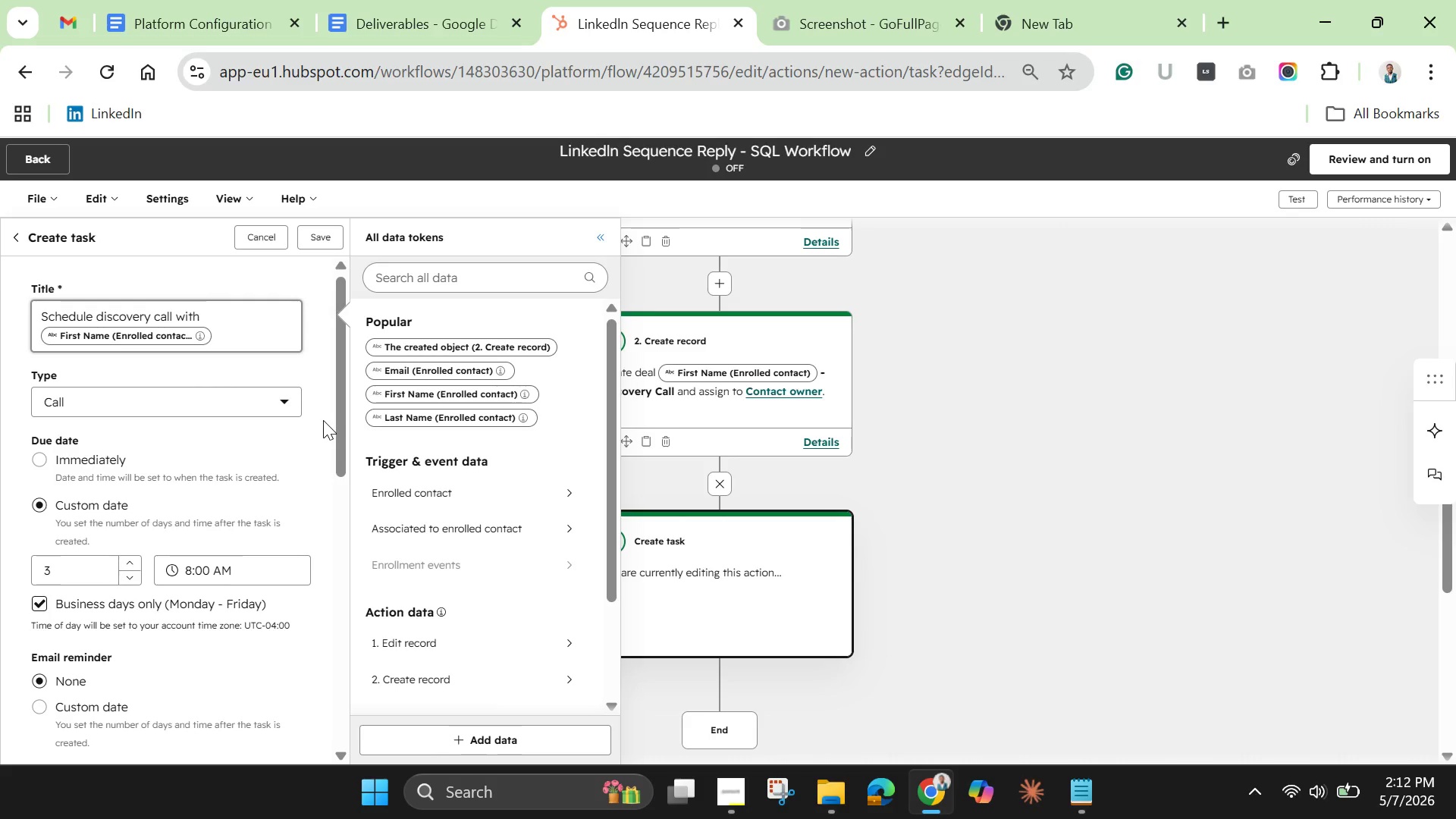 
wait(7.0)
 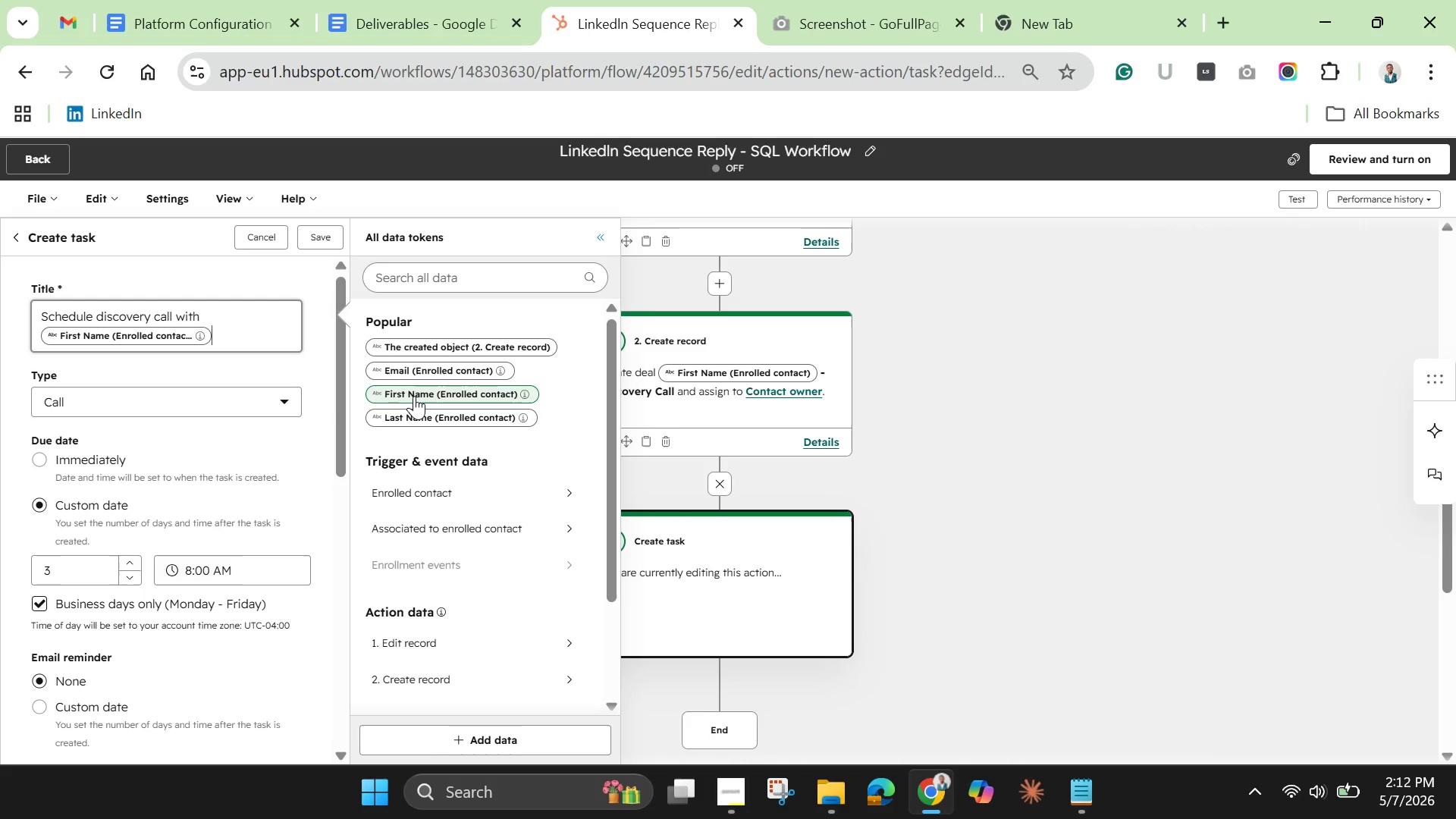 
left_click([328, 429])
 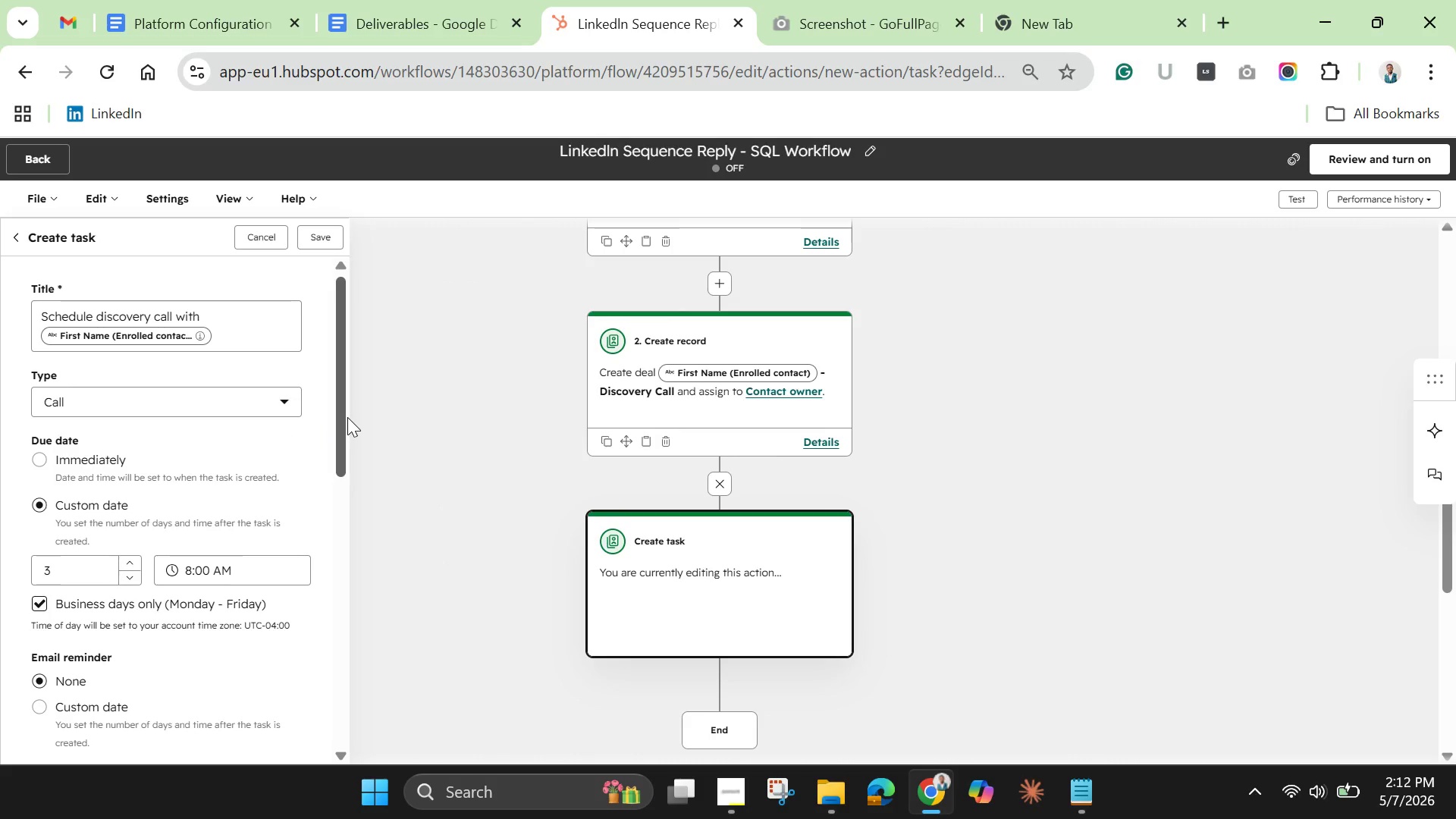 
left_click_drag(start_coordinate=[342, 421], to_coordinate=[340, 487])
 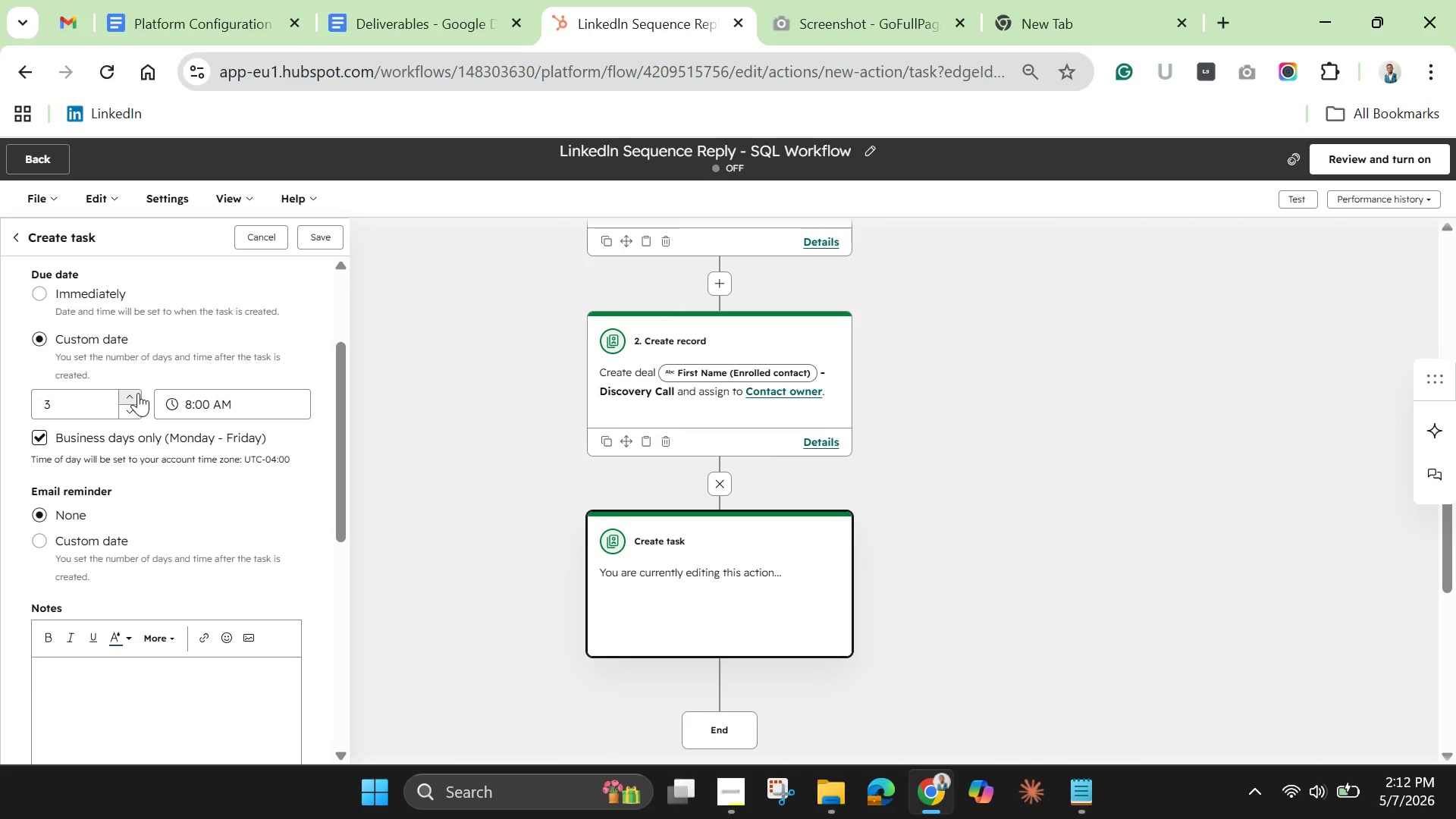 
left_click([137, 394])
 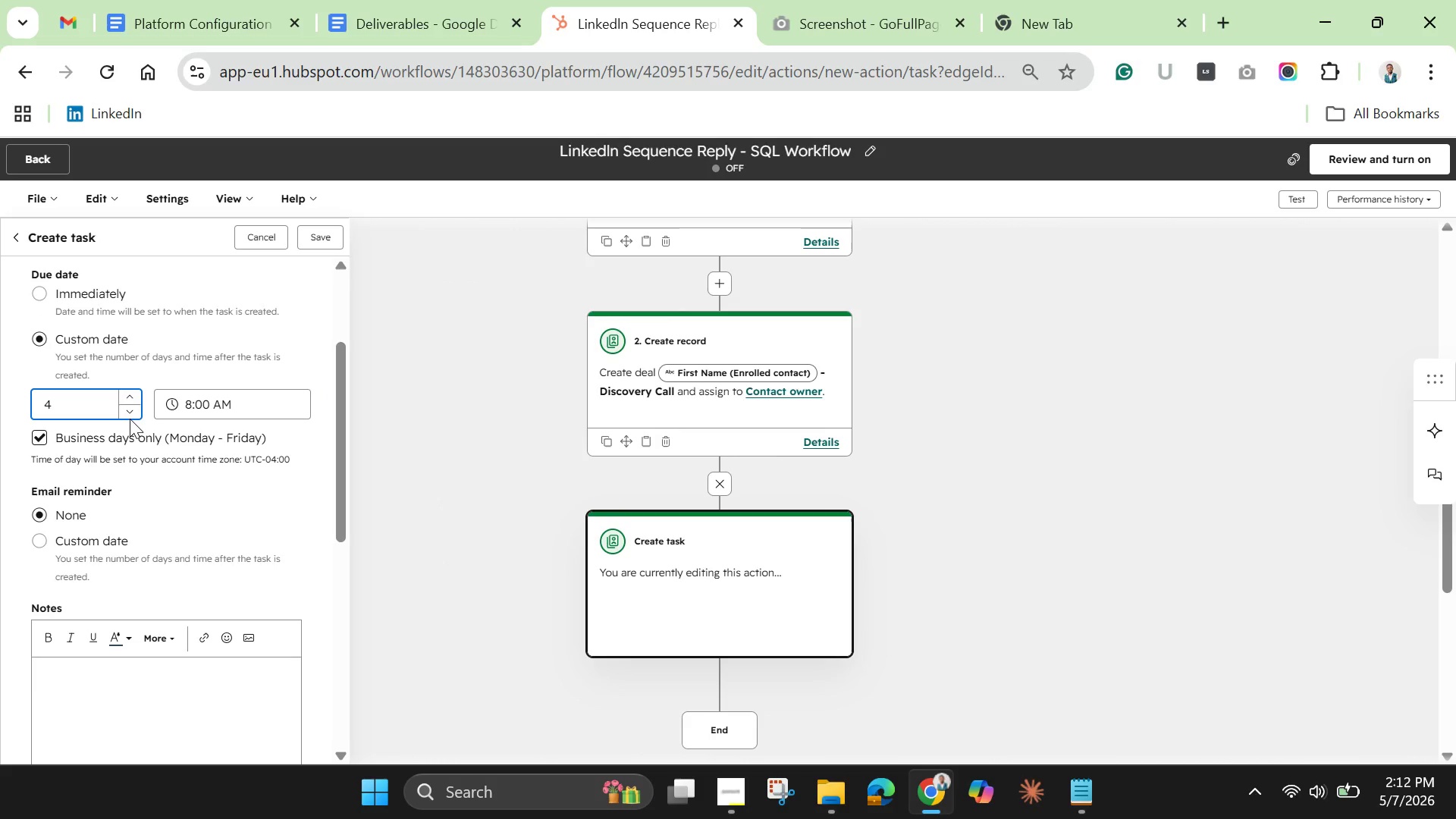 
left_click([130, 419])
 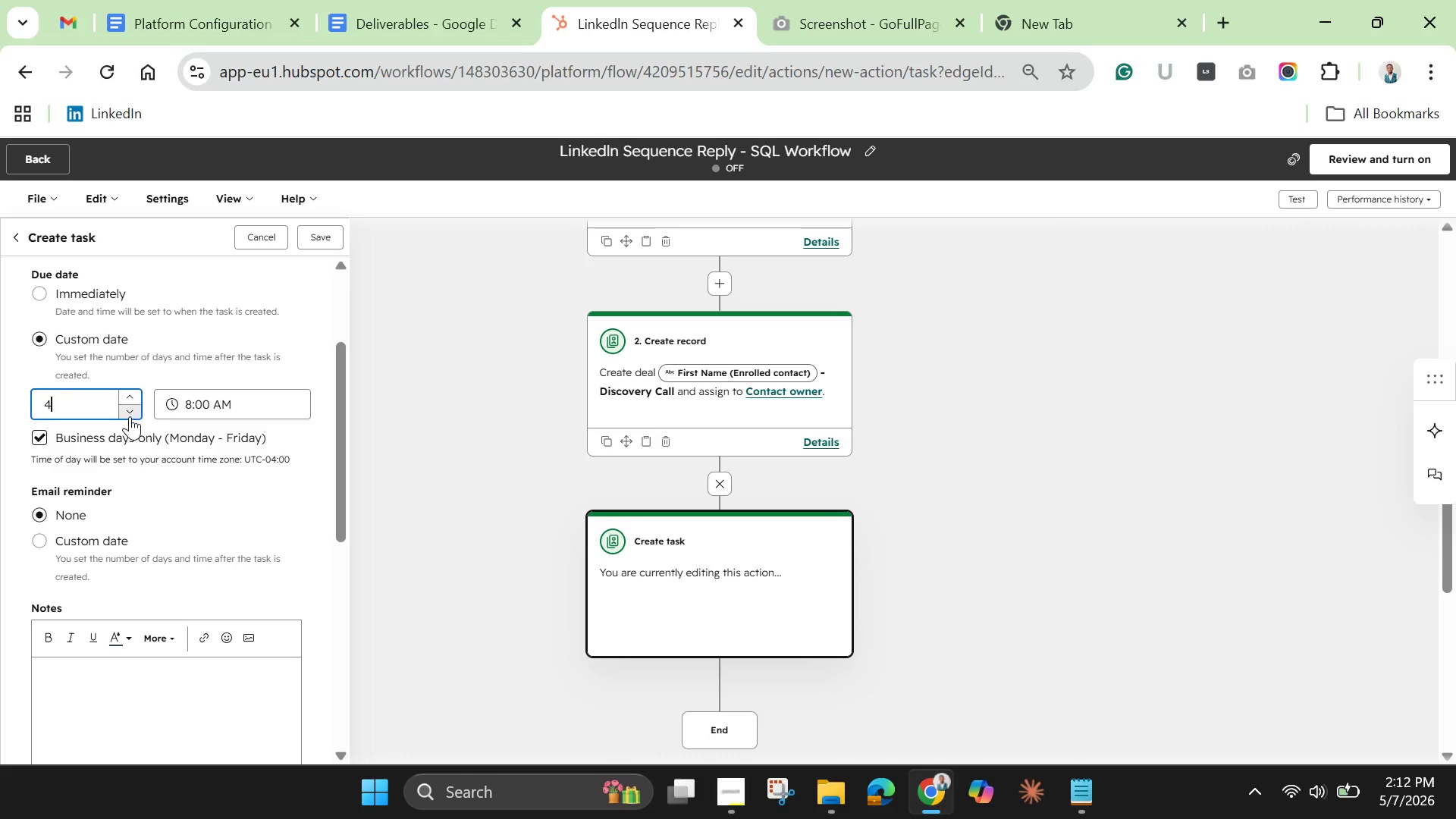 
double_click([130, 416])
 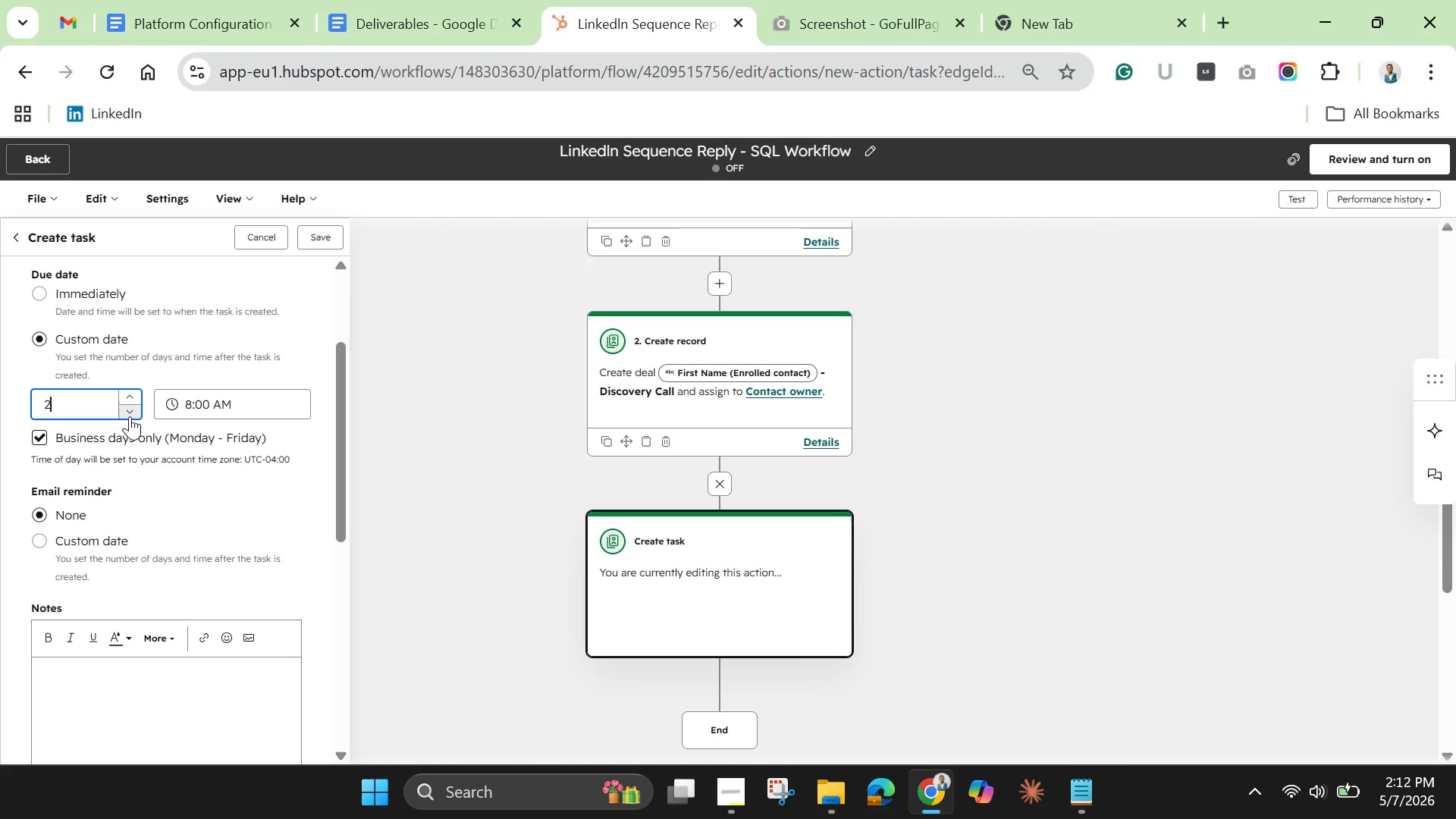 
left_click([130, 416])
 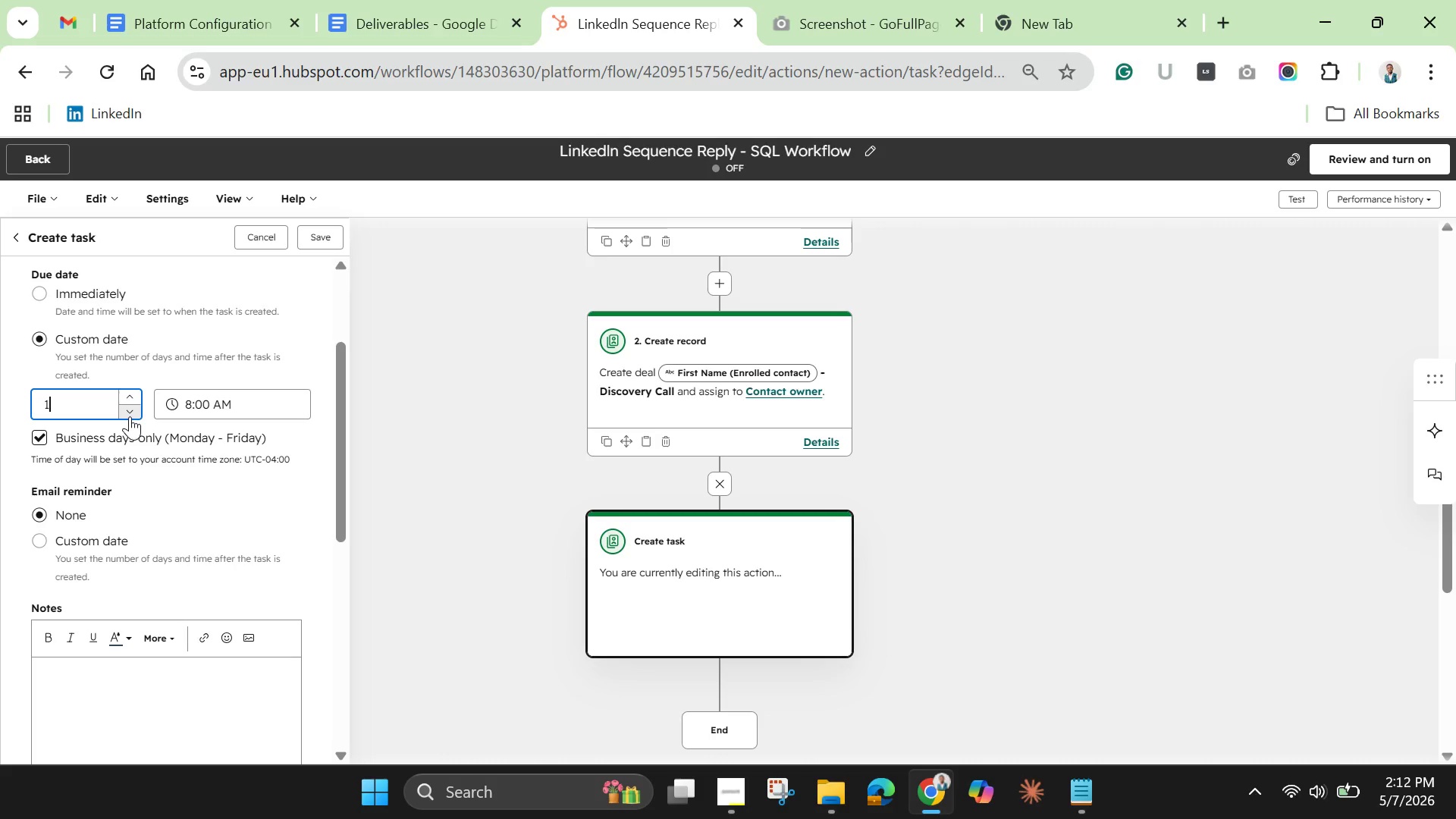 
scroll: coordinate [33, 563], scroll_direction: down, amount: 6.0
 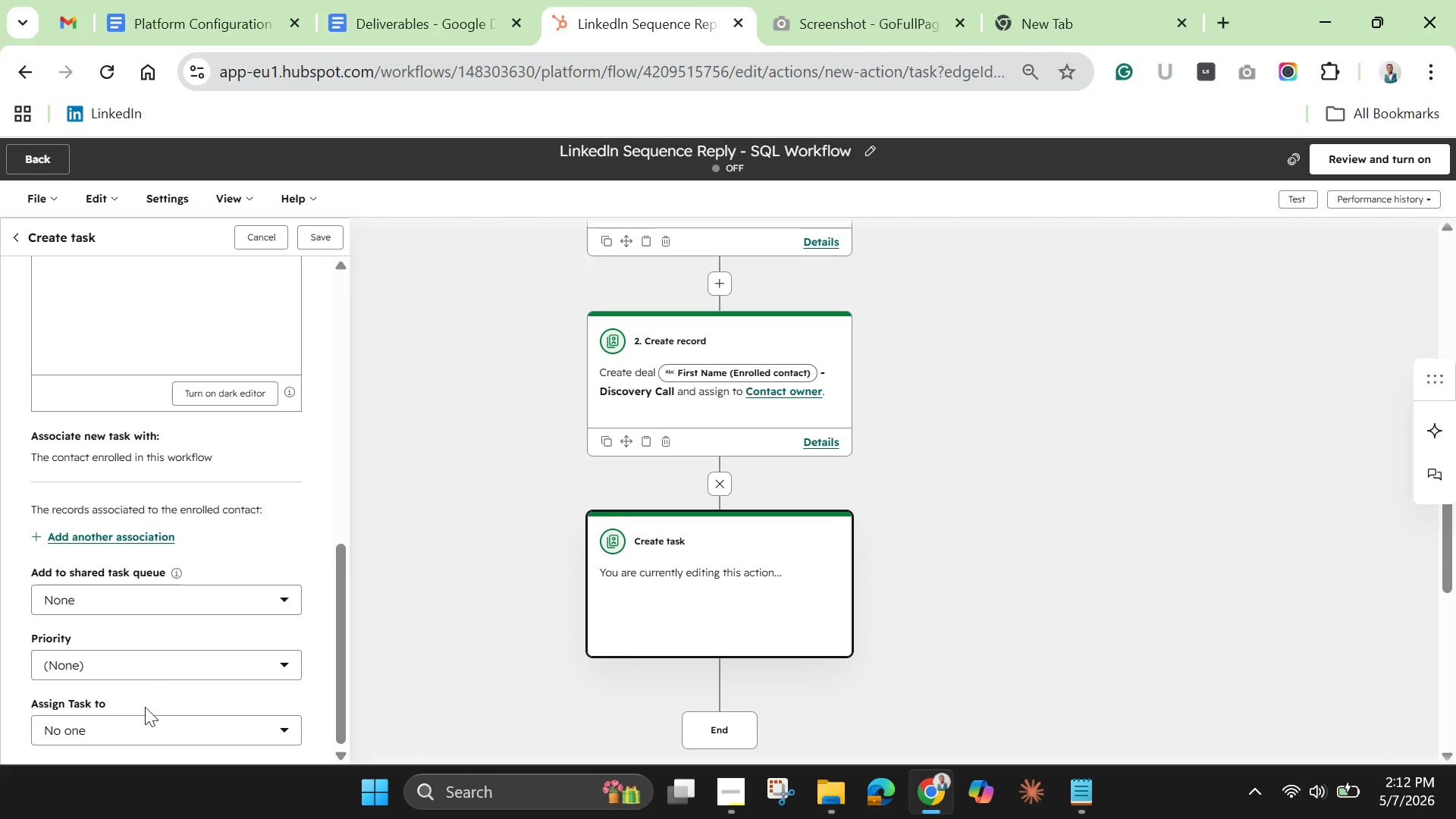 
left_click([143, 721])
 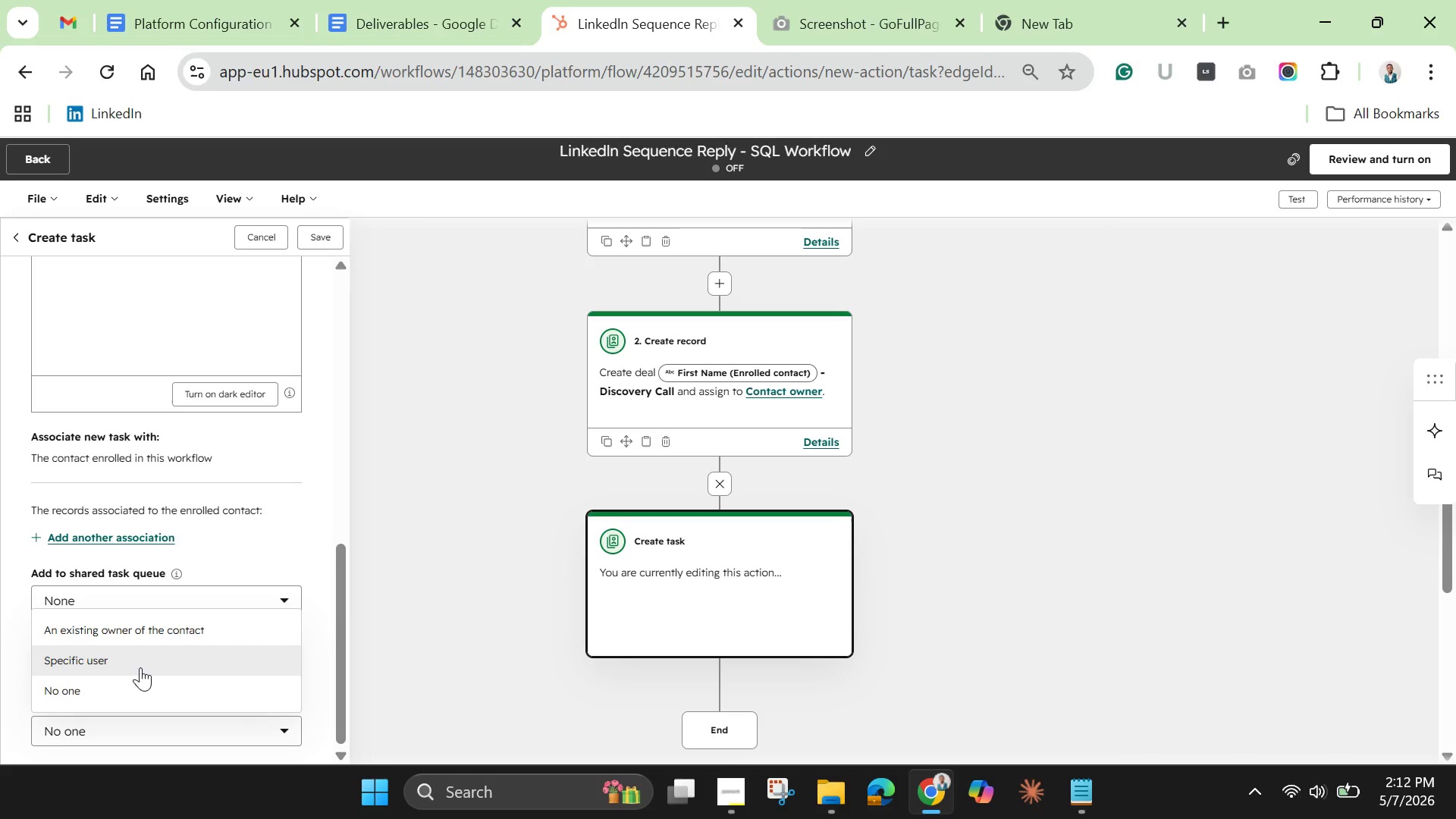 
left_click([140, 667])
 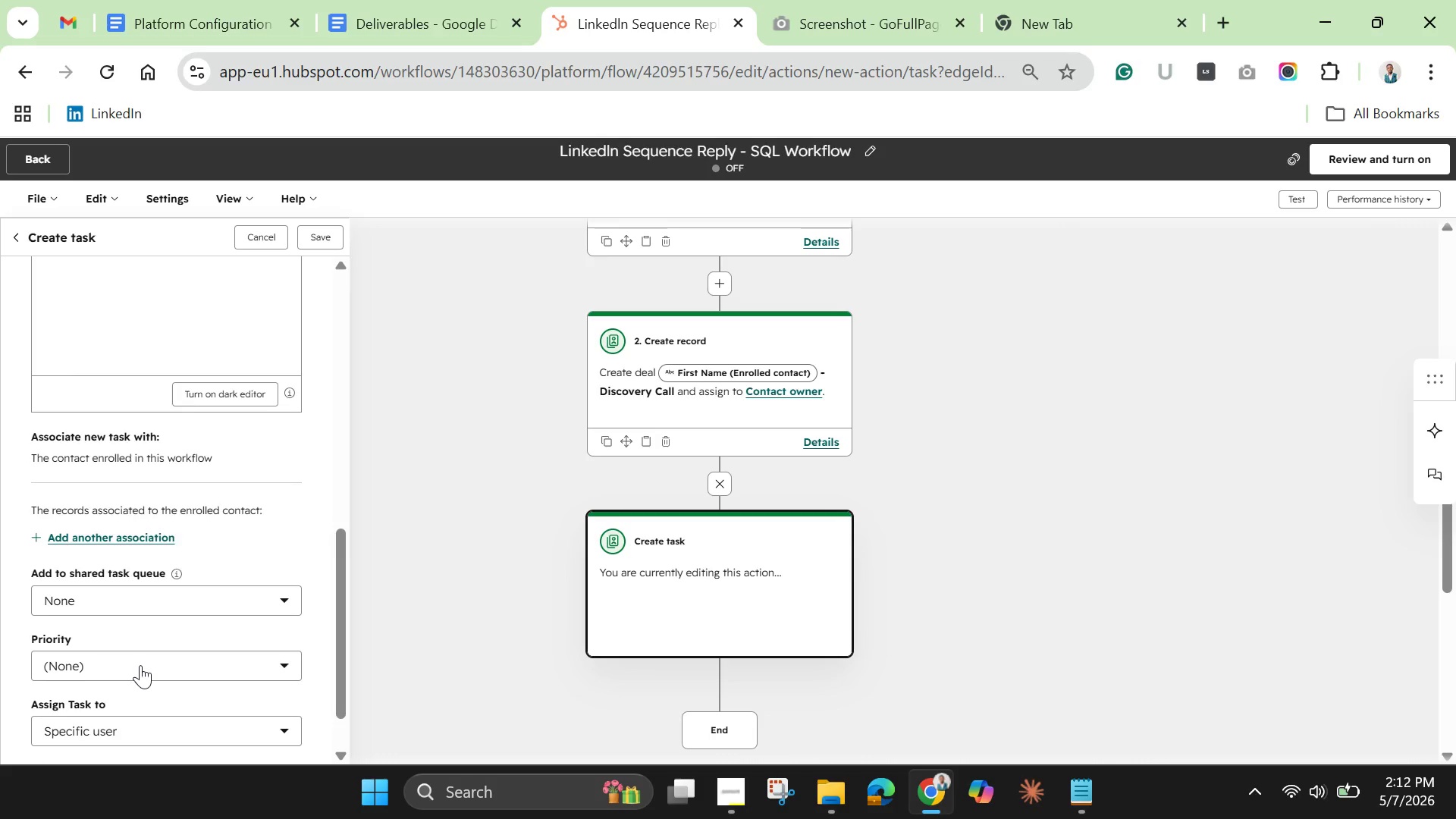 
scroll: coordinate [140, 665], scroll_direction: down, amount: 3.0
 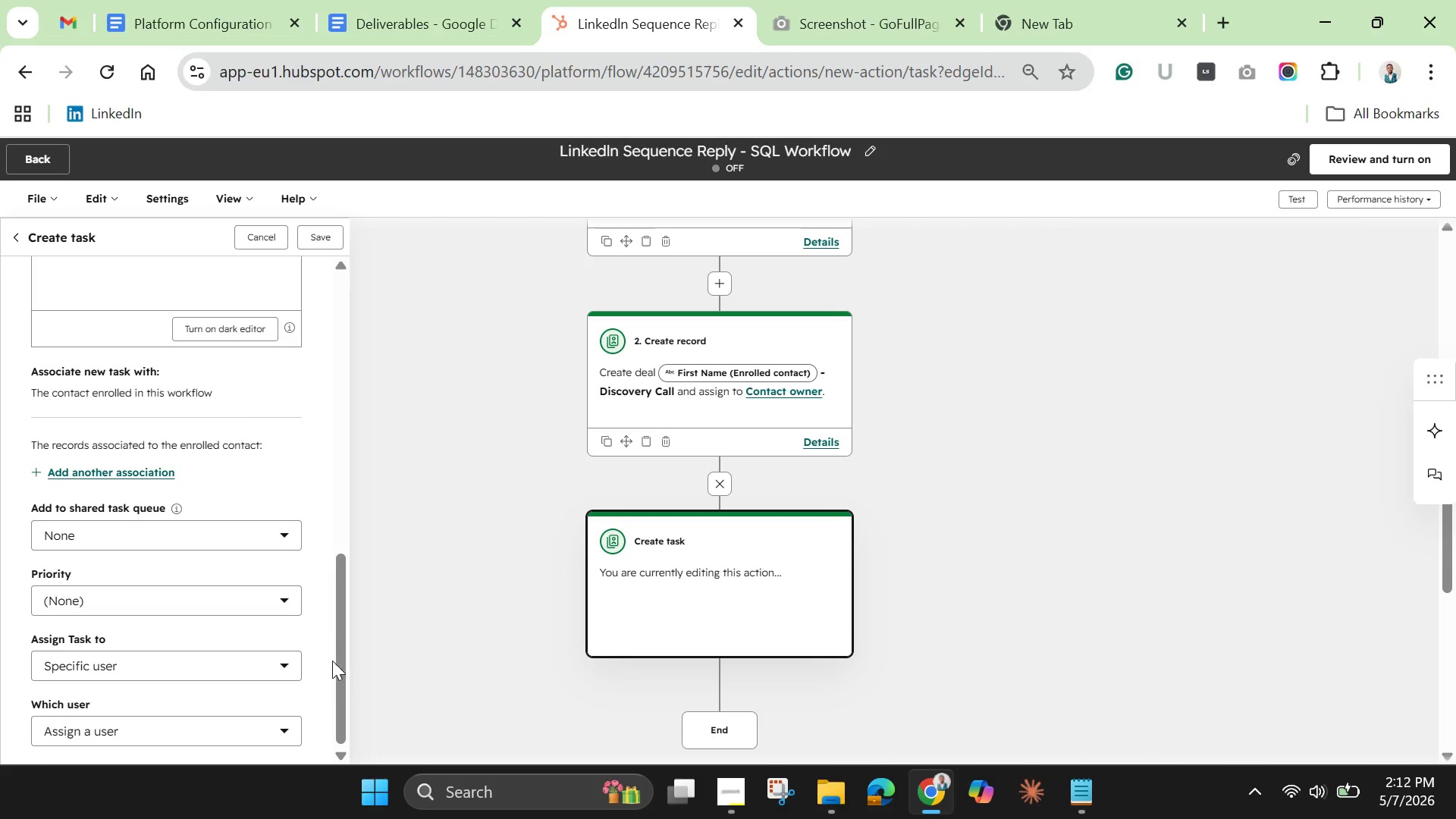 
left_click_drag(start_coordinate=[341, 654], to_coordinate=[344, 708])
 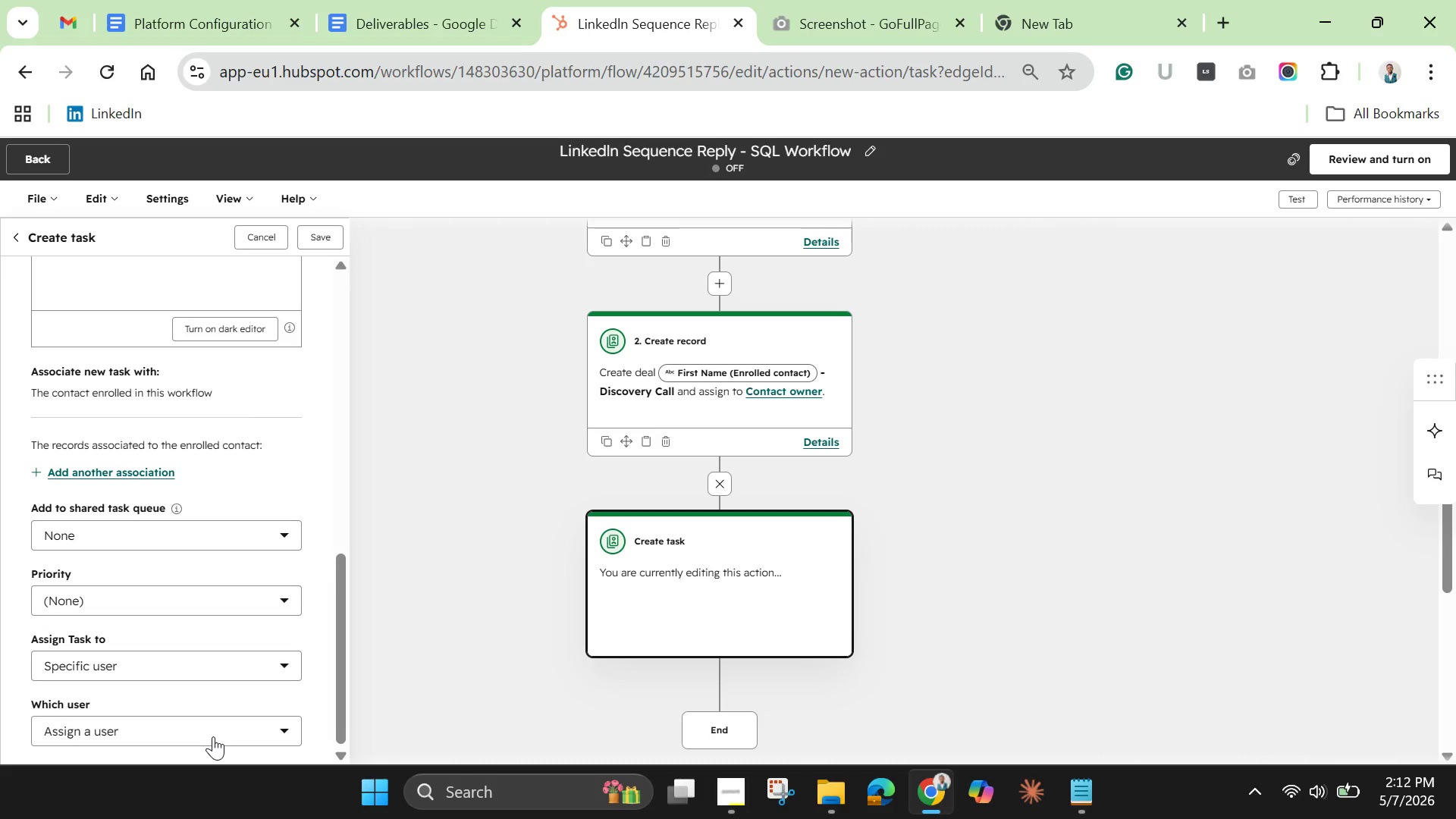 
left_click([213, 736])
 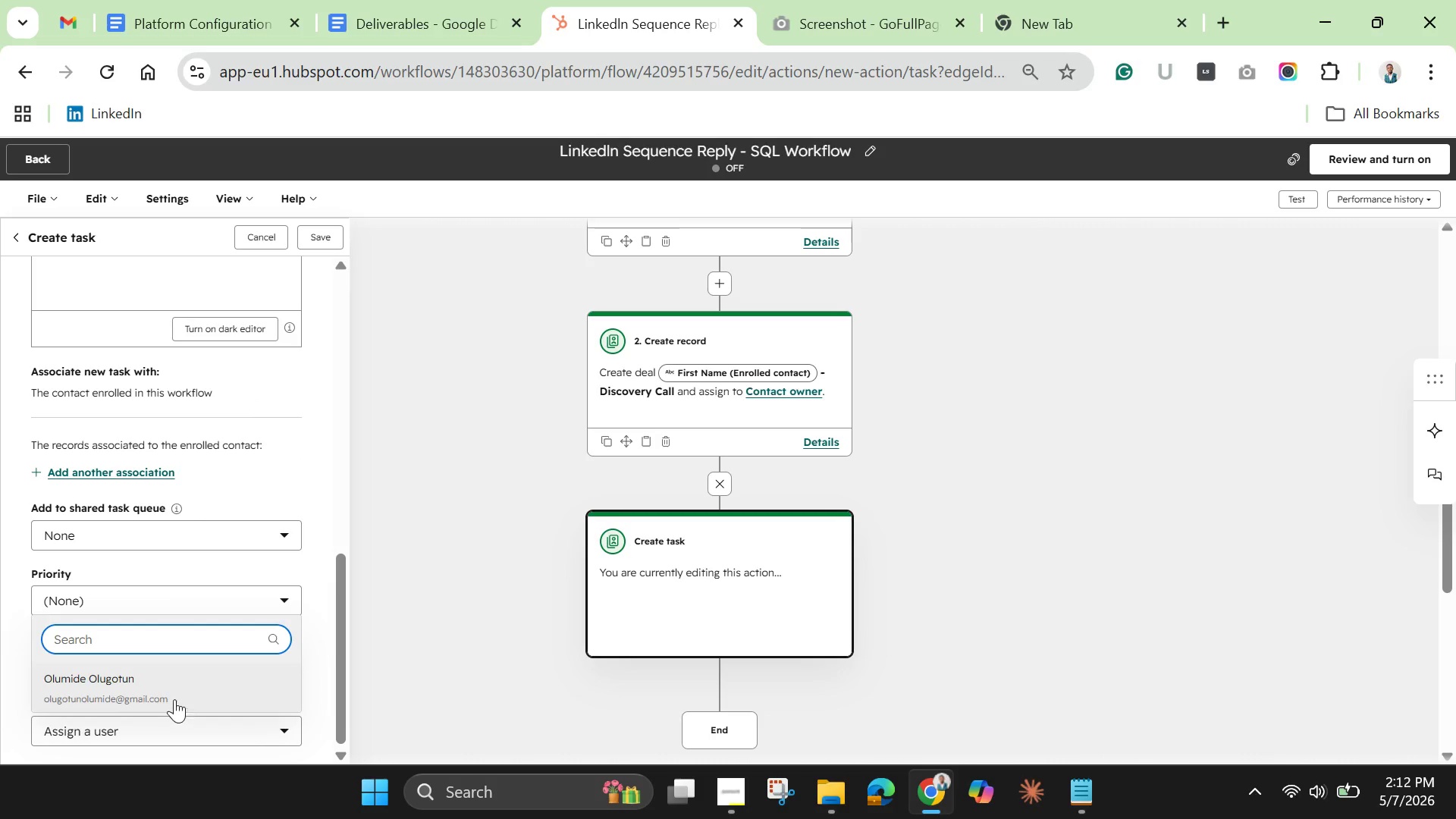 
left_click([166, 687])
 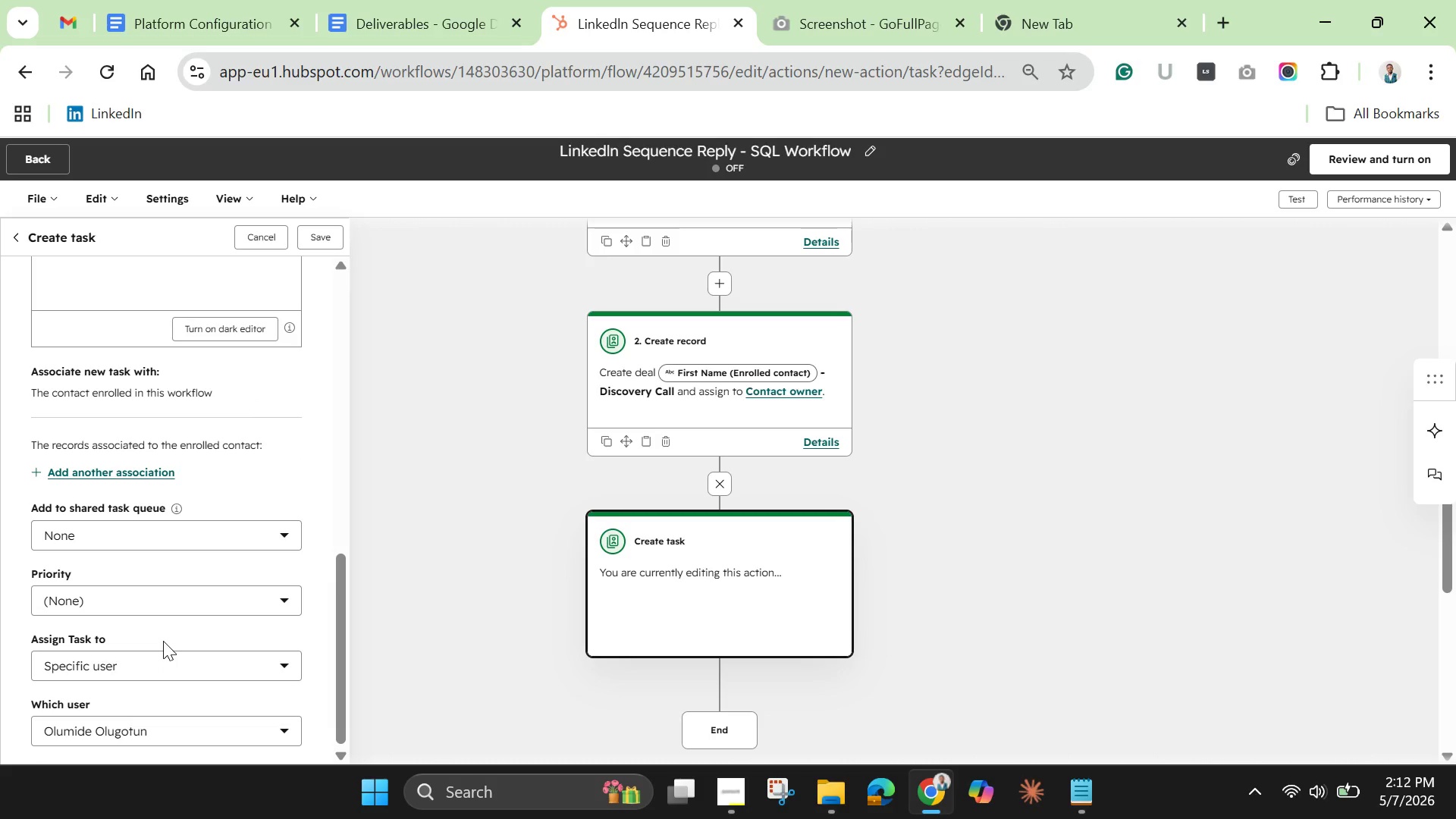 
wait(9.33)
 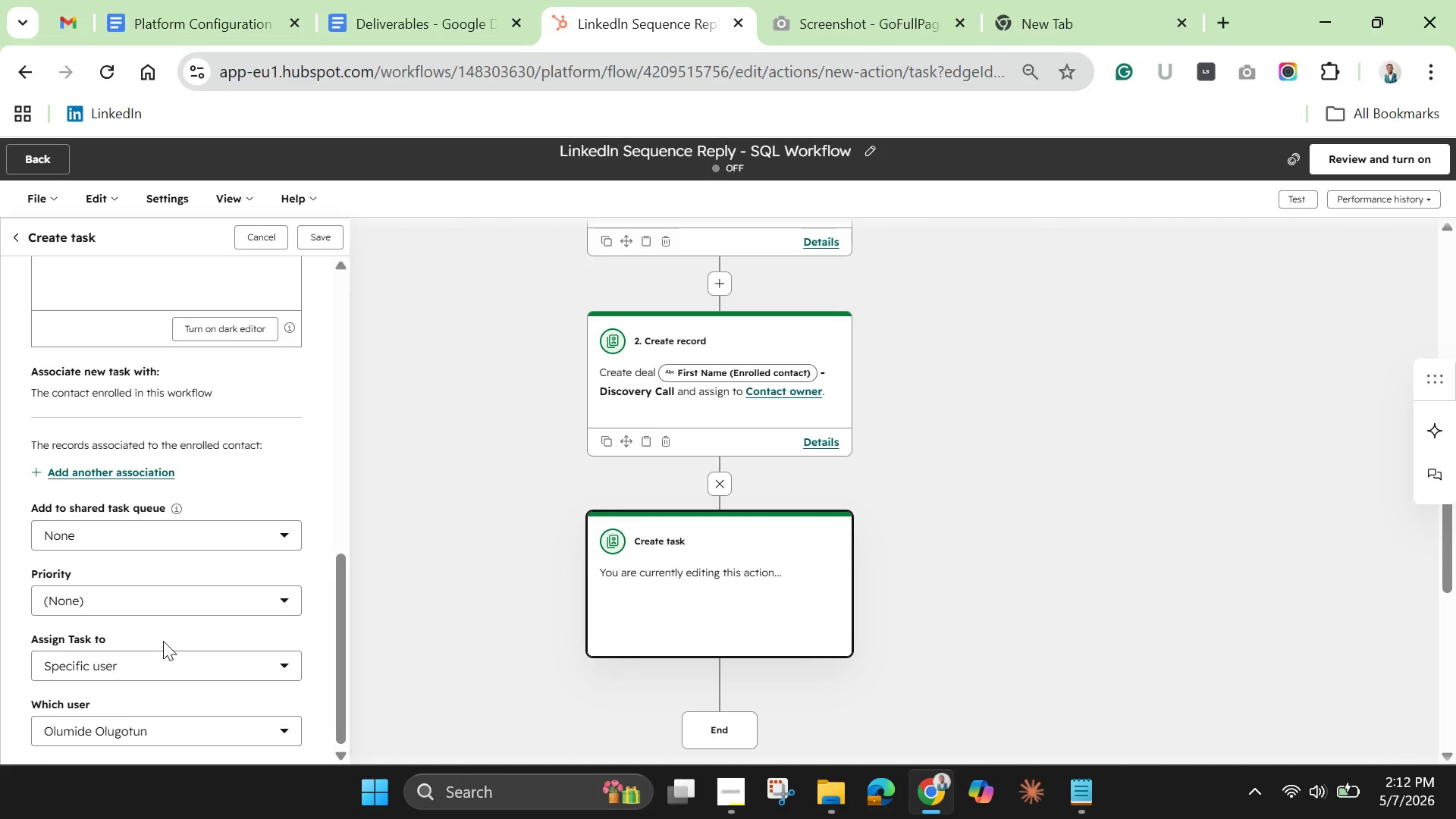 
left_click([329, 227])
 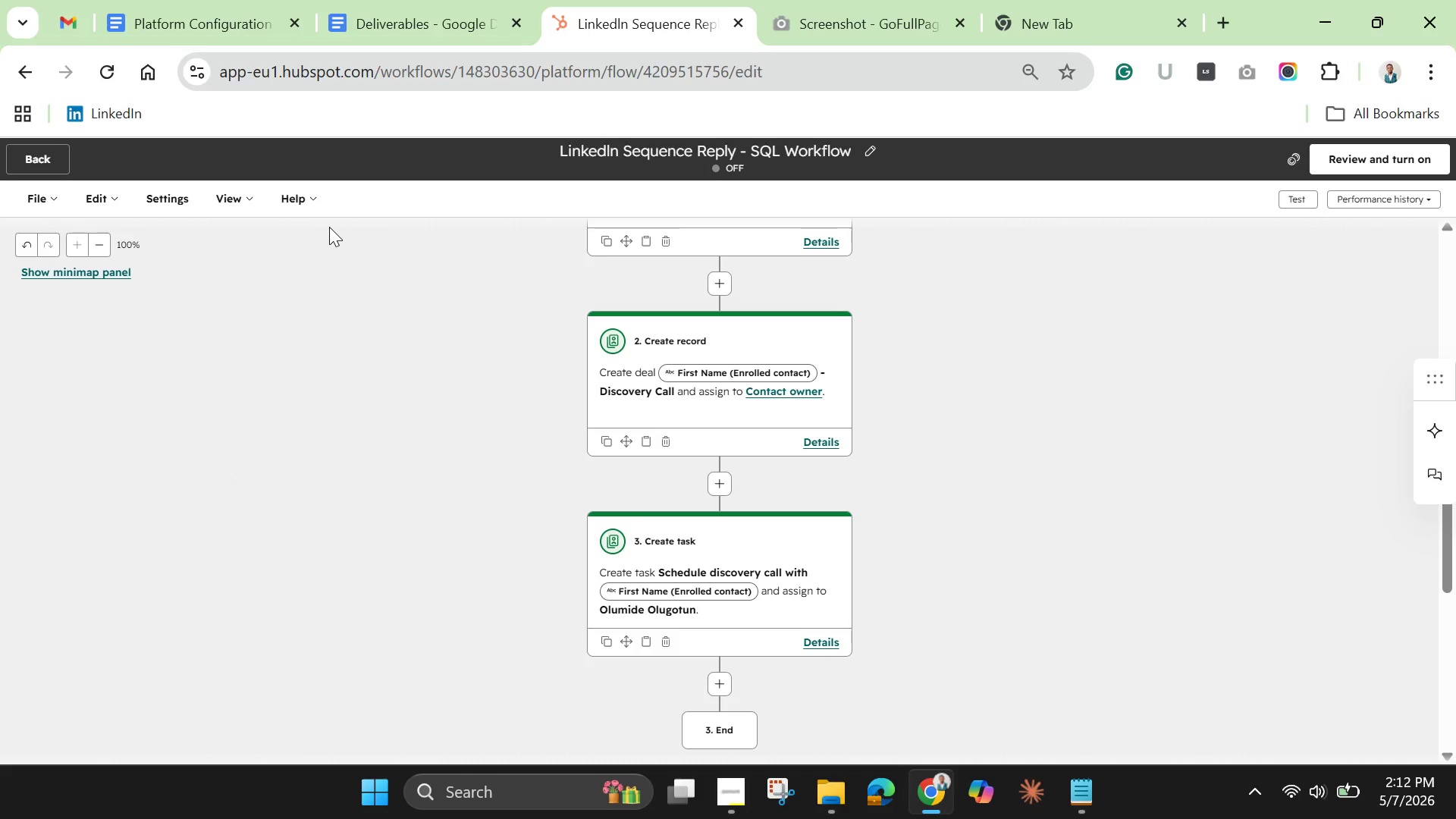 
wait(5.45)
 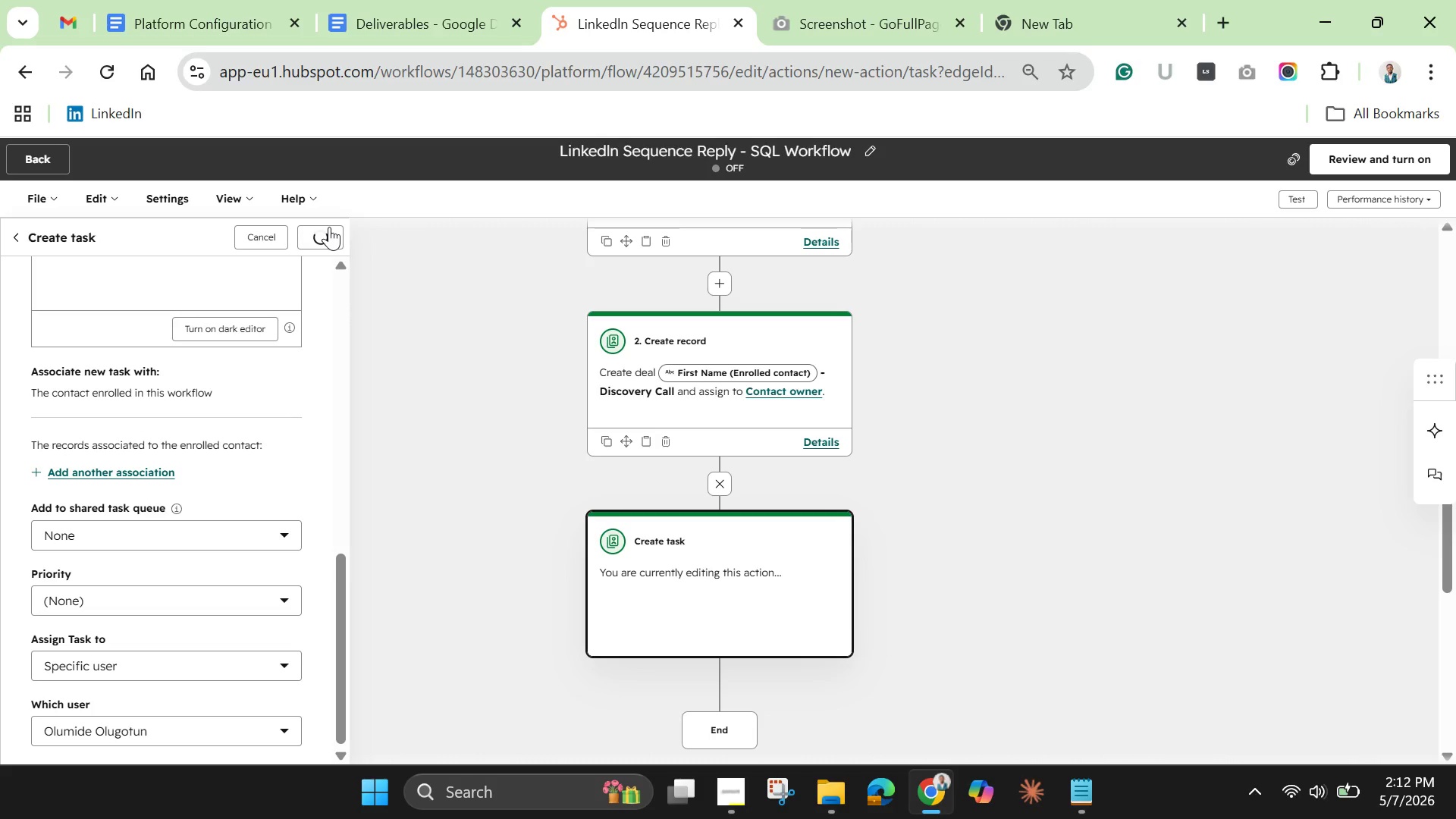 
scroll: coordinate [365, 444], scroll_direction: down, amount: 7.0
 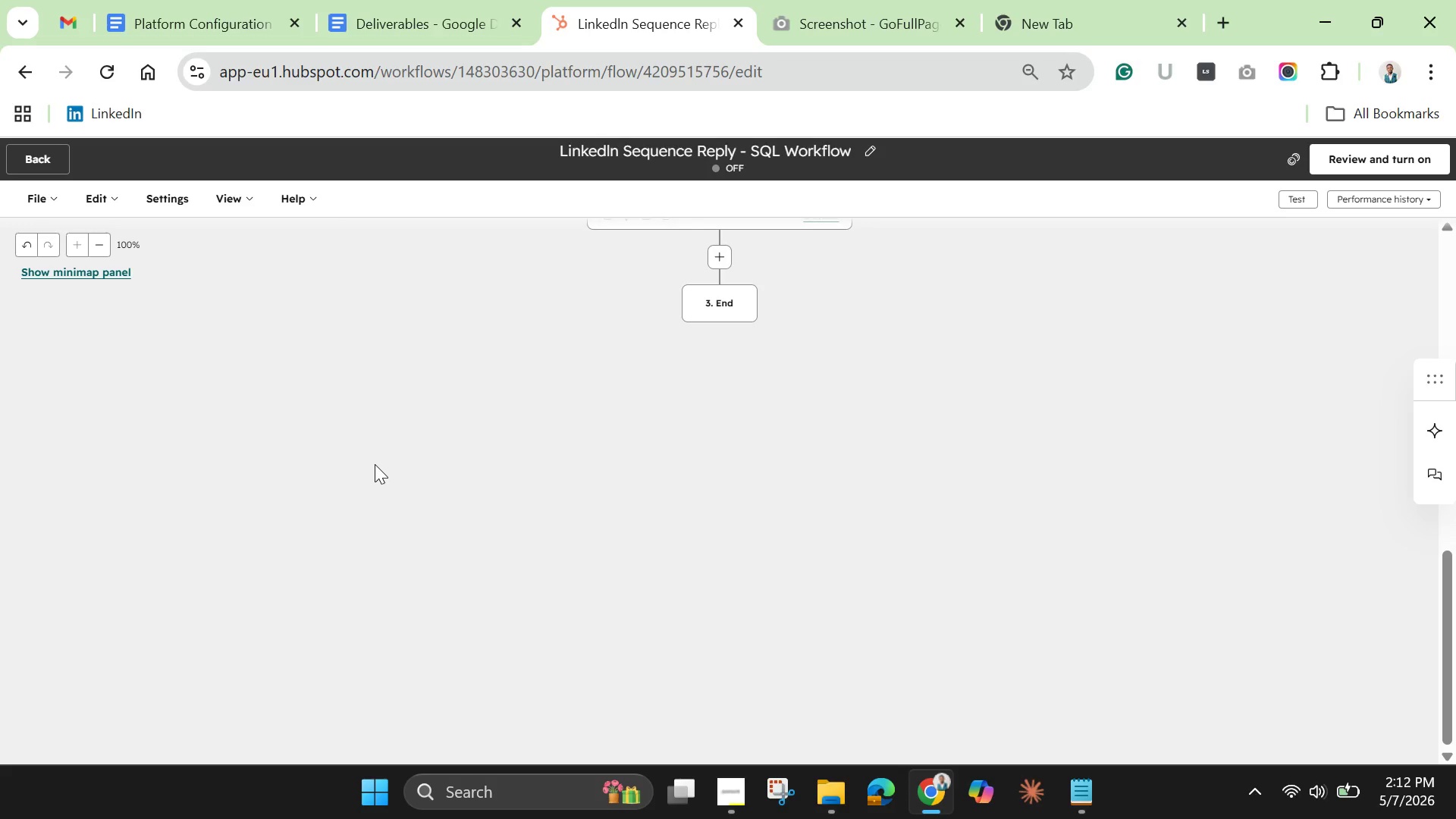 
scroll: coordinate [1272, 490], scroll_direction: up, amount: 11.0
 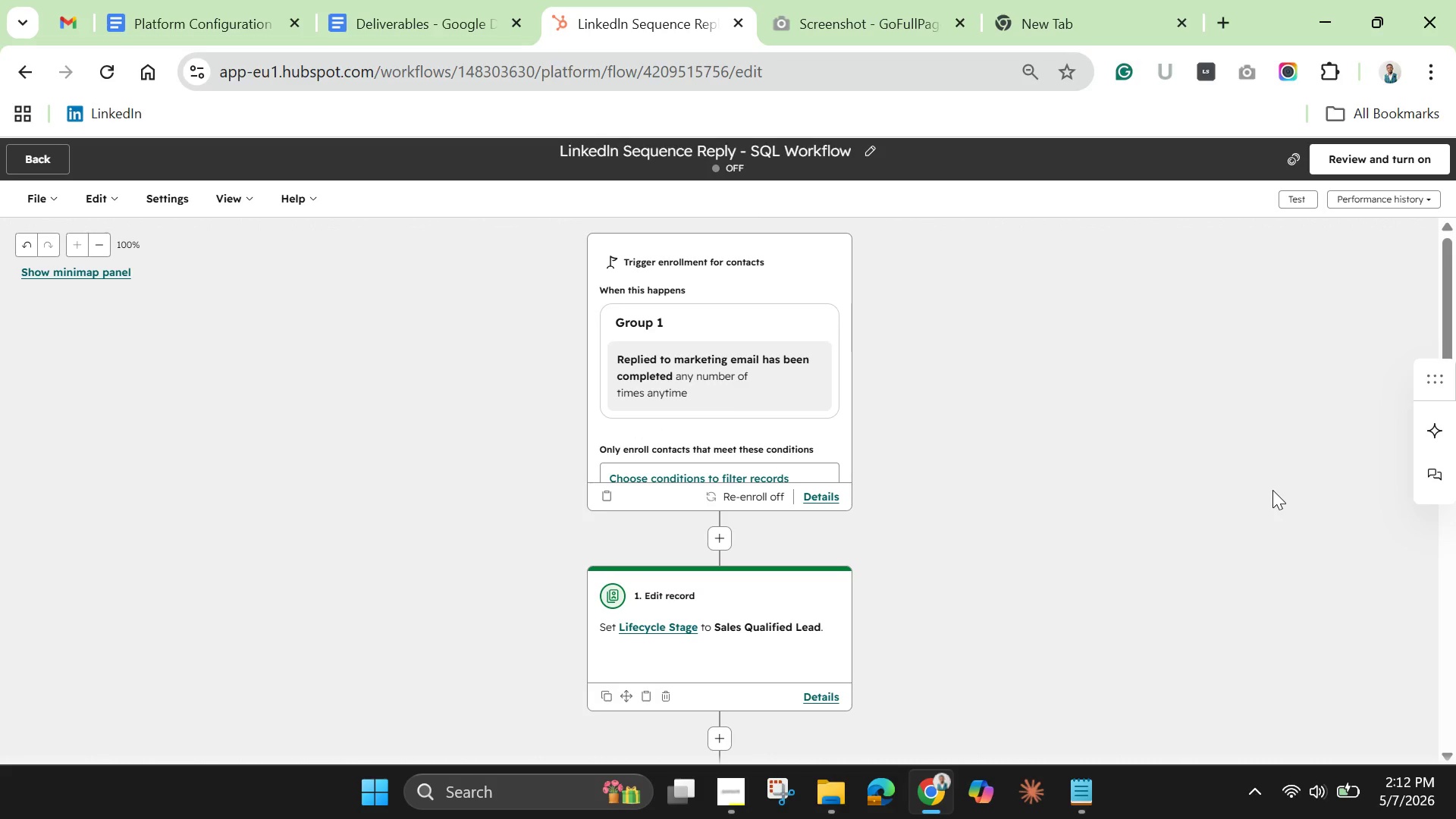 
scroll: coordinate [1272, 490], scroll_direction: down, amount: 7.0
 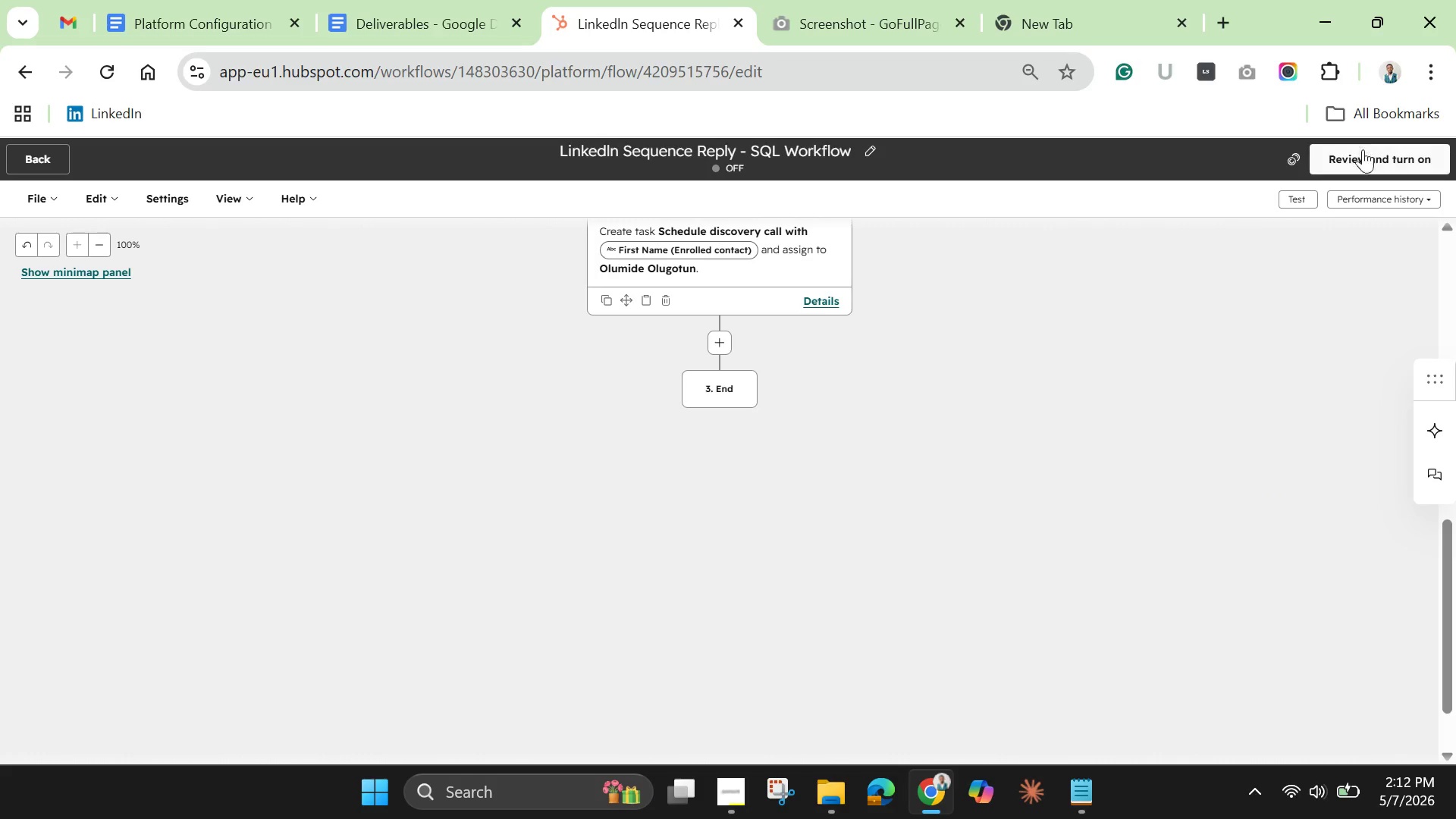 
left_click([1359, 158])
 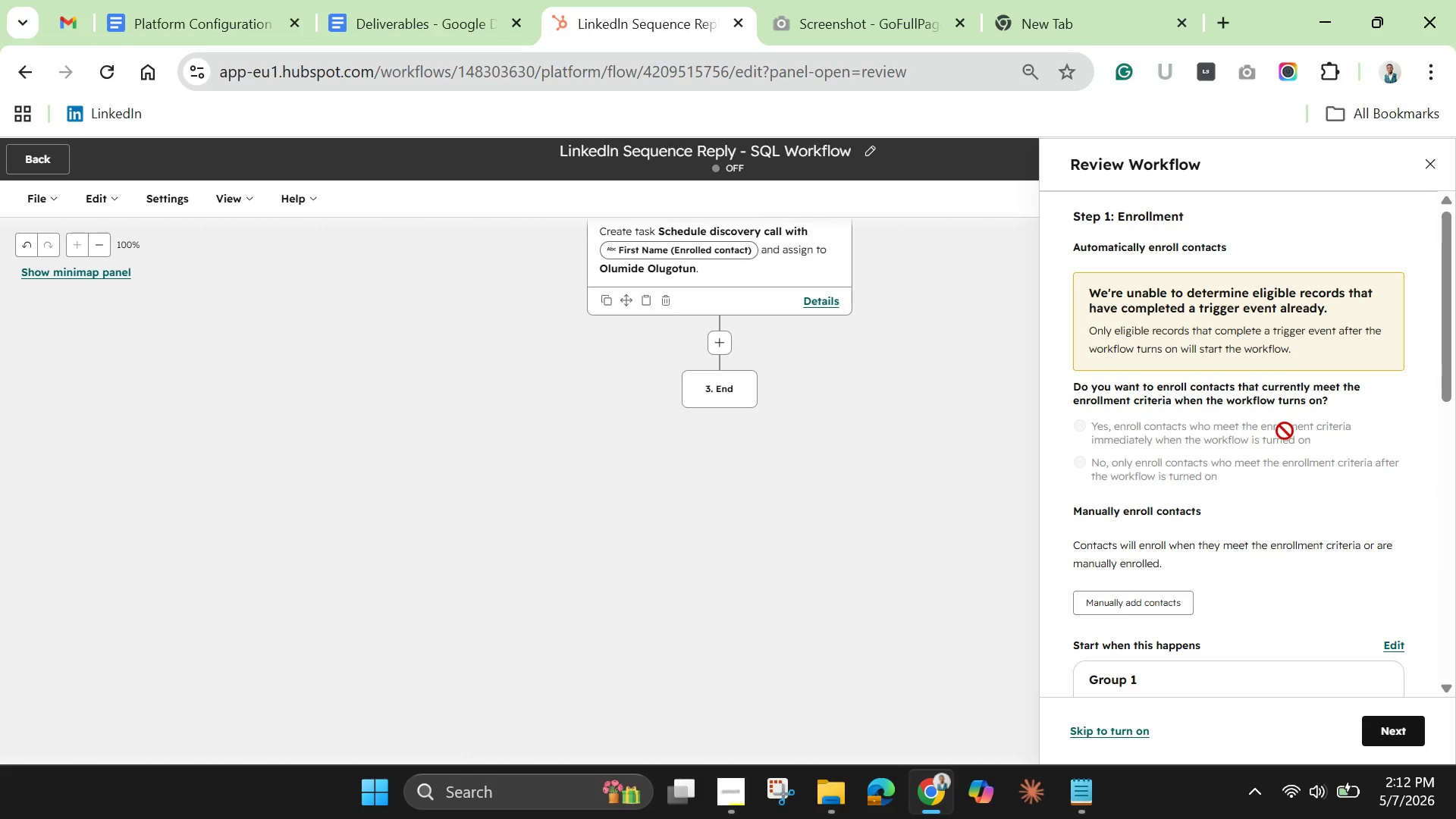 
wait(5.83)
 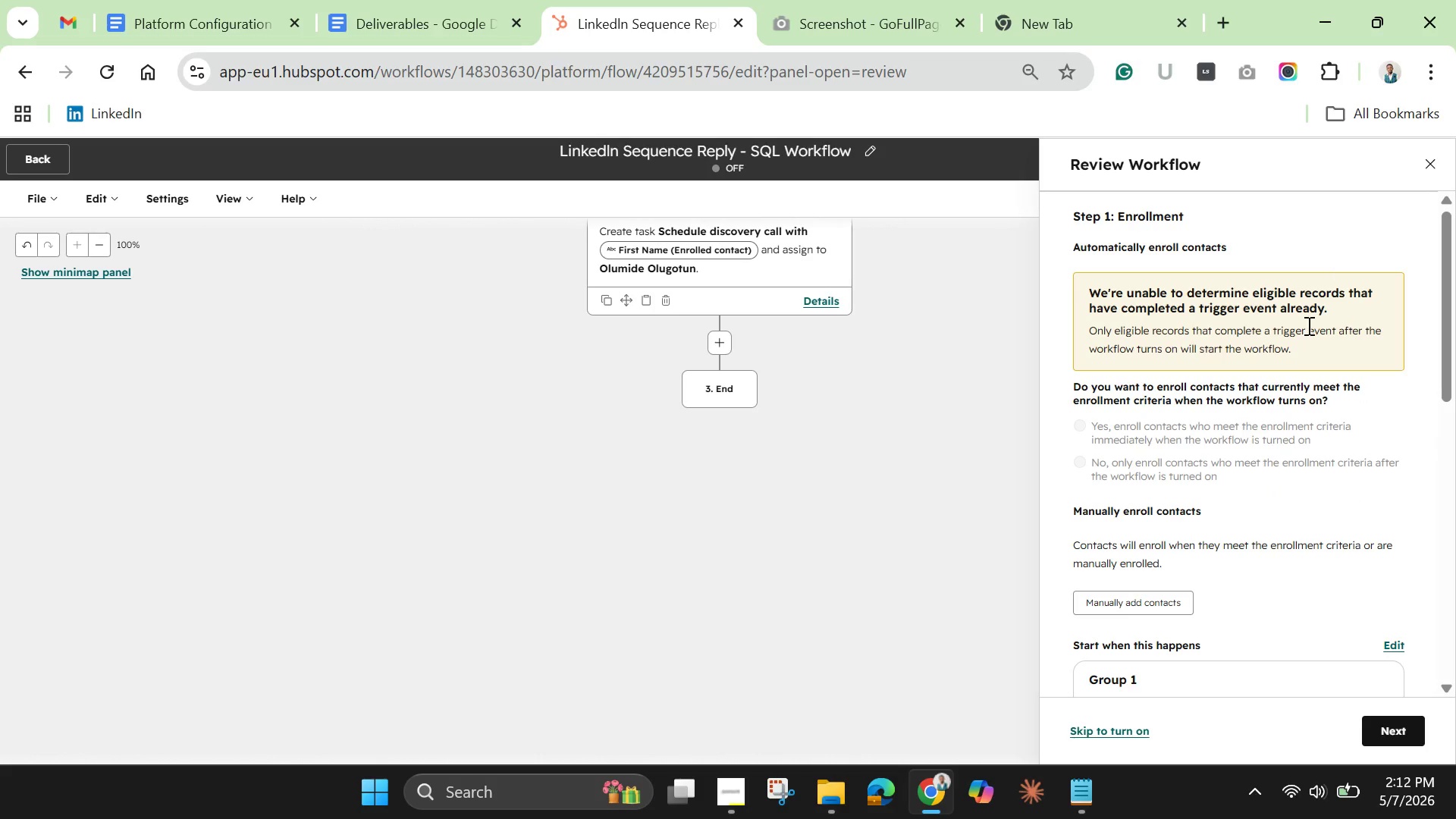 
scroll: coordinate [1292, 513], scroll_direction: down, amount: 5.0
 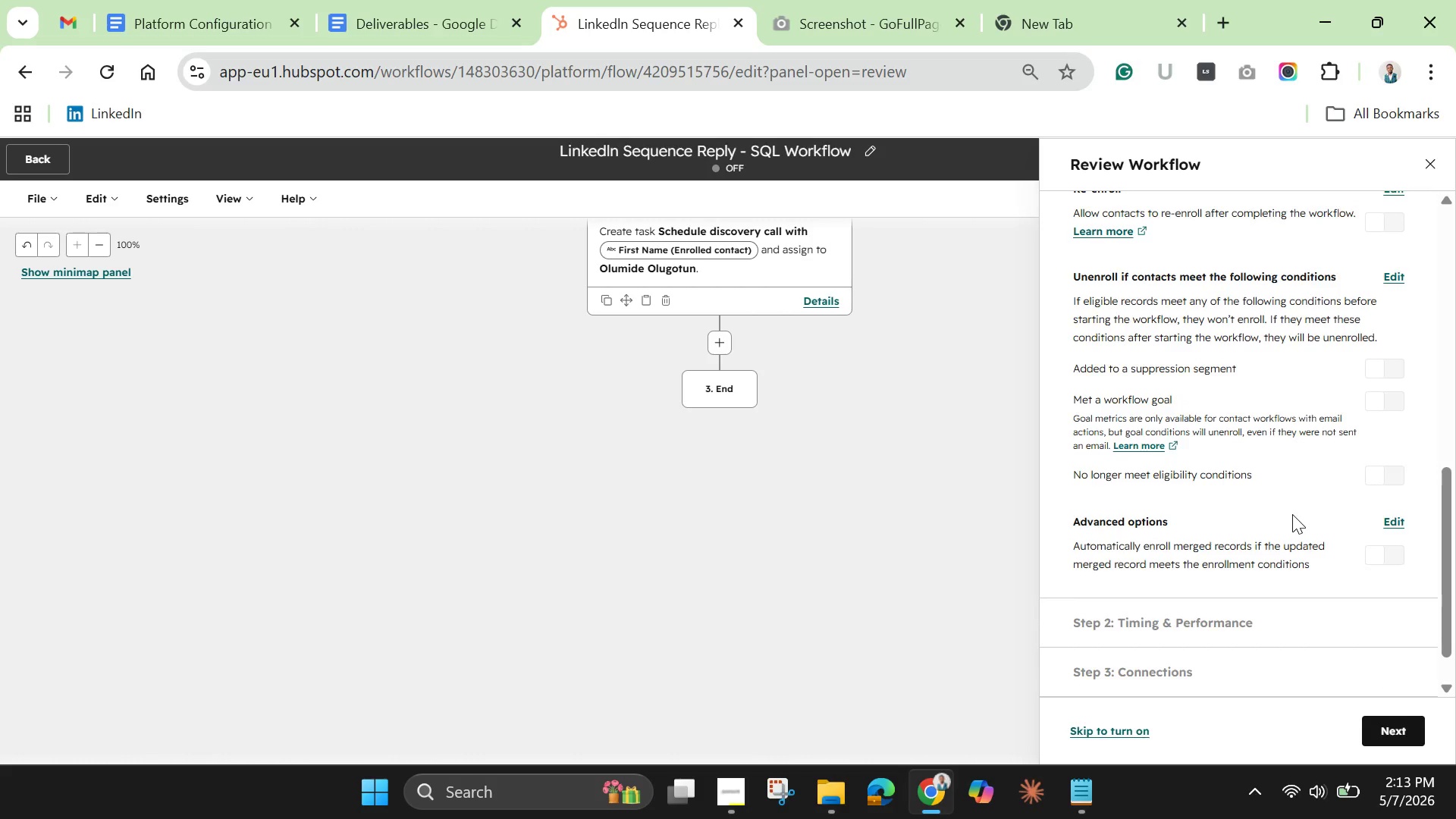 
scroll: coordinate [692, 421], scroll_direction: up, amount: 26.0
 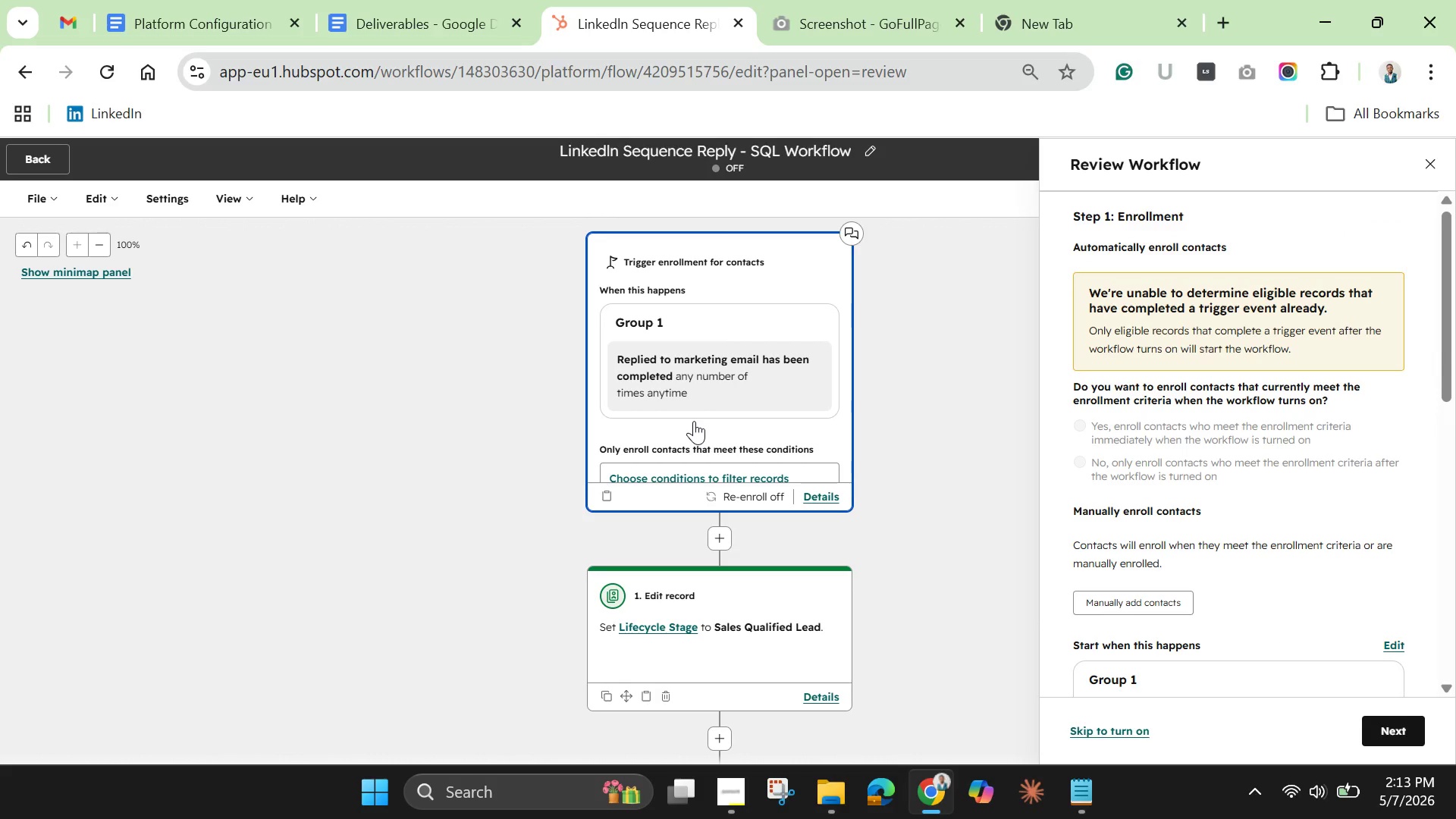 
wait(8.86)
 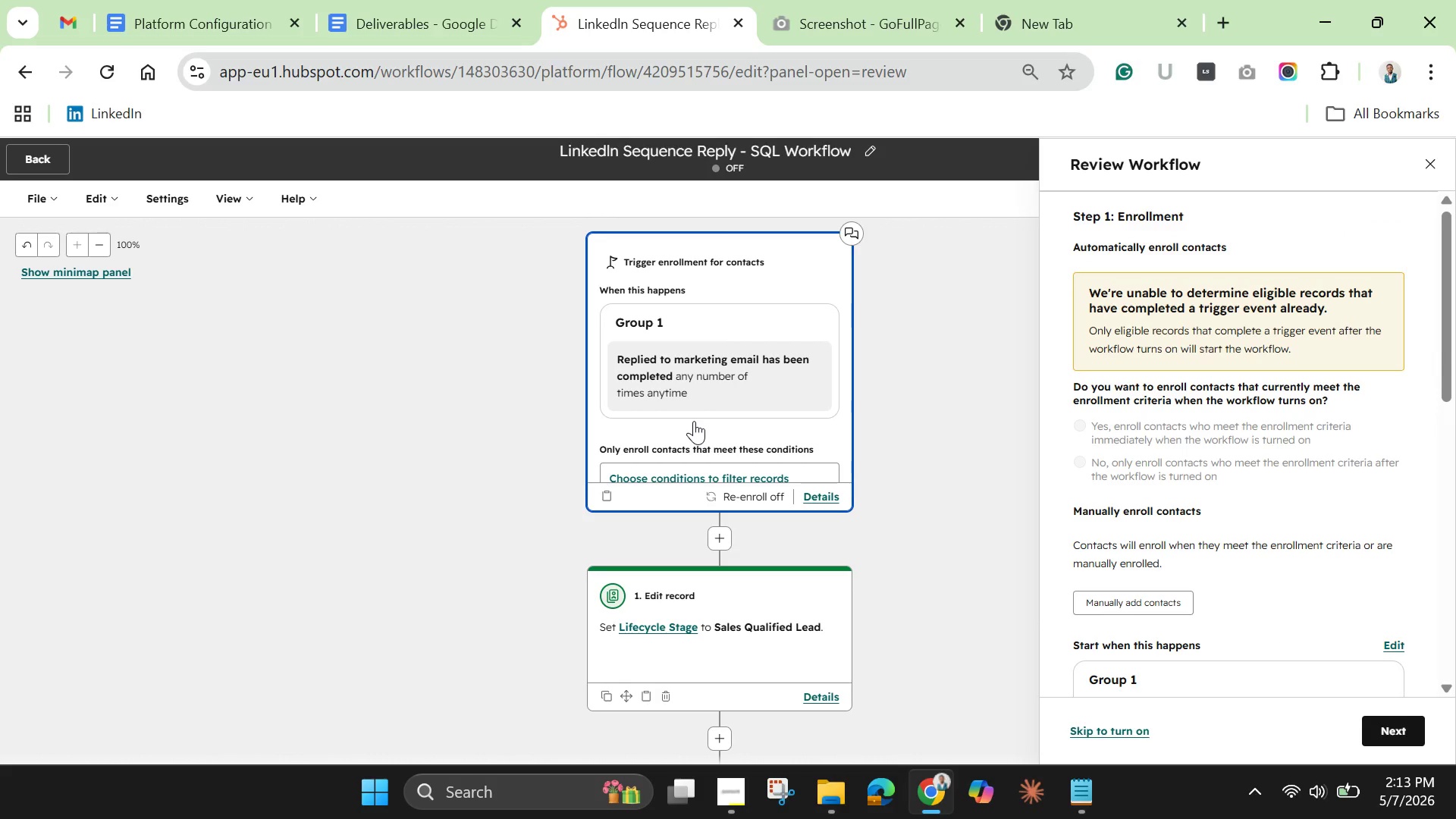 
left_click_drag(start_coordinate=[1455, 374], to_coordinate=[1453, 425])
 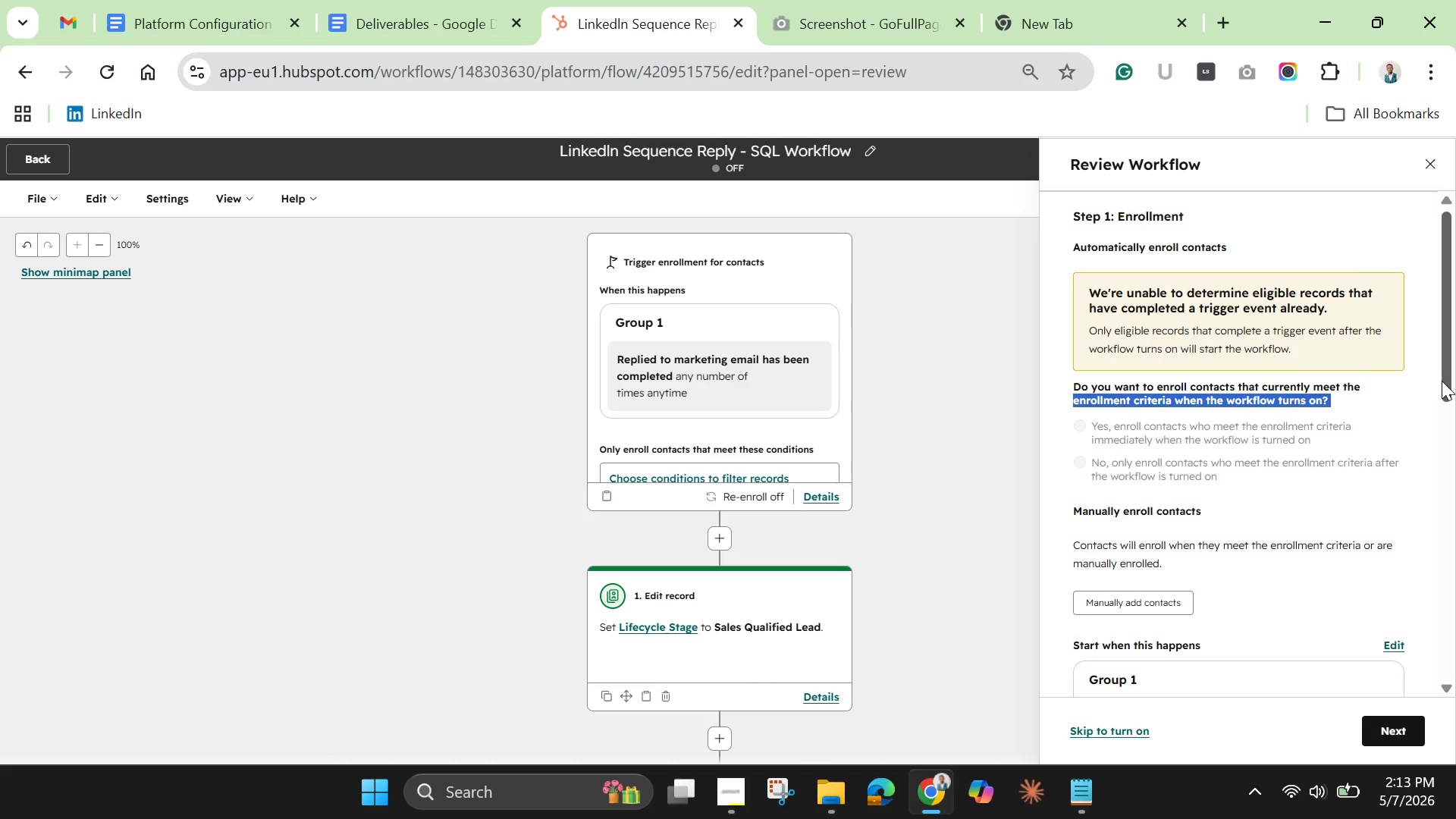 
left_click_drag(start_coordinate=[1442, 381], to_coordinate=[1455, 475])
 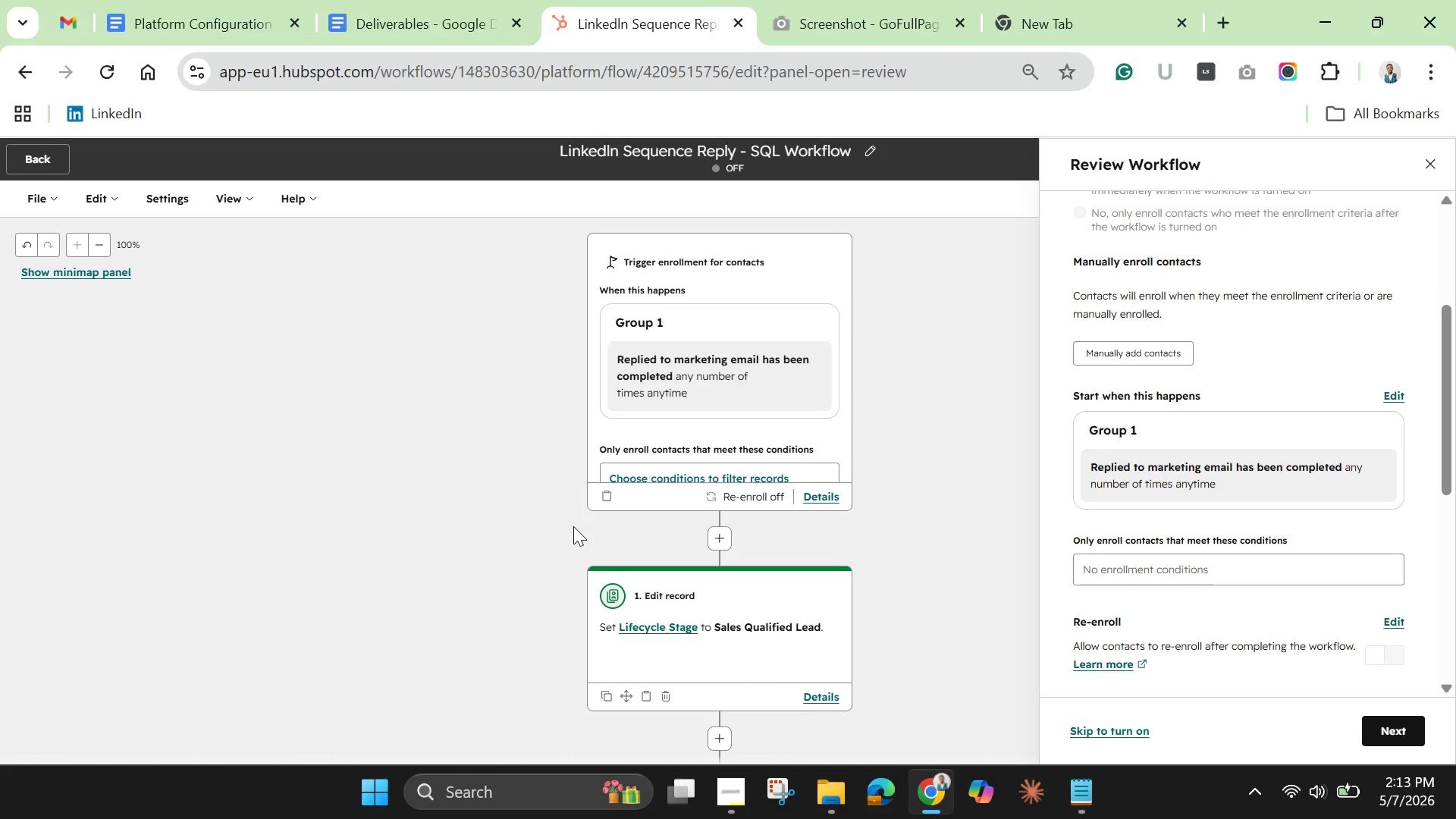 
scroll: coordinate [574, 528], scroll_direction: down, amount: 5.0
 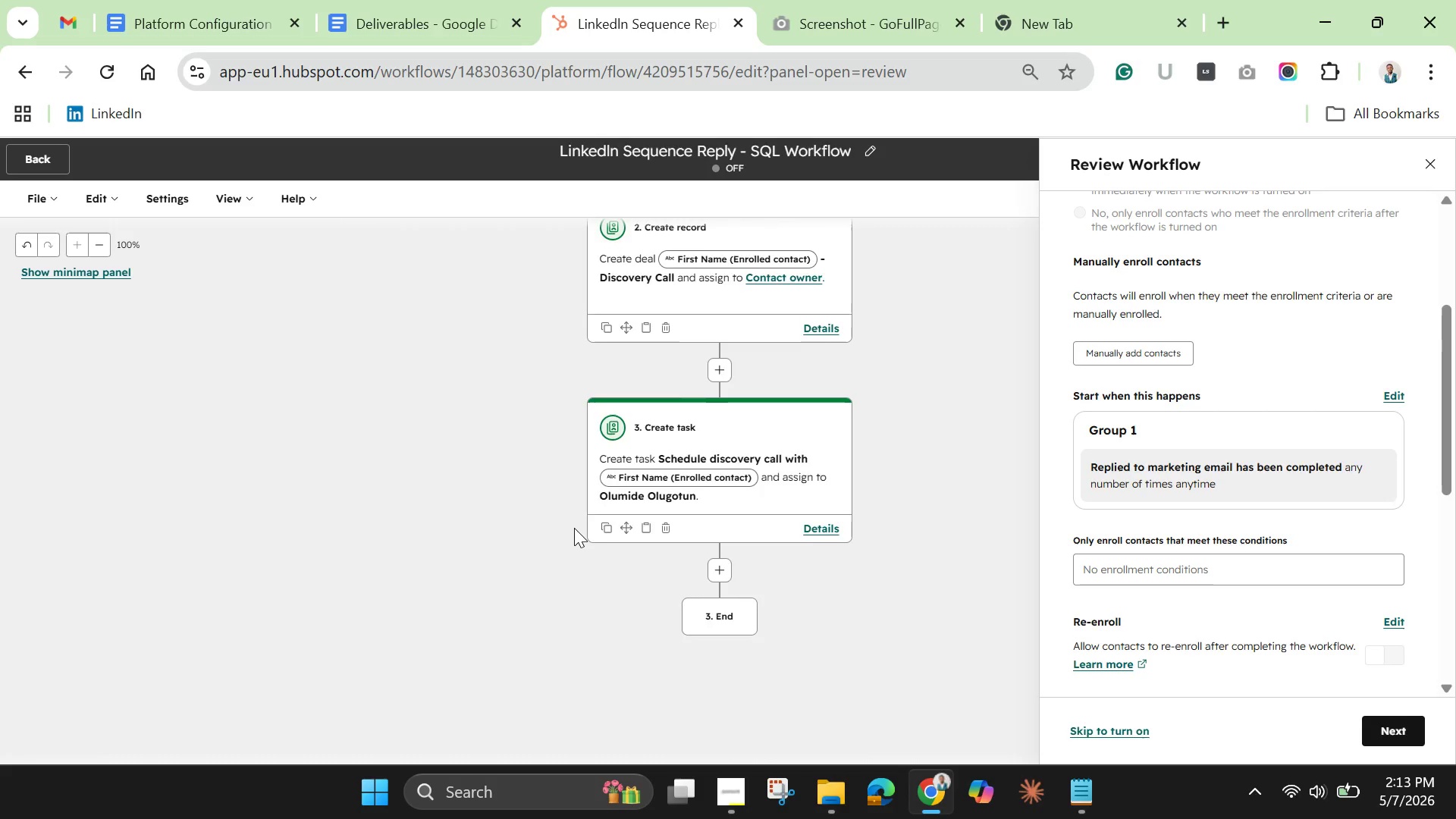 
scroll: coordinate [574, 528], scroll_direction: up, amount: 1.0
 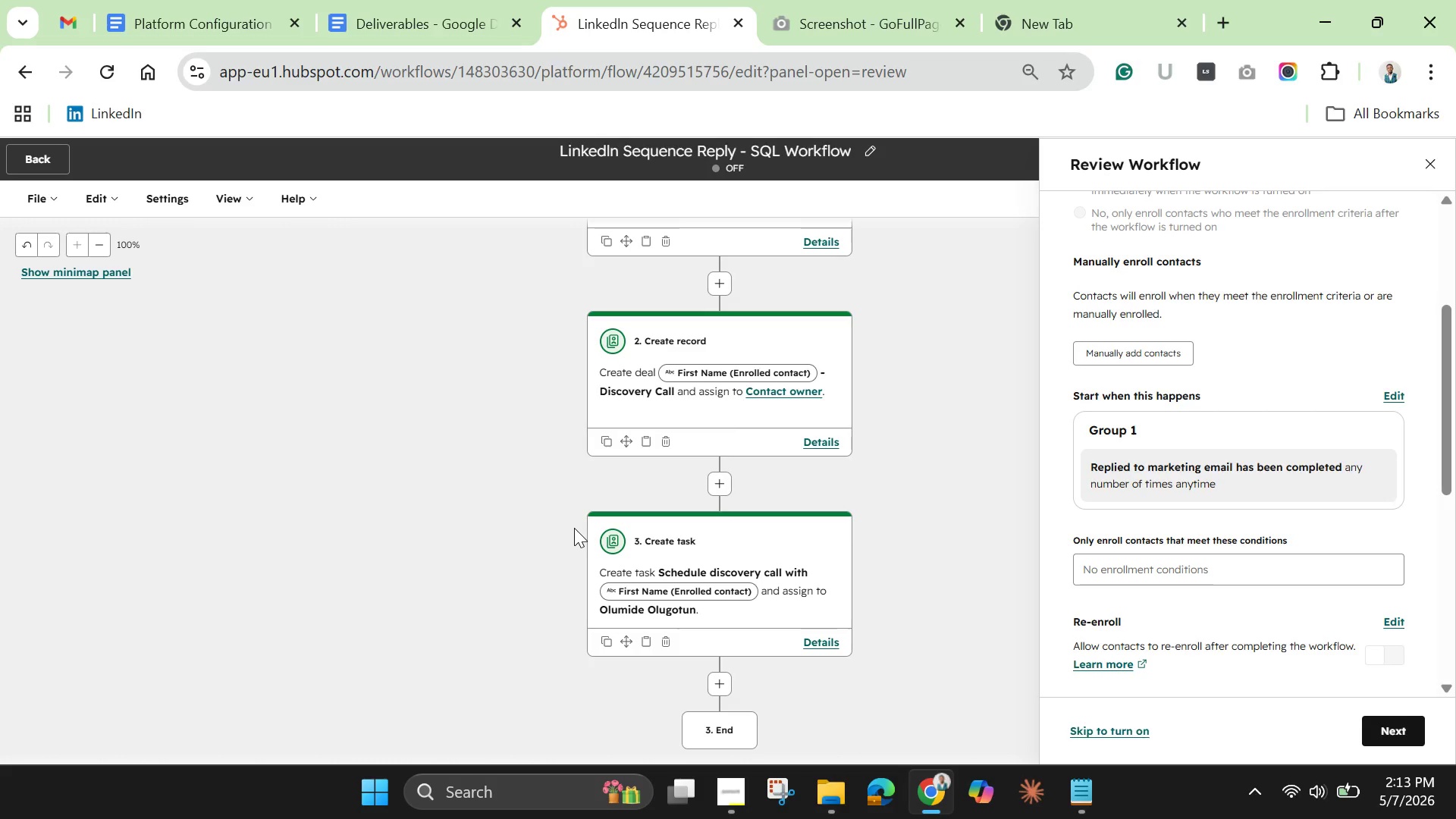 
scroll: coordinate [574, 528], scroll_direction: down, amount: 1.0
 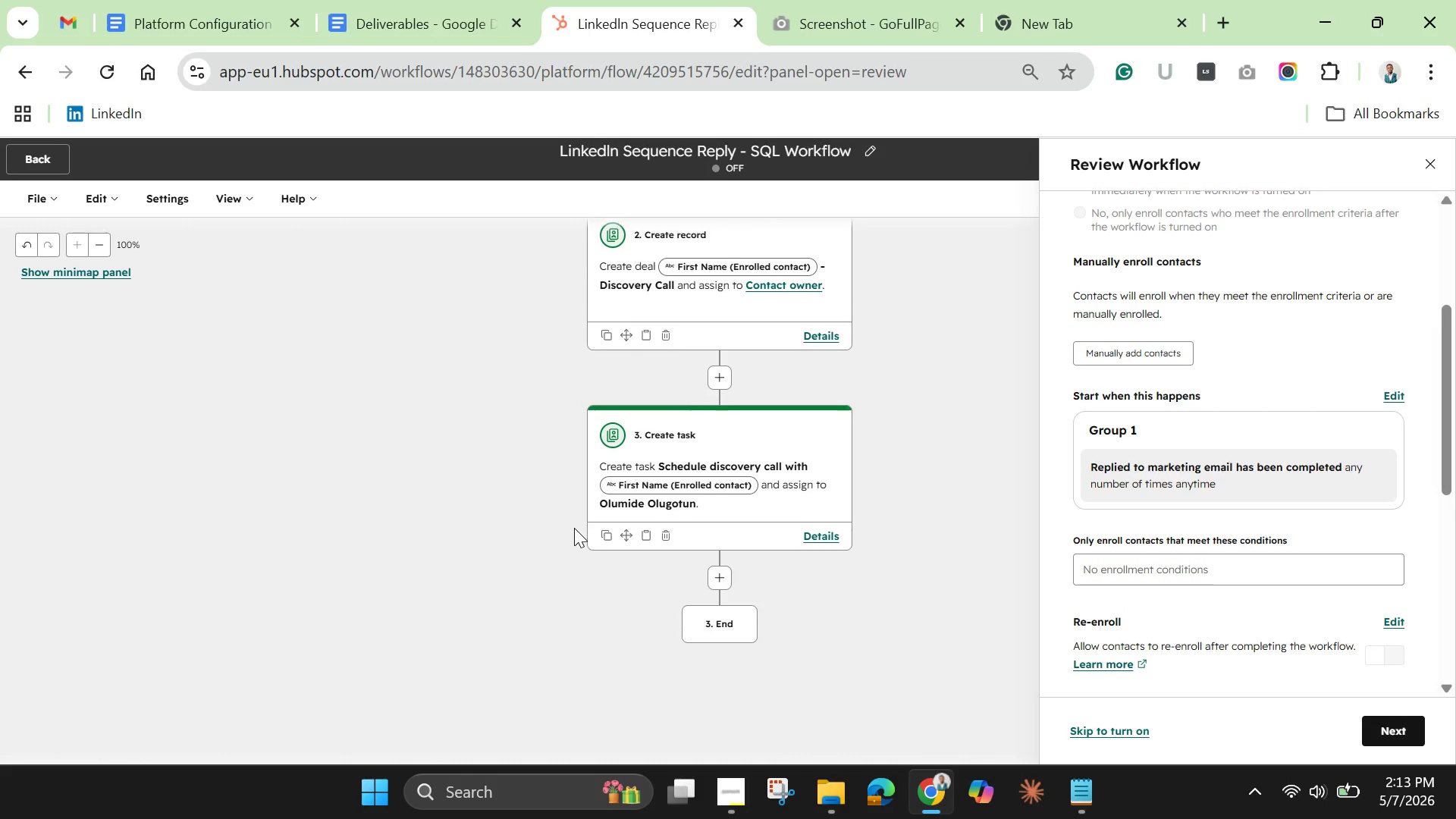 
scroll: coordinate [574, 528], scroll_direction: up, amount: 1.0
 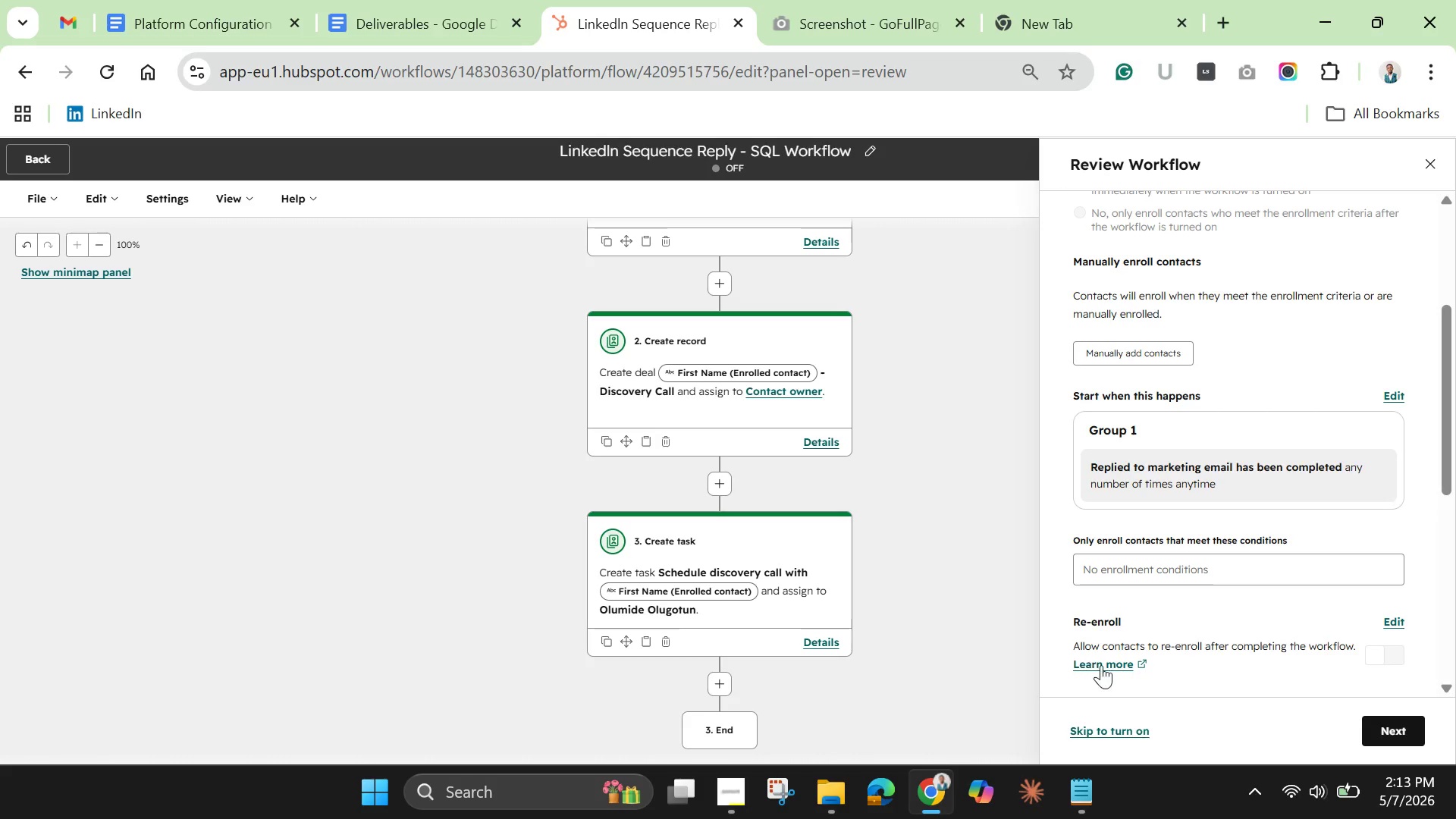 
wait(35.72)
 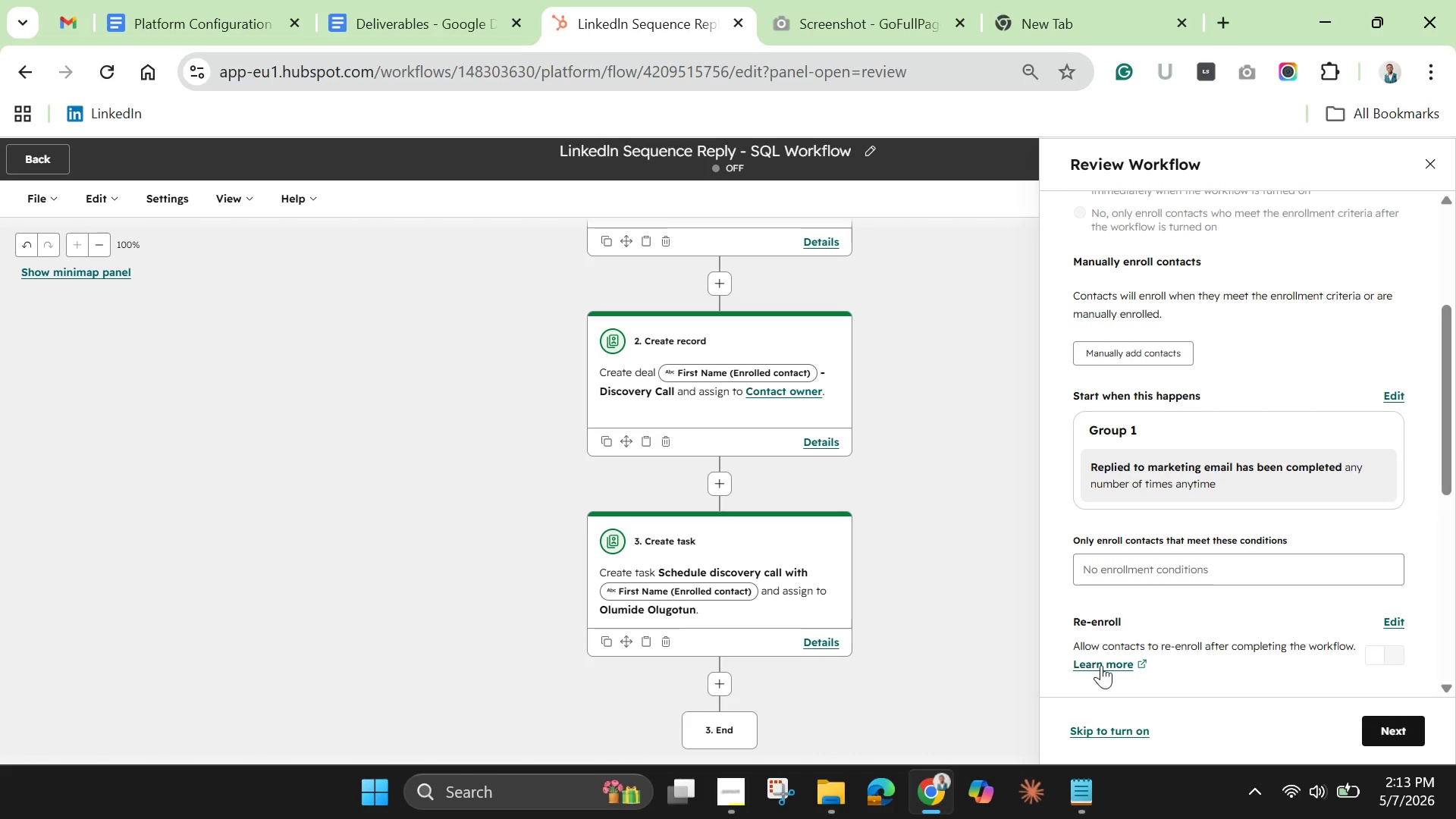 
left_click([1381, 736])
 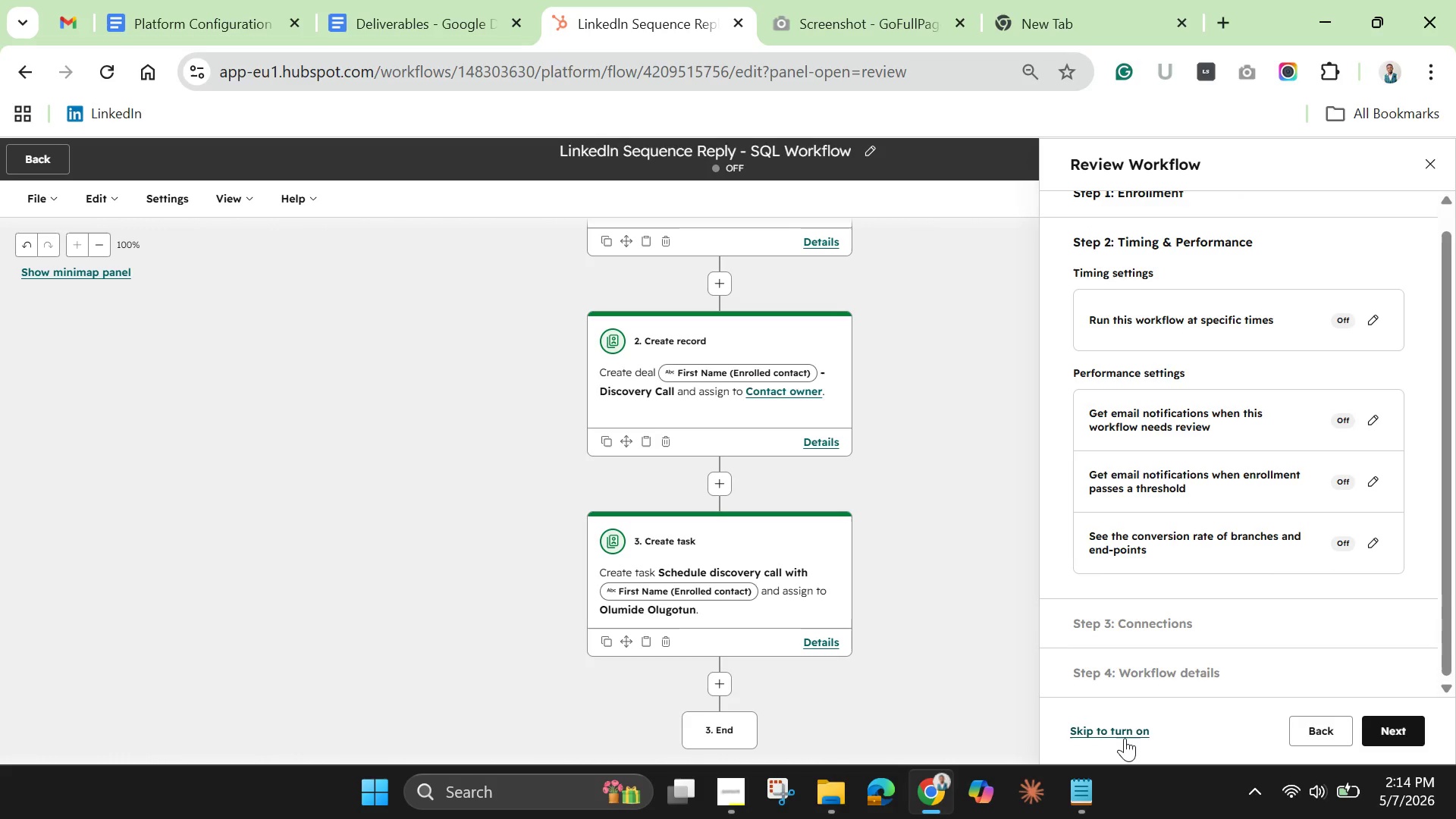 
left_click([1119, 732])
 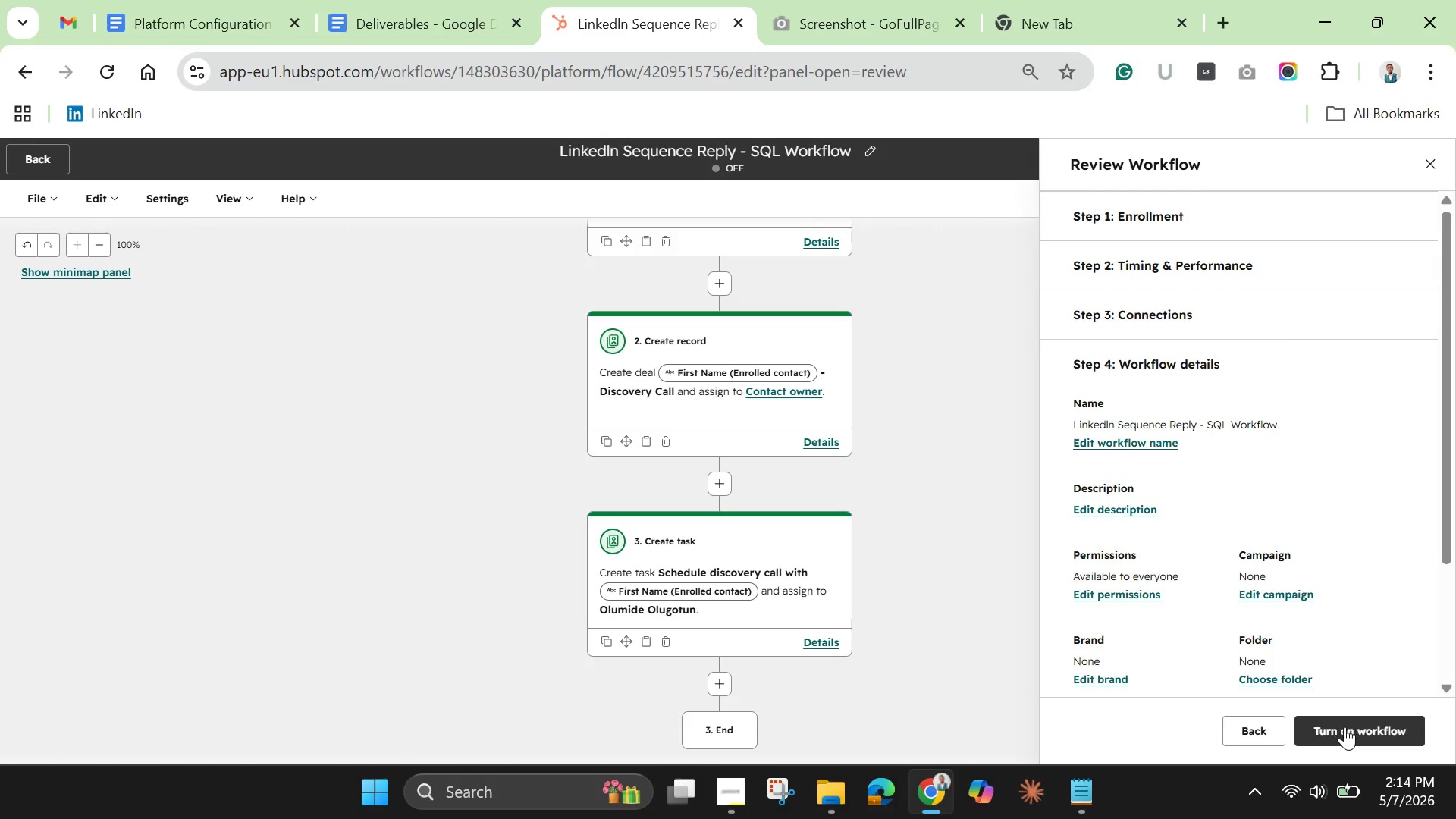 
left_click([1345, 726])
 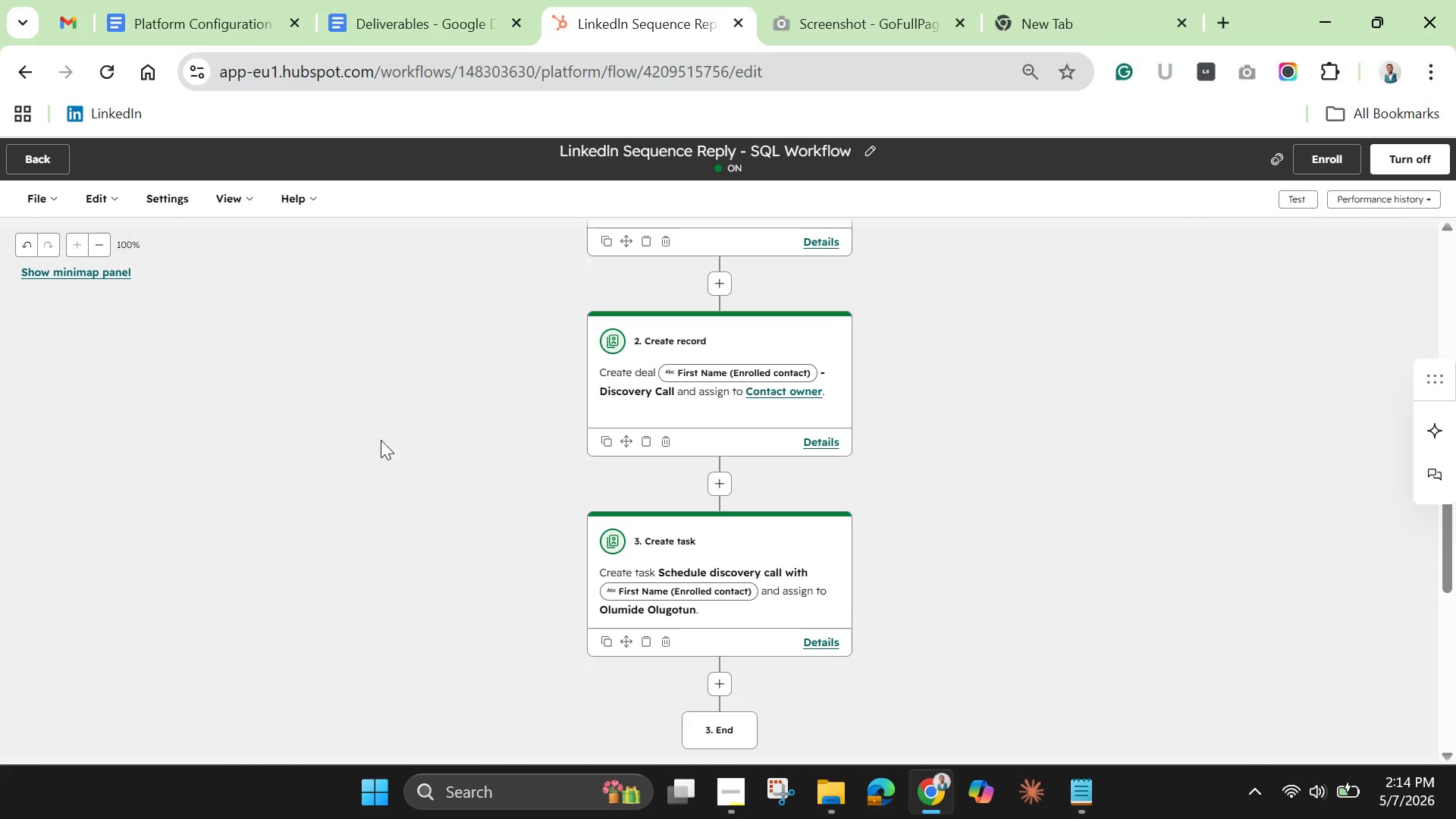 
wait(5.41)
 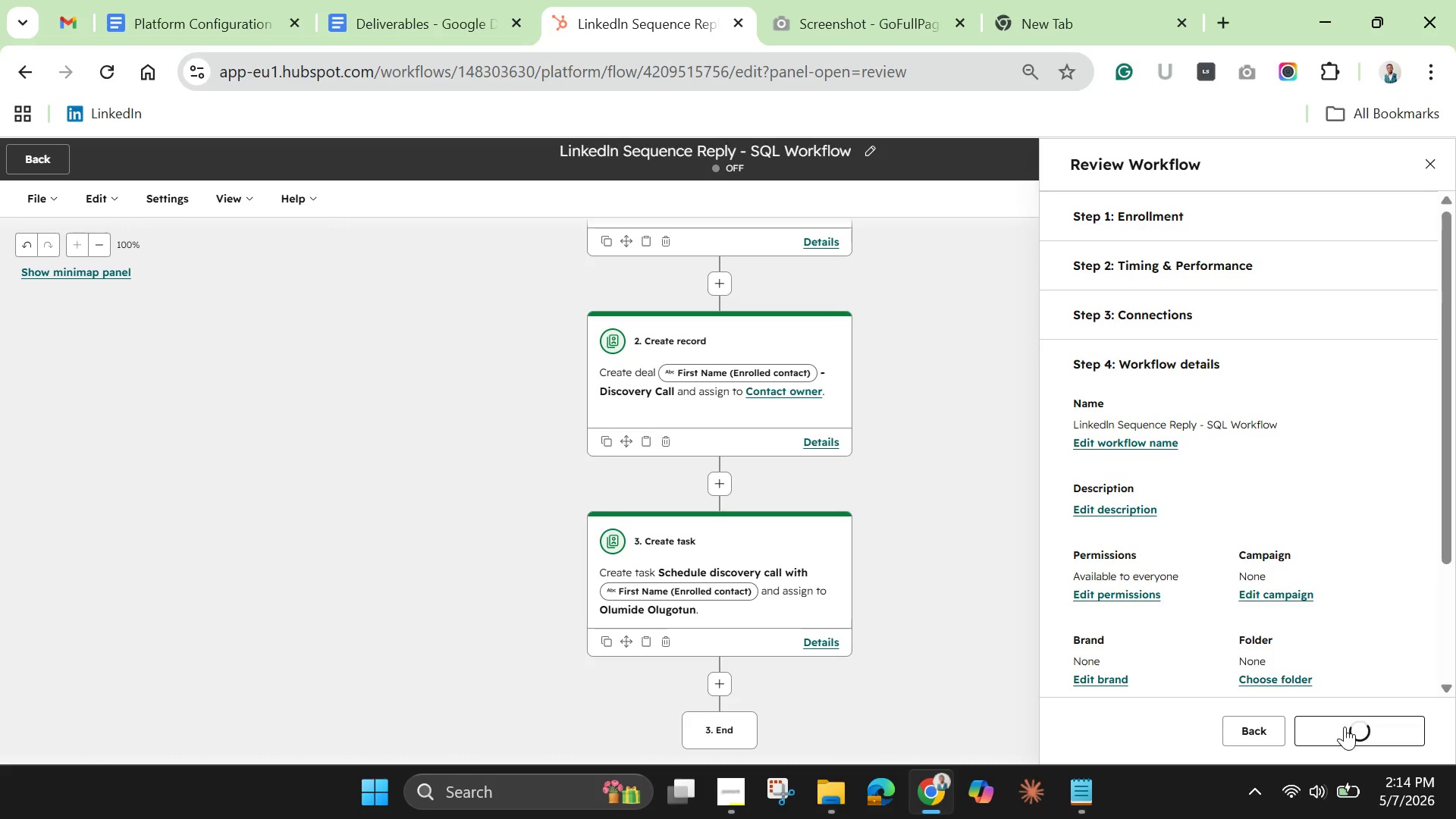 
left_click([37, 191])
 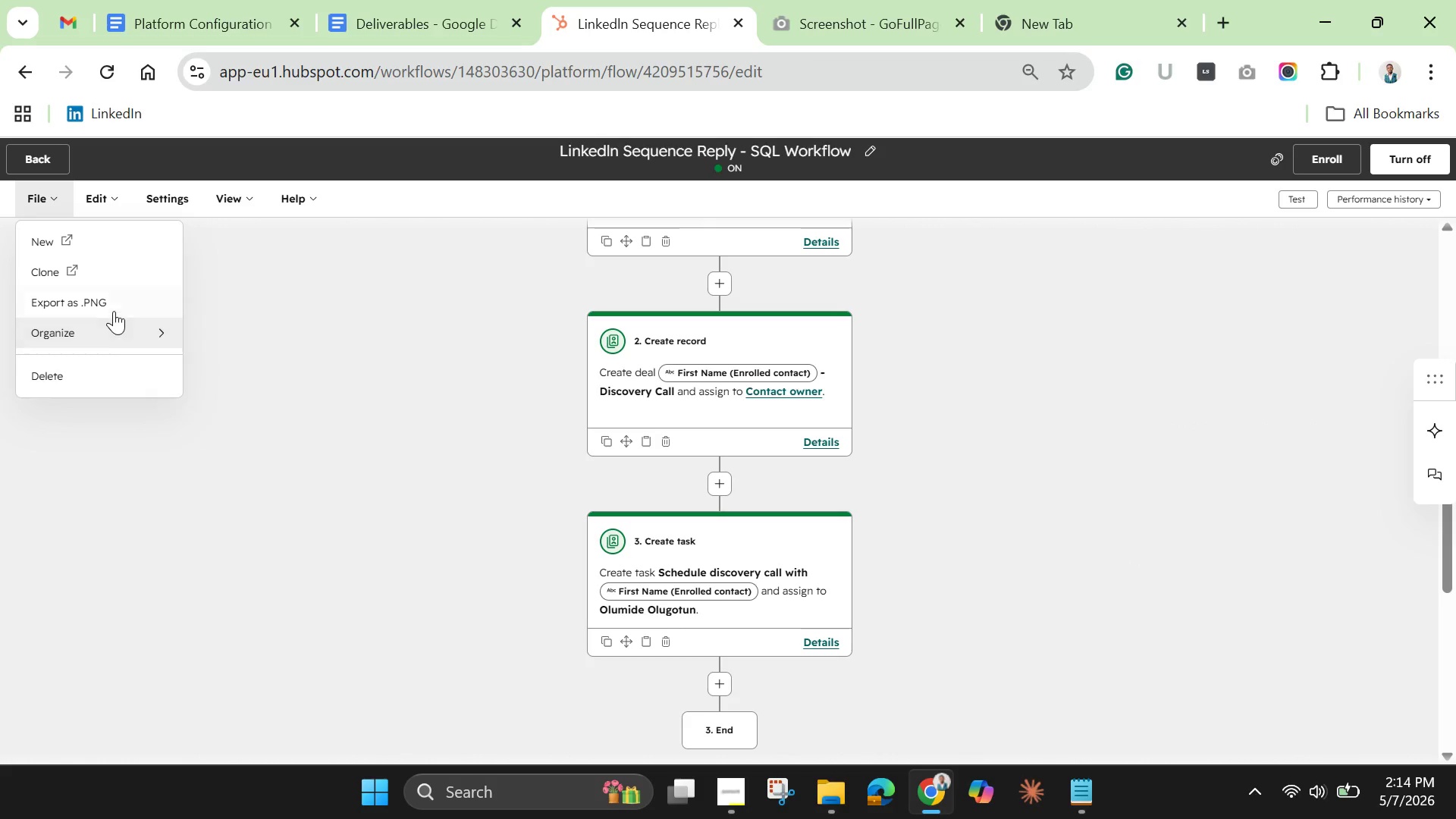 
left_click([108, 297])
 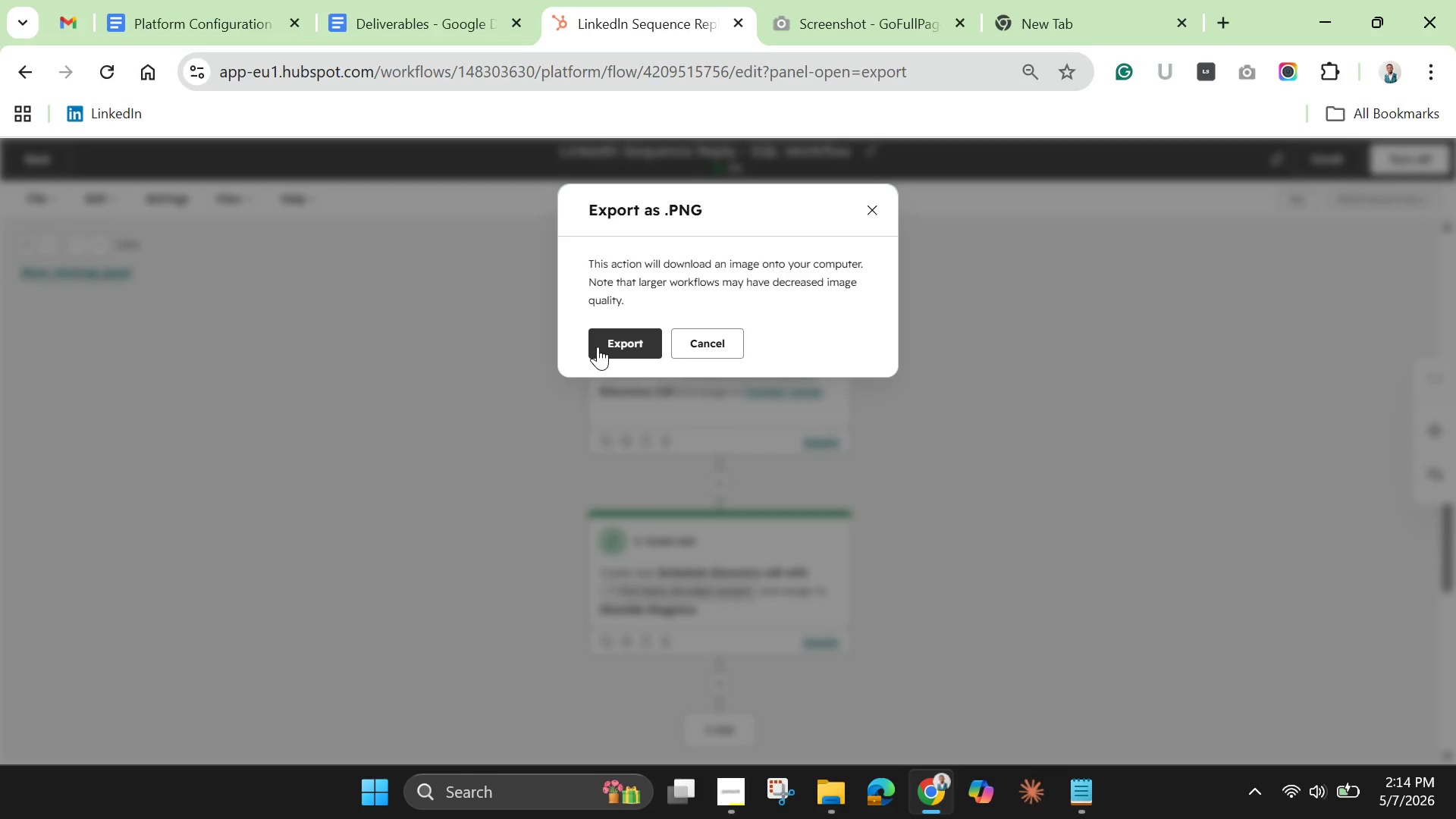 
wait(6.58)
 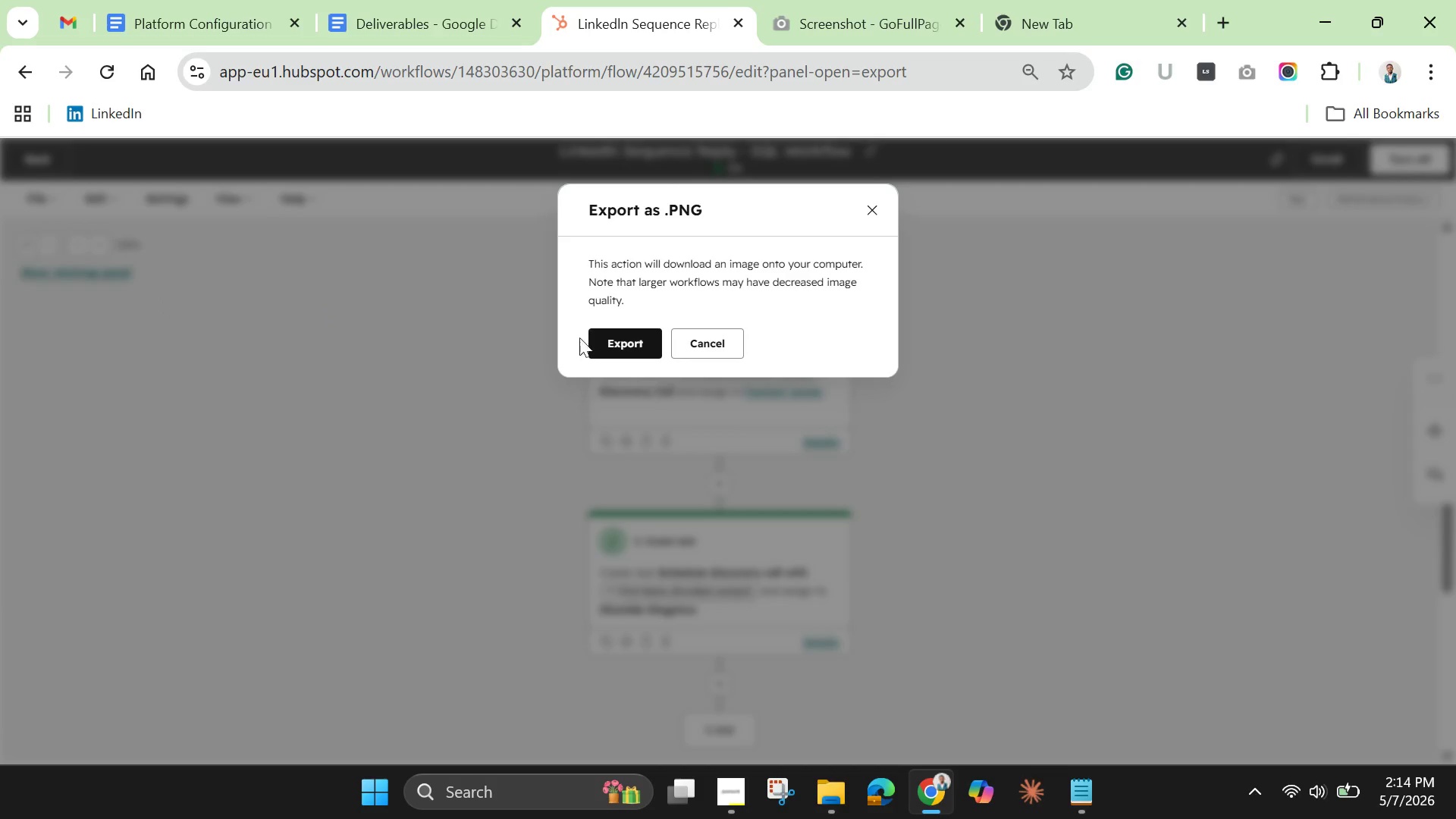 
left_click([598, 347])
 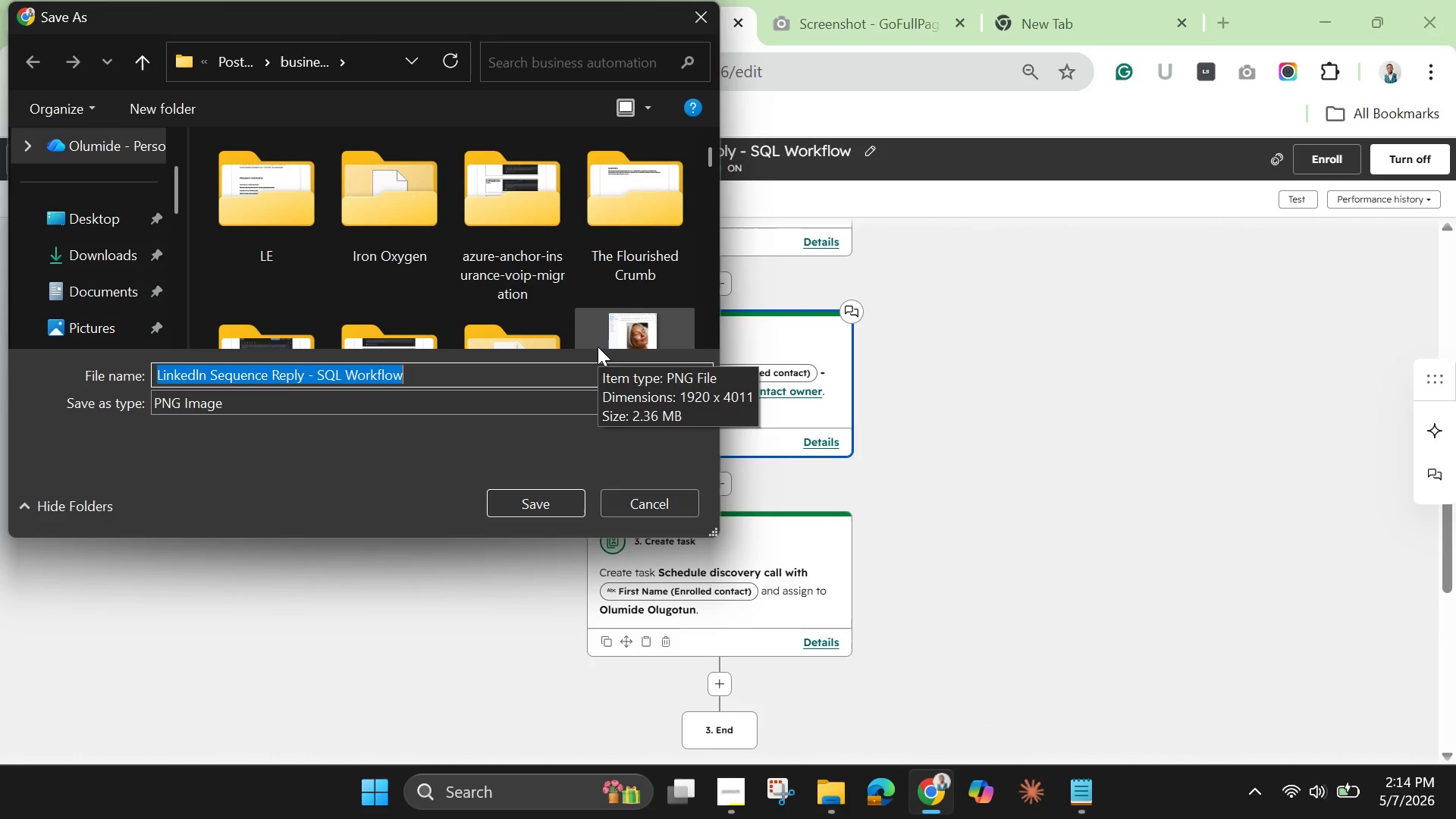 
wait(21.58)
 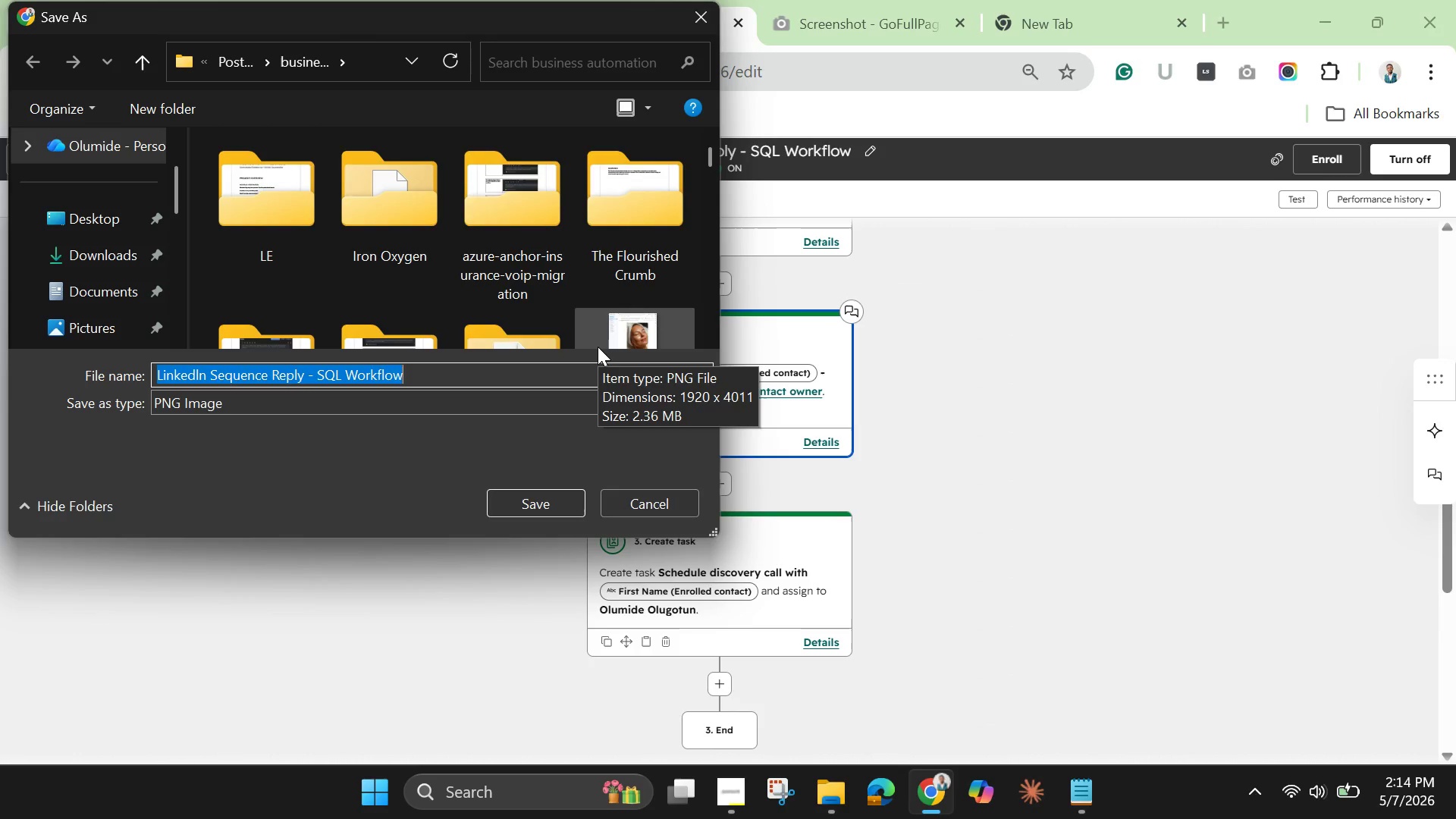 
left_click([527, 506])
 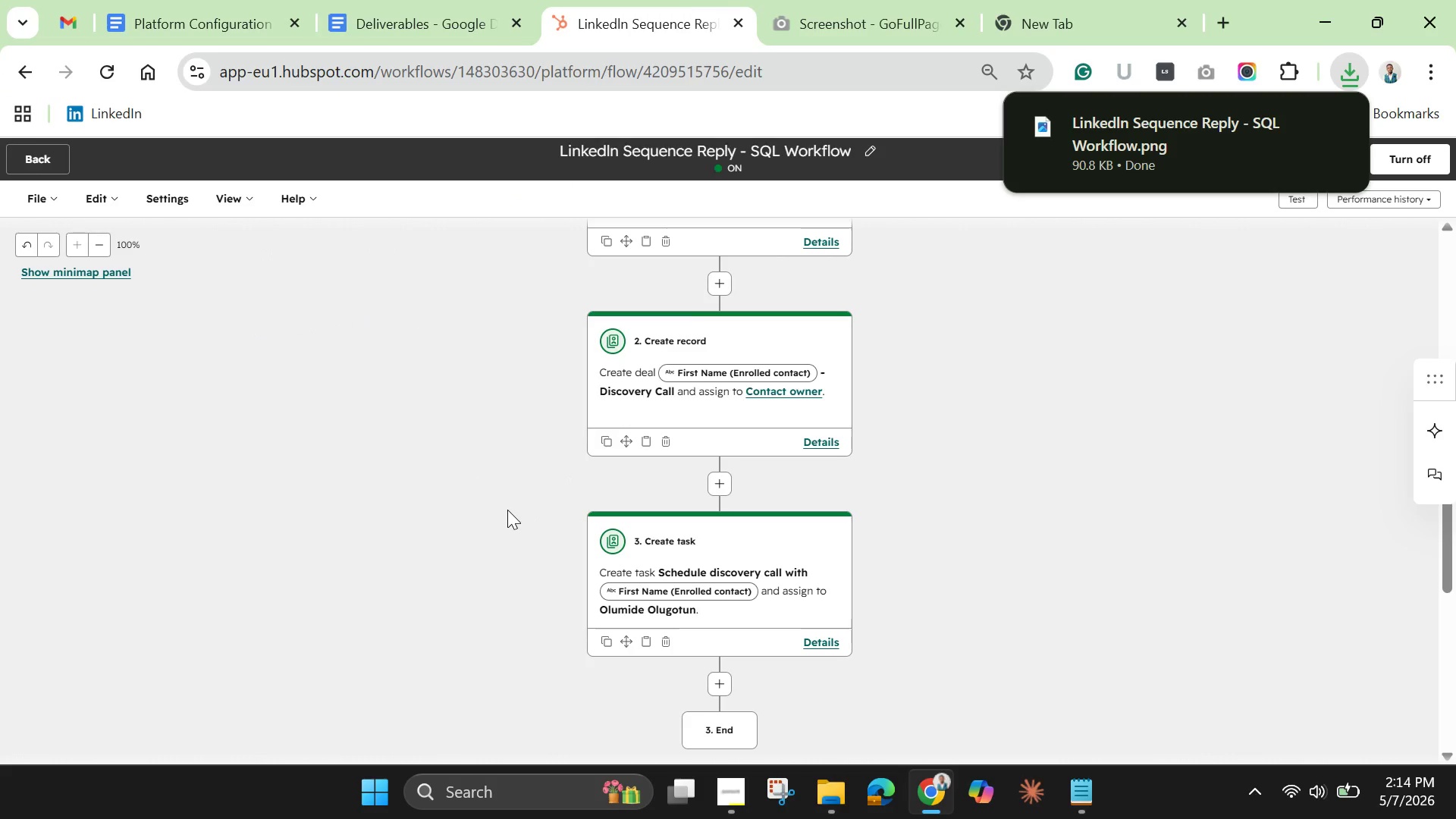 
scroll: coordinate [507, 510], scroll_direction: up, amount: 10.0
 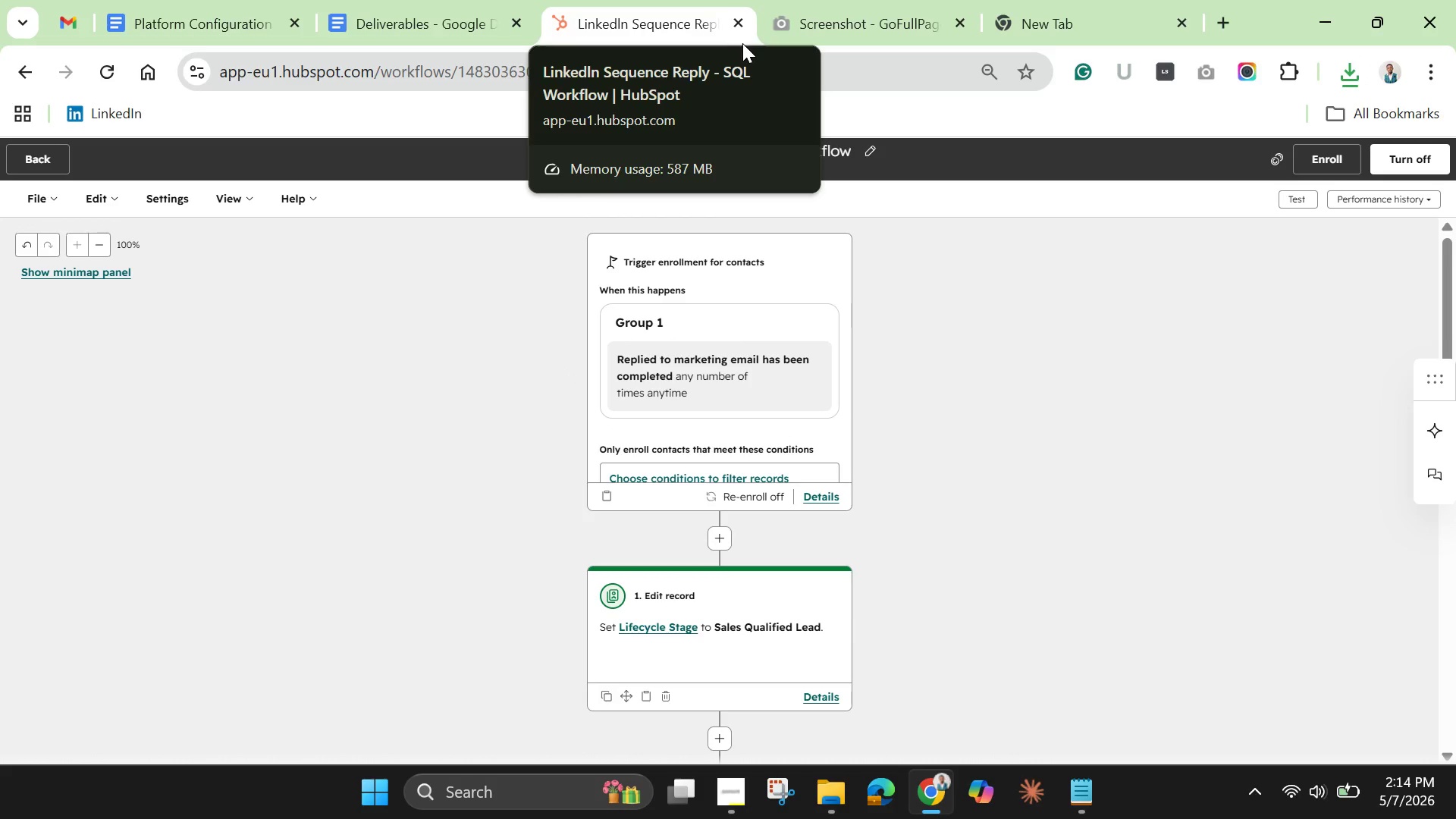 
wait(14.64)
 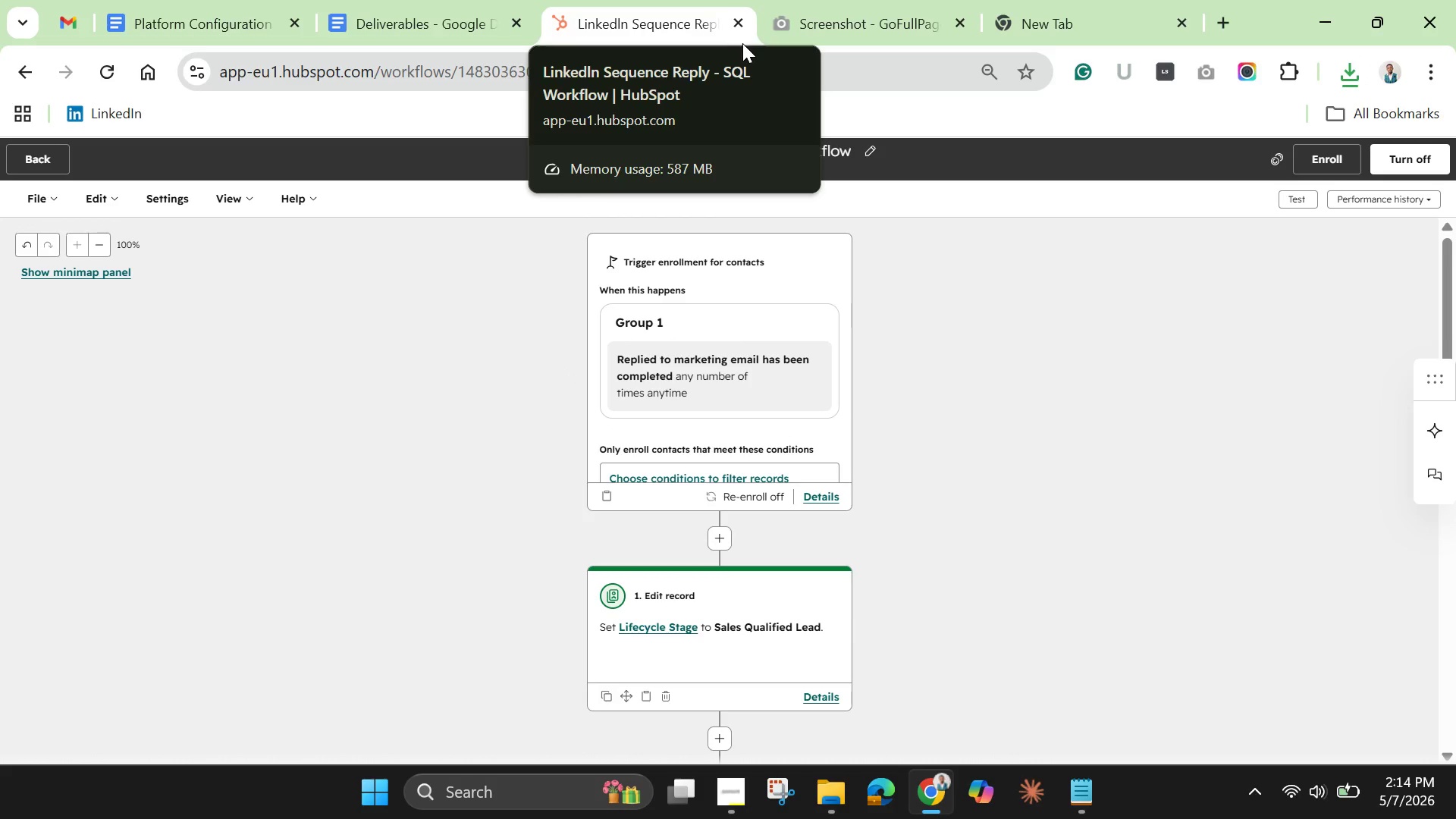 
left_click([40, 147])
 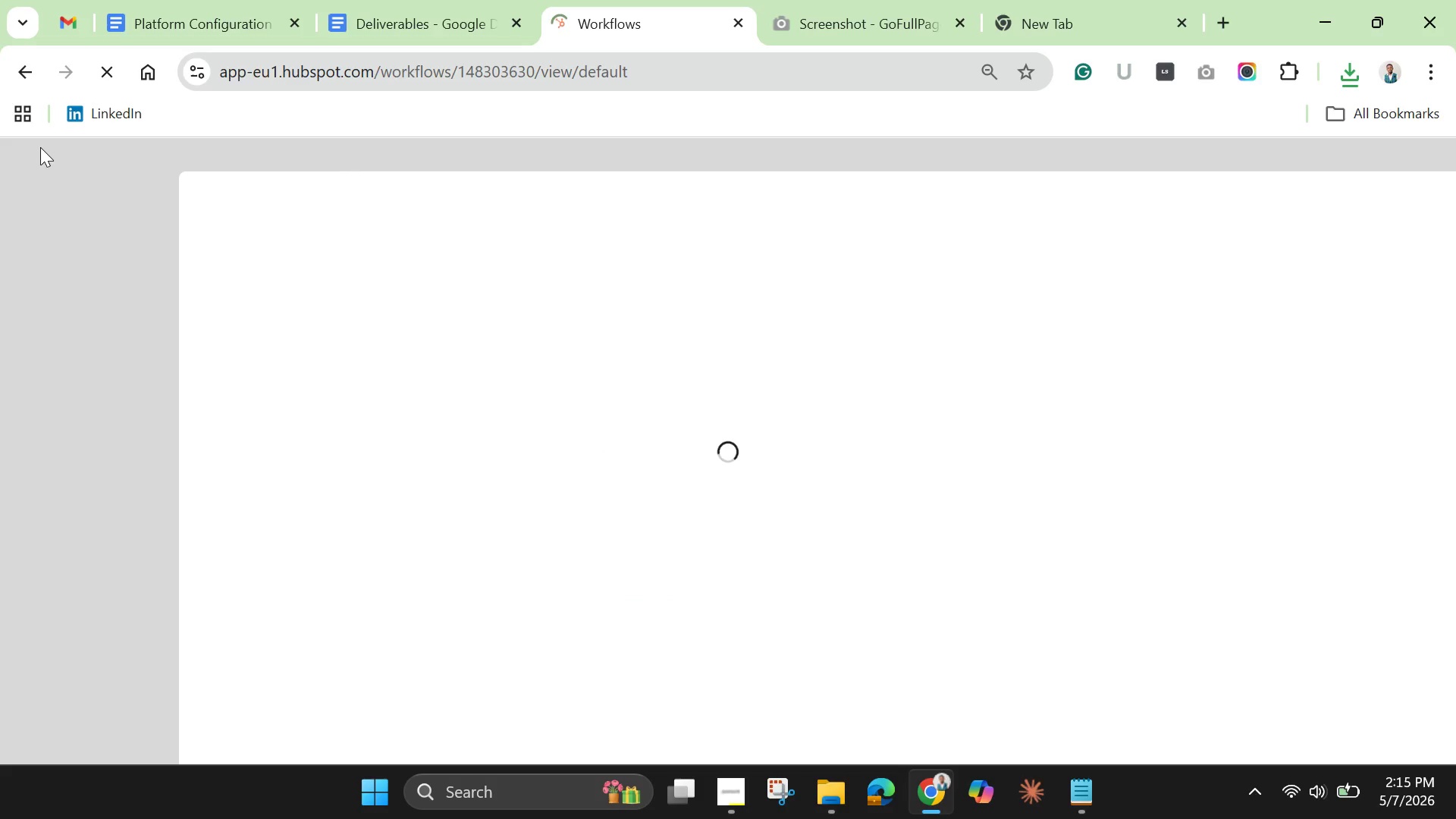 
mouse_move([68, 124])
 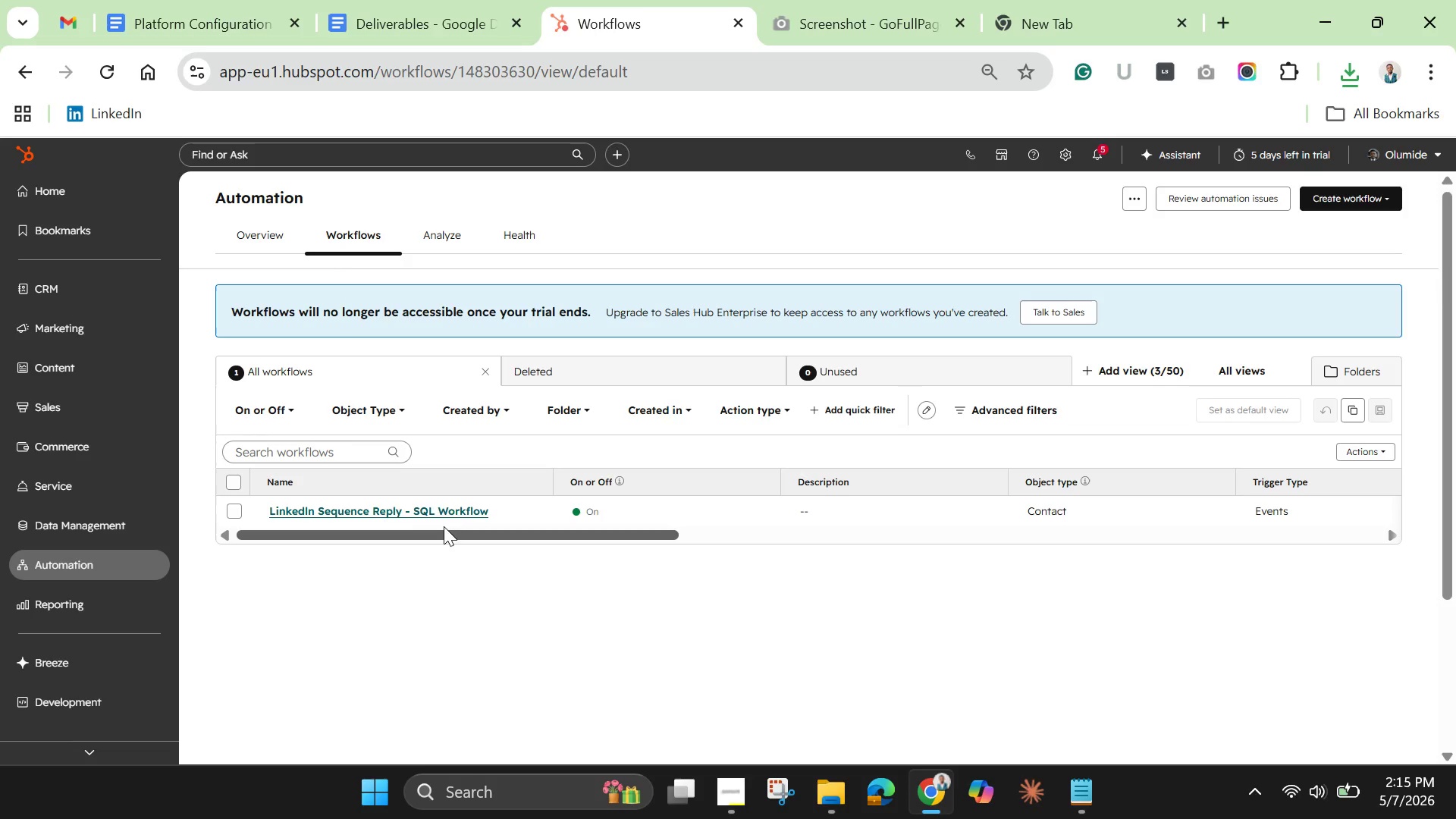 
wait(6.03)
 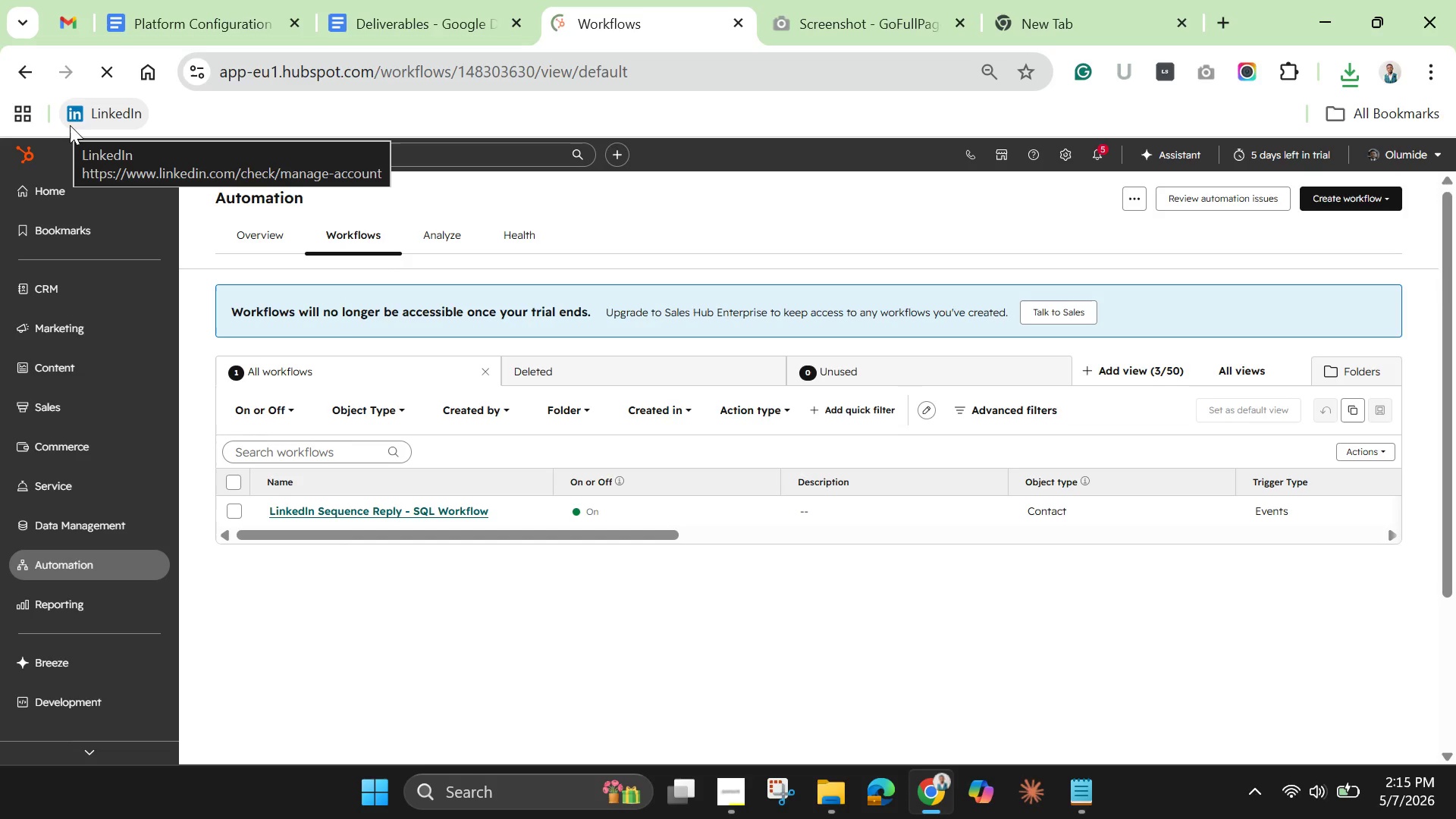 
left_click([340, 511])
 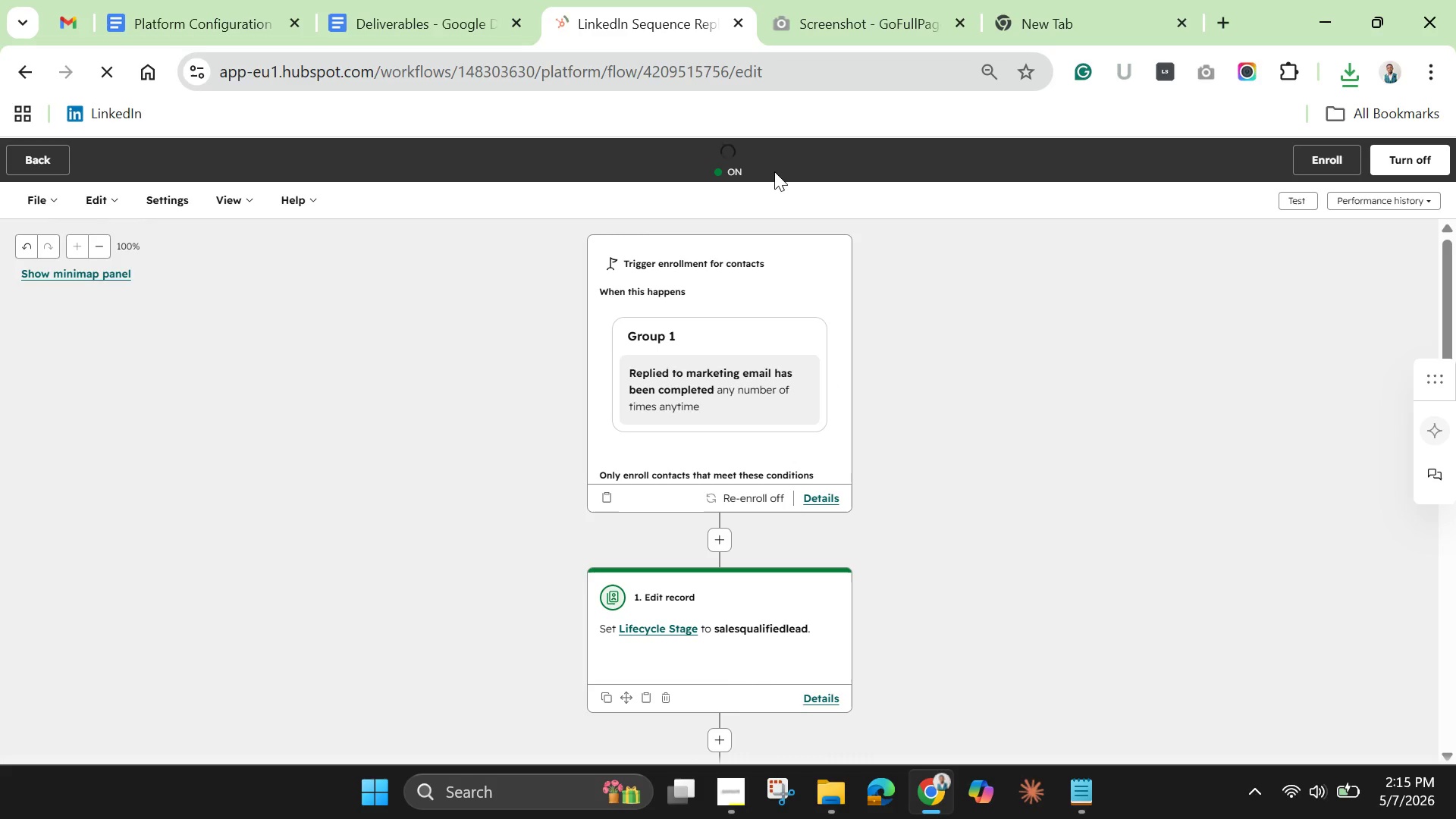 
wait(7.03)
 